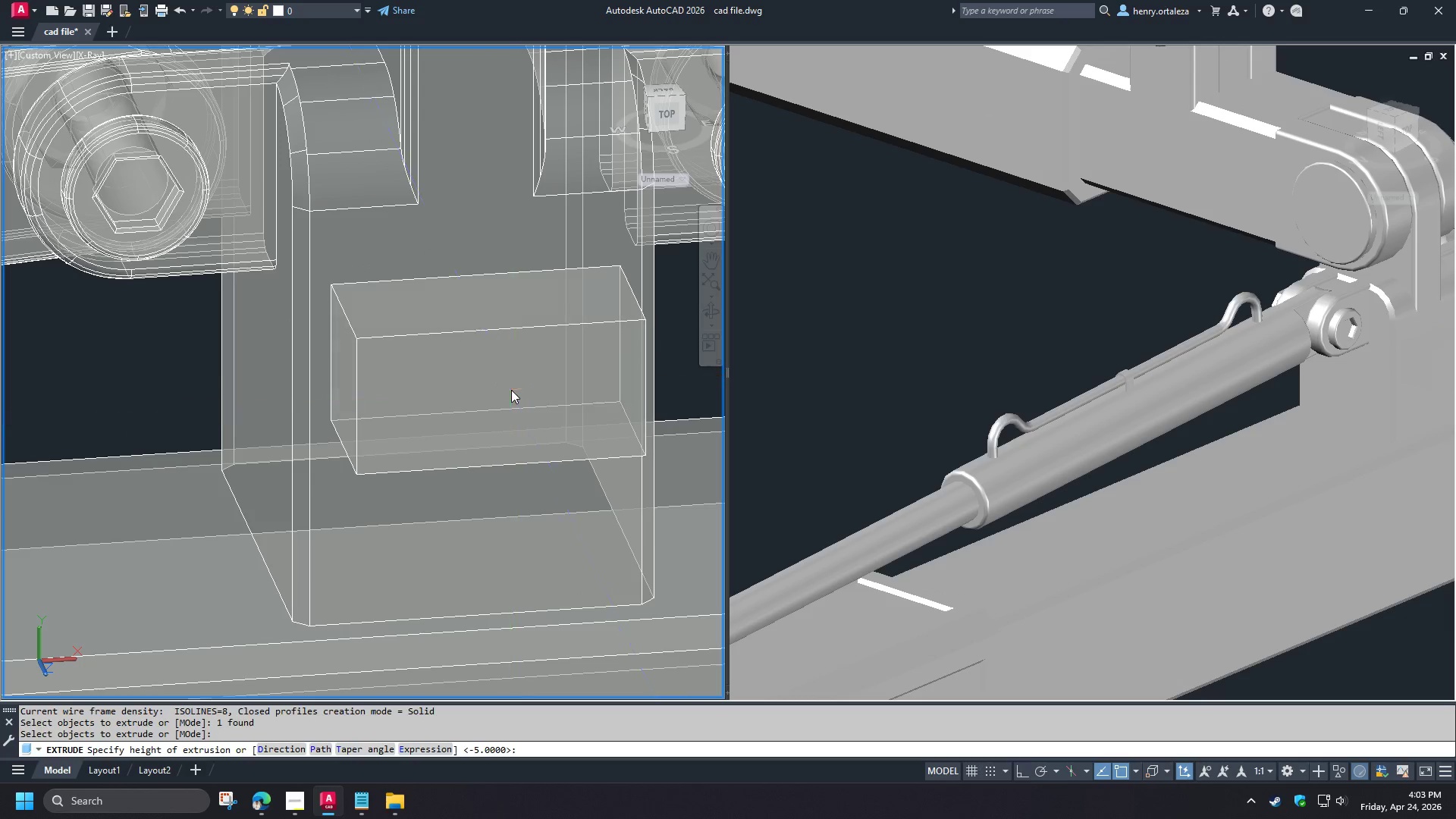 
key(NumpadEnter)
 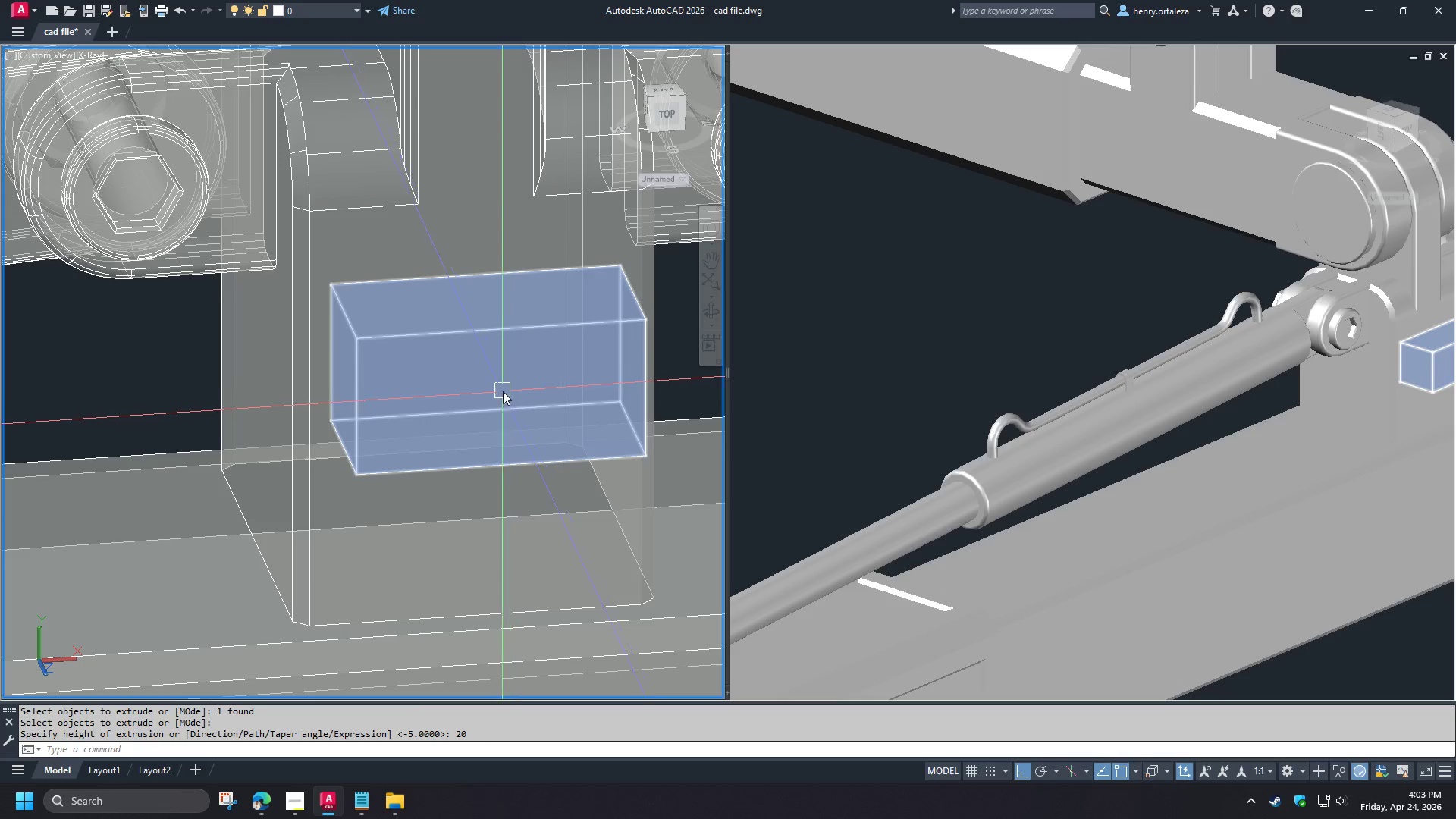 
hold_key(key=ShiftLeft, duration=1.5)
 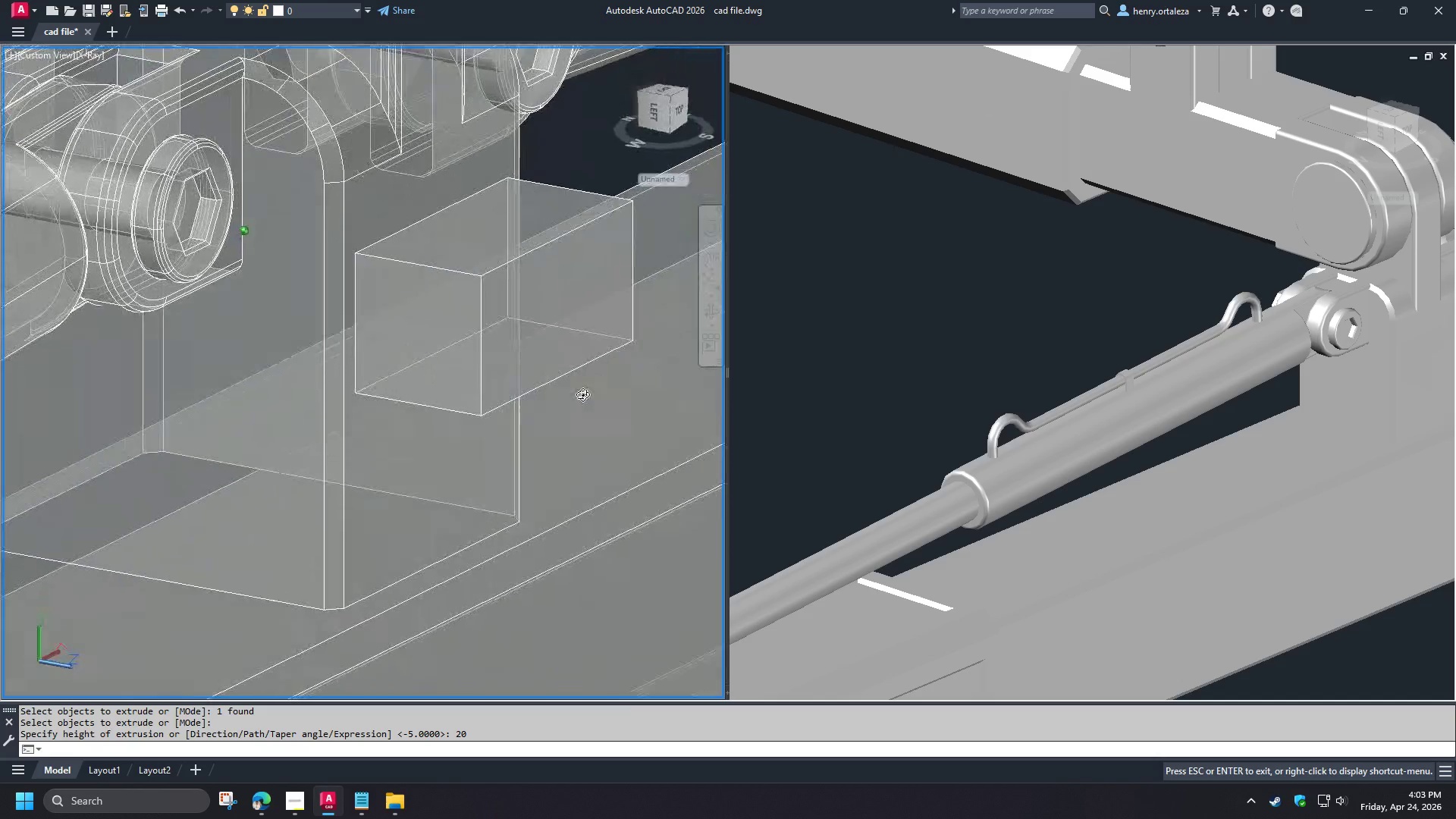 
hold_key(key=ShiftLeft, duration=0.78)
 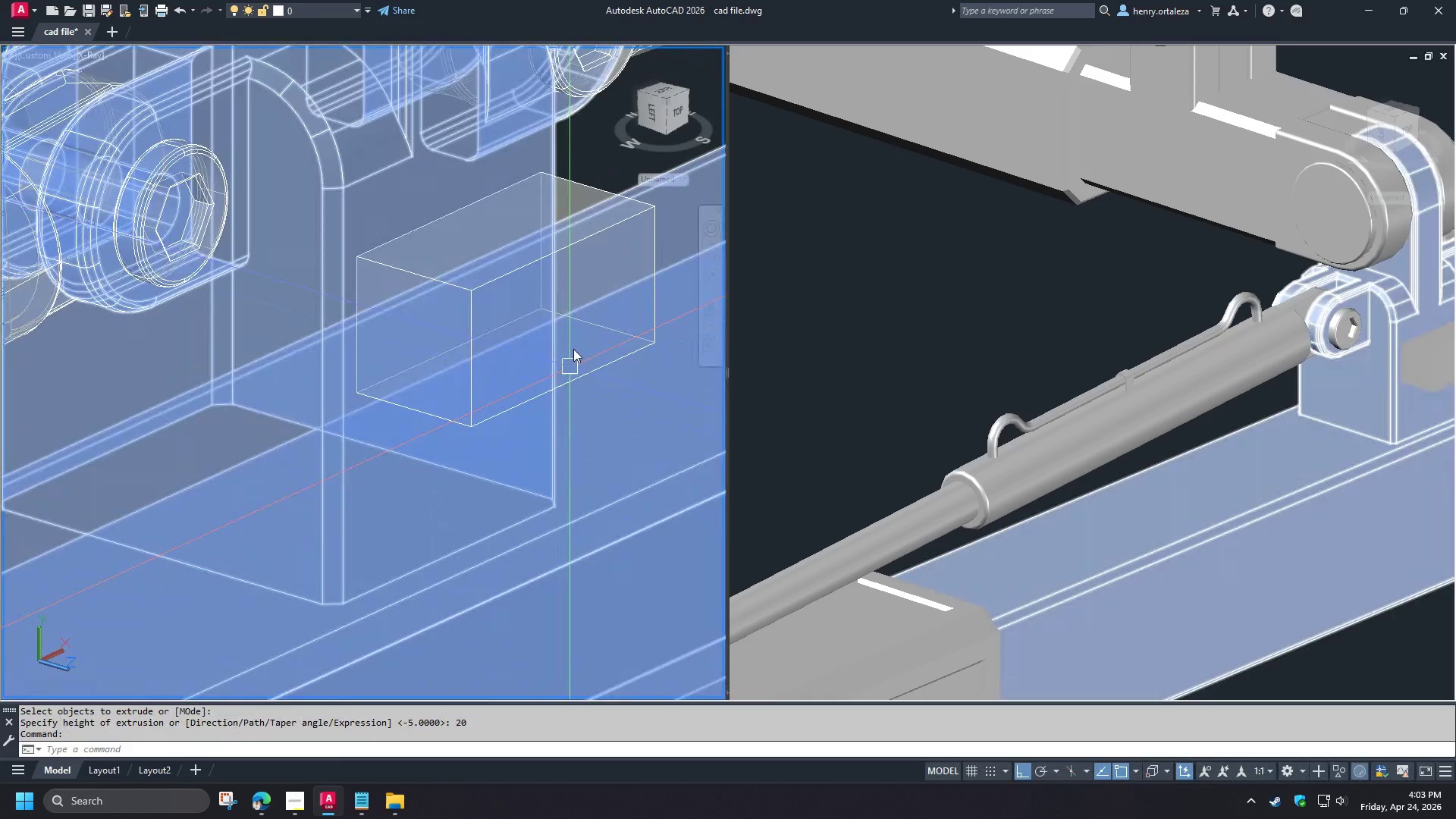 
hold_key(key=ControlLeft, duration=0.7)
left_click([593, 336])
 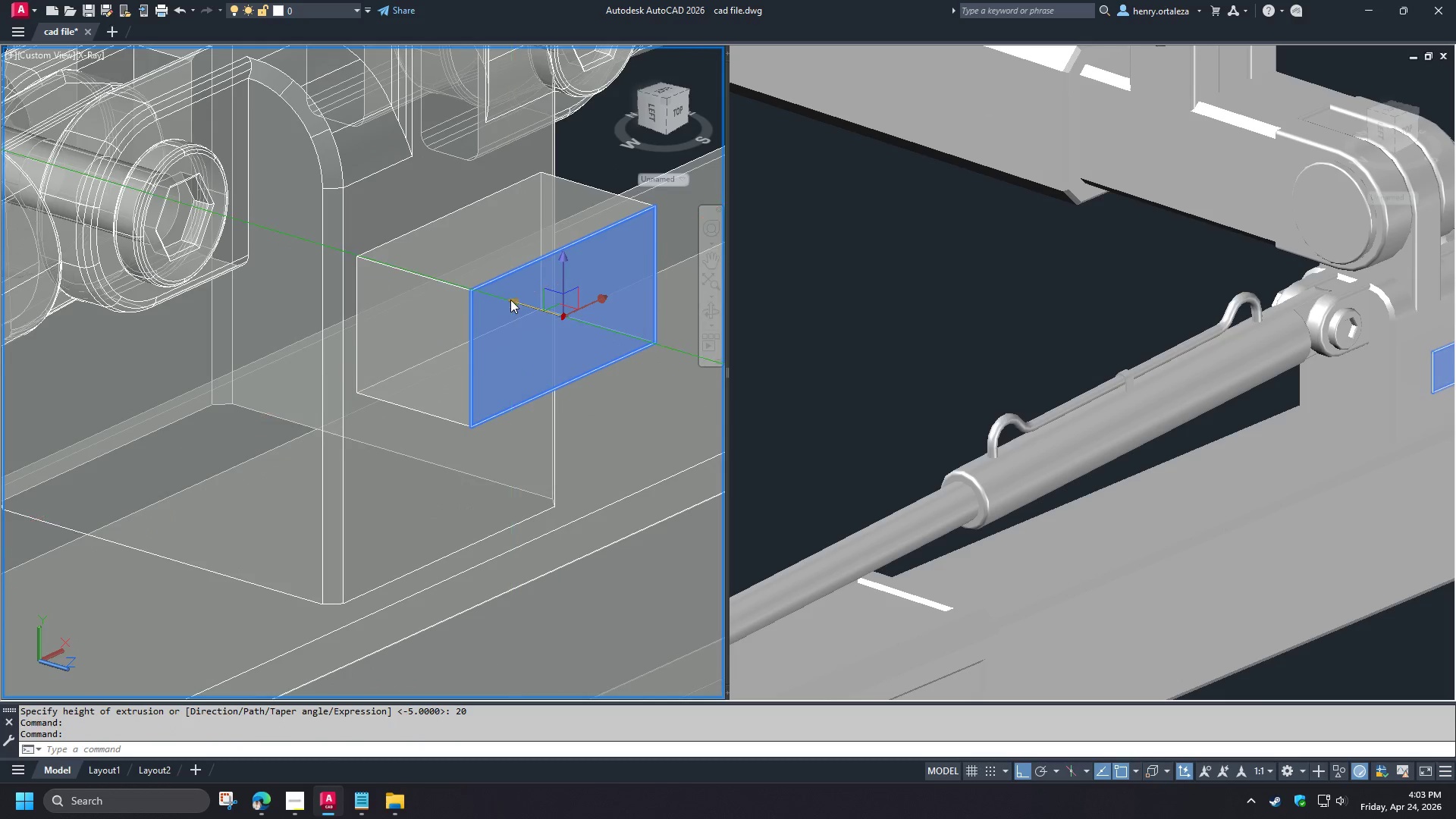 
left_click_drag(start_coordinate=[510, 300], to_coordinate=[563, 316])
 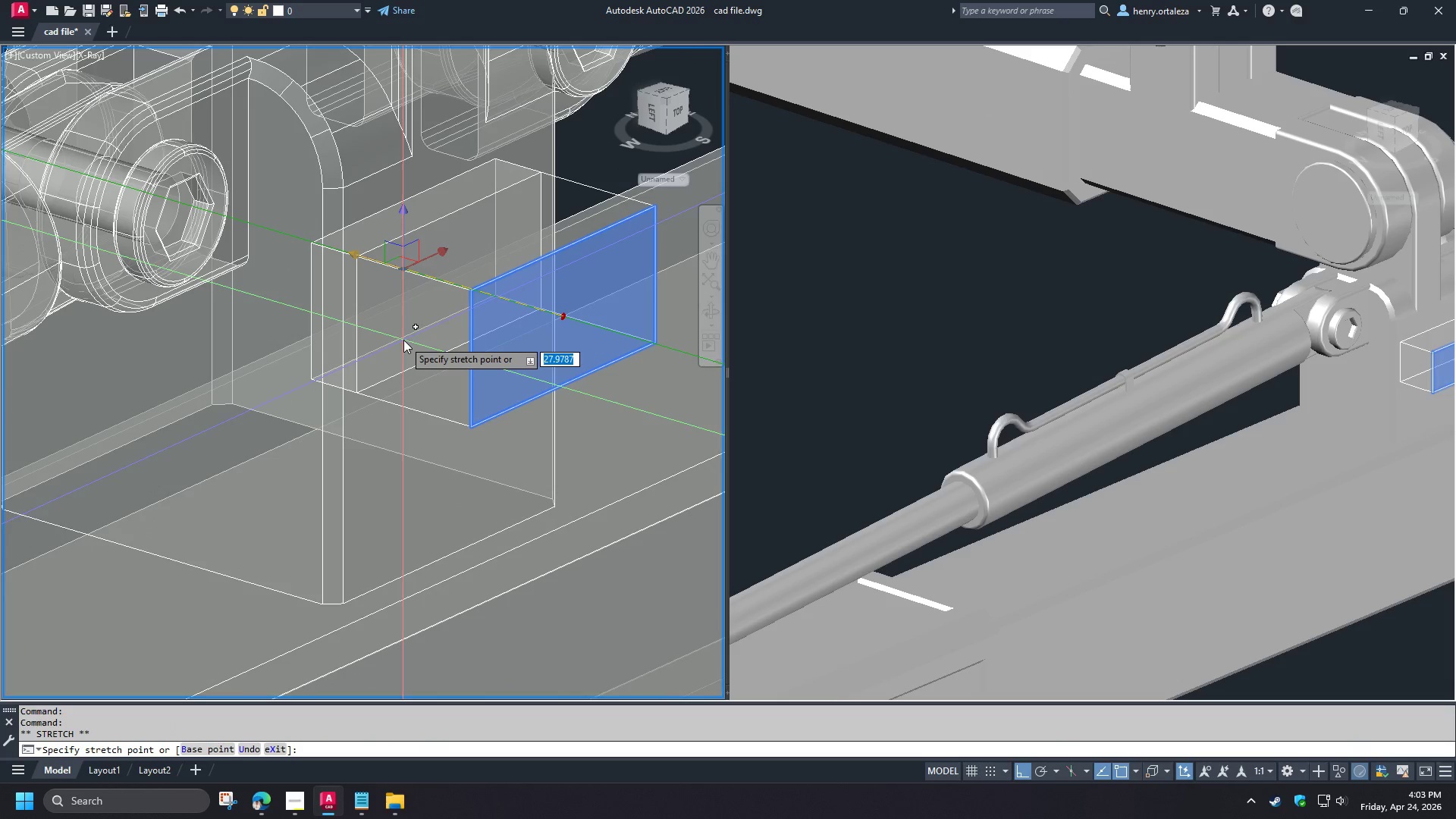 
key(Numpad1)
 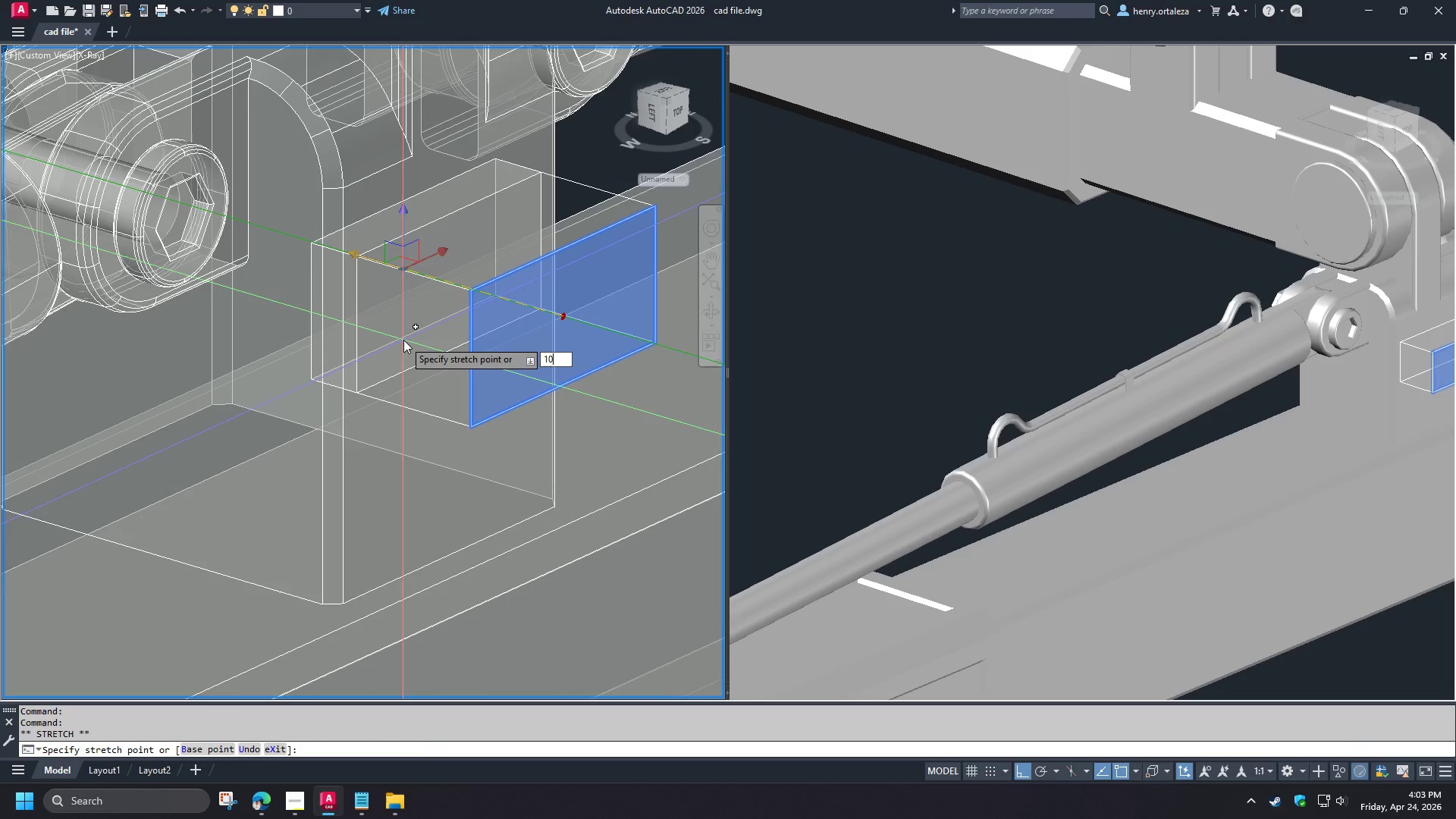 
key(Numpad0)
 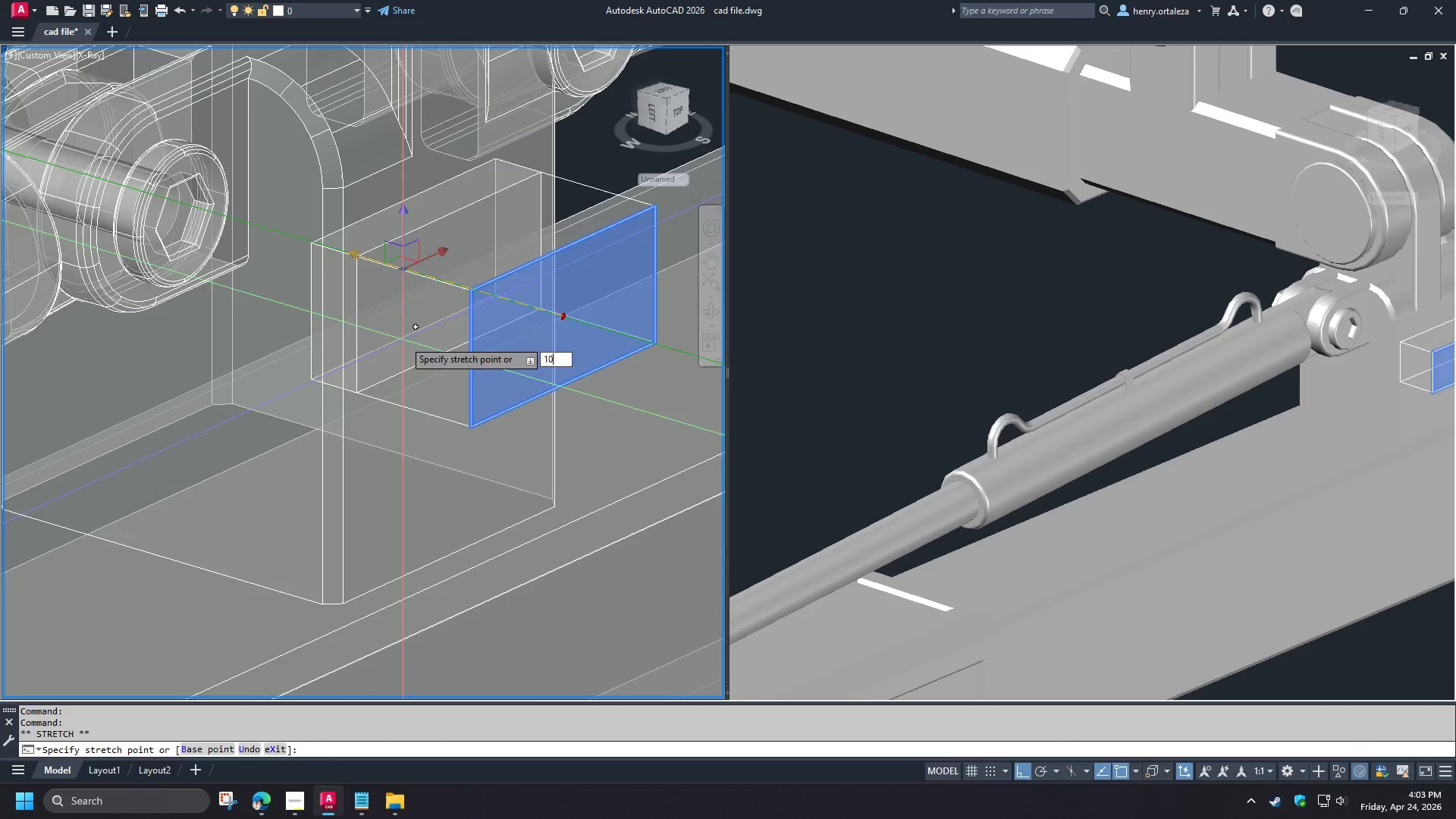 
key(NumpadEnter)
 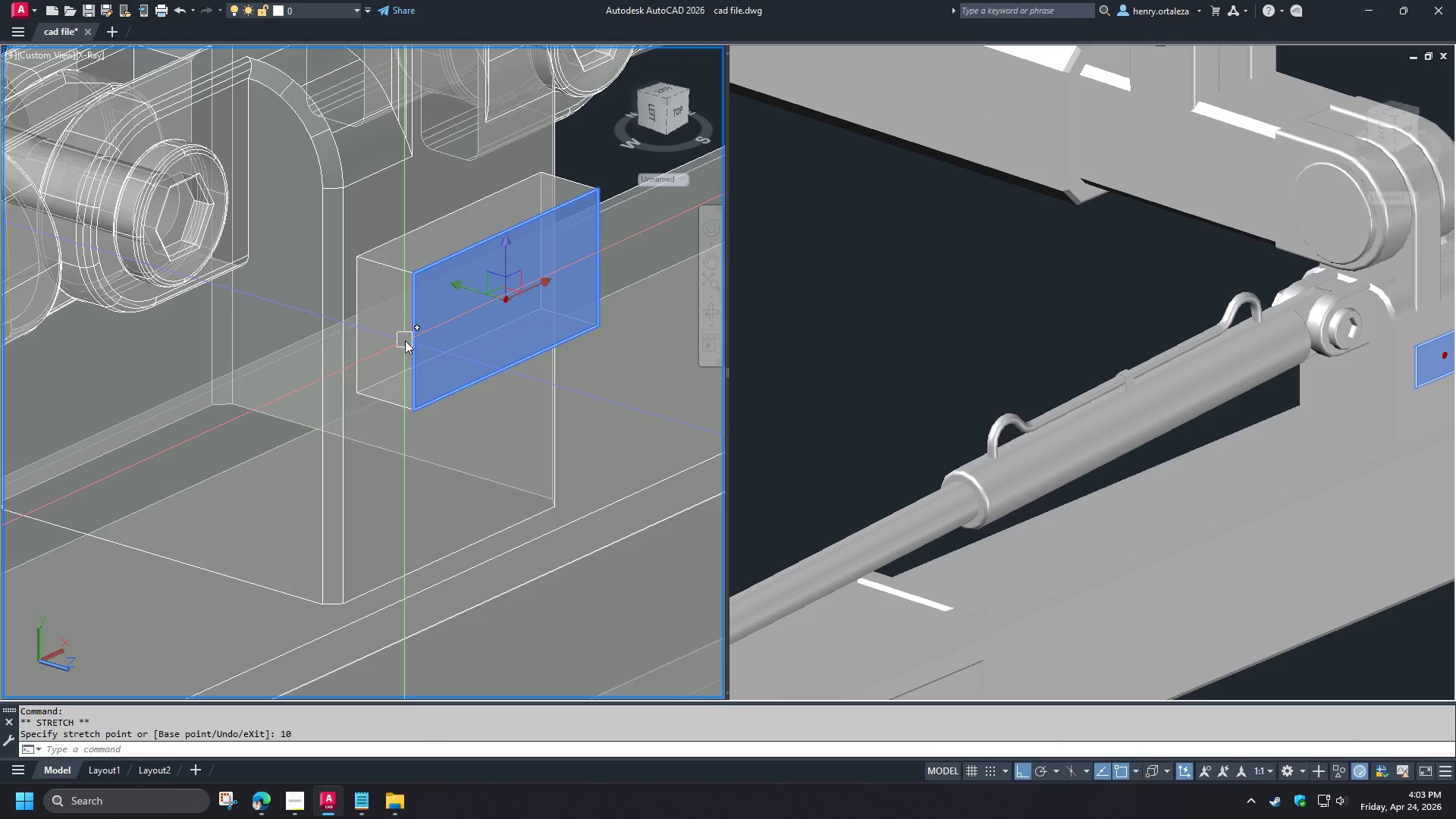 
key(Escape)
 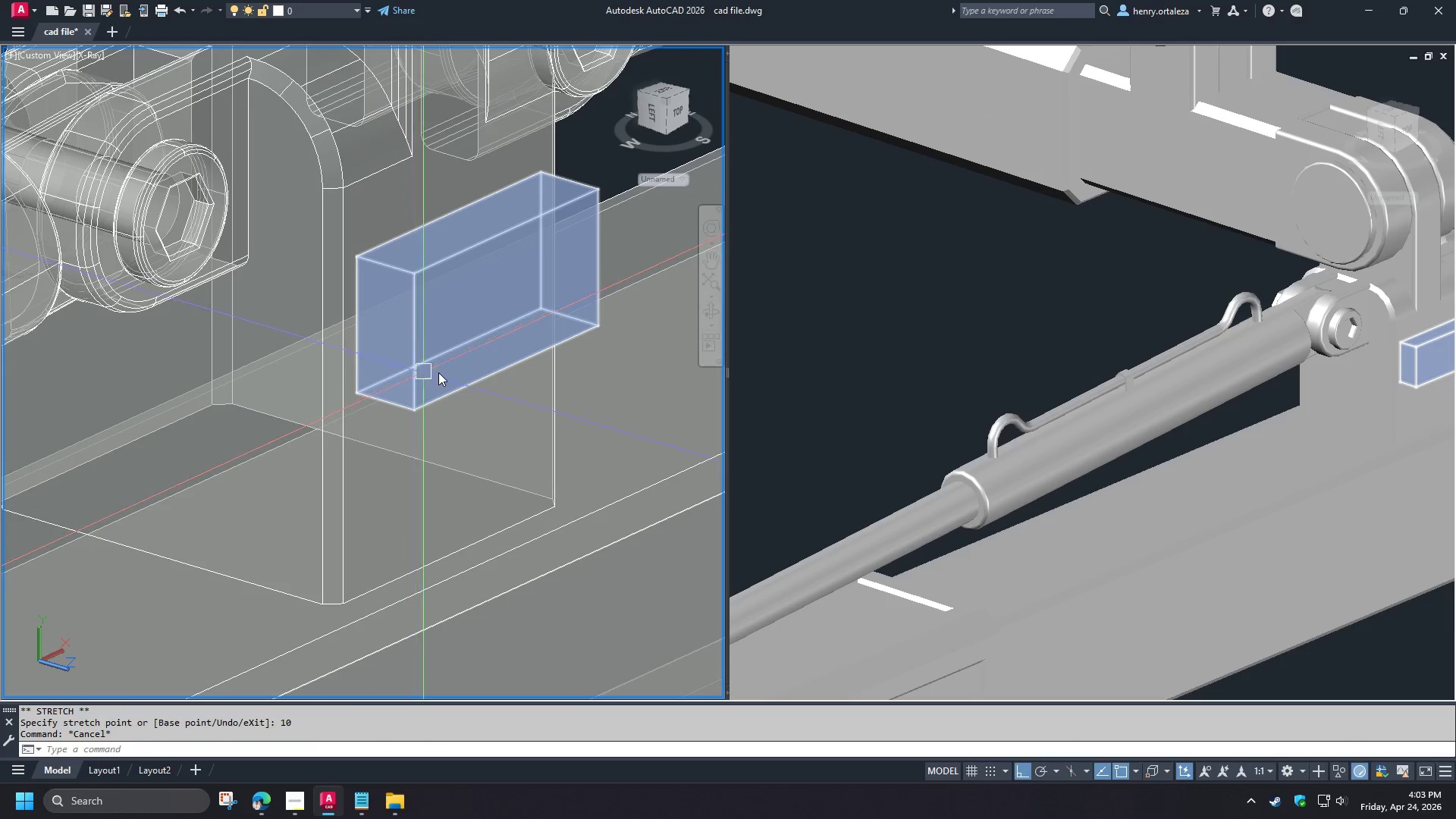 
hold_key(key=ShiftLeft, duration=1.5)
 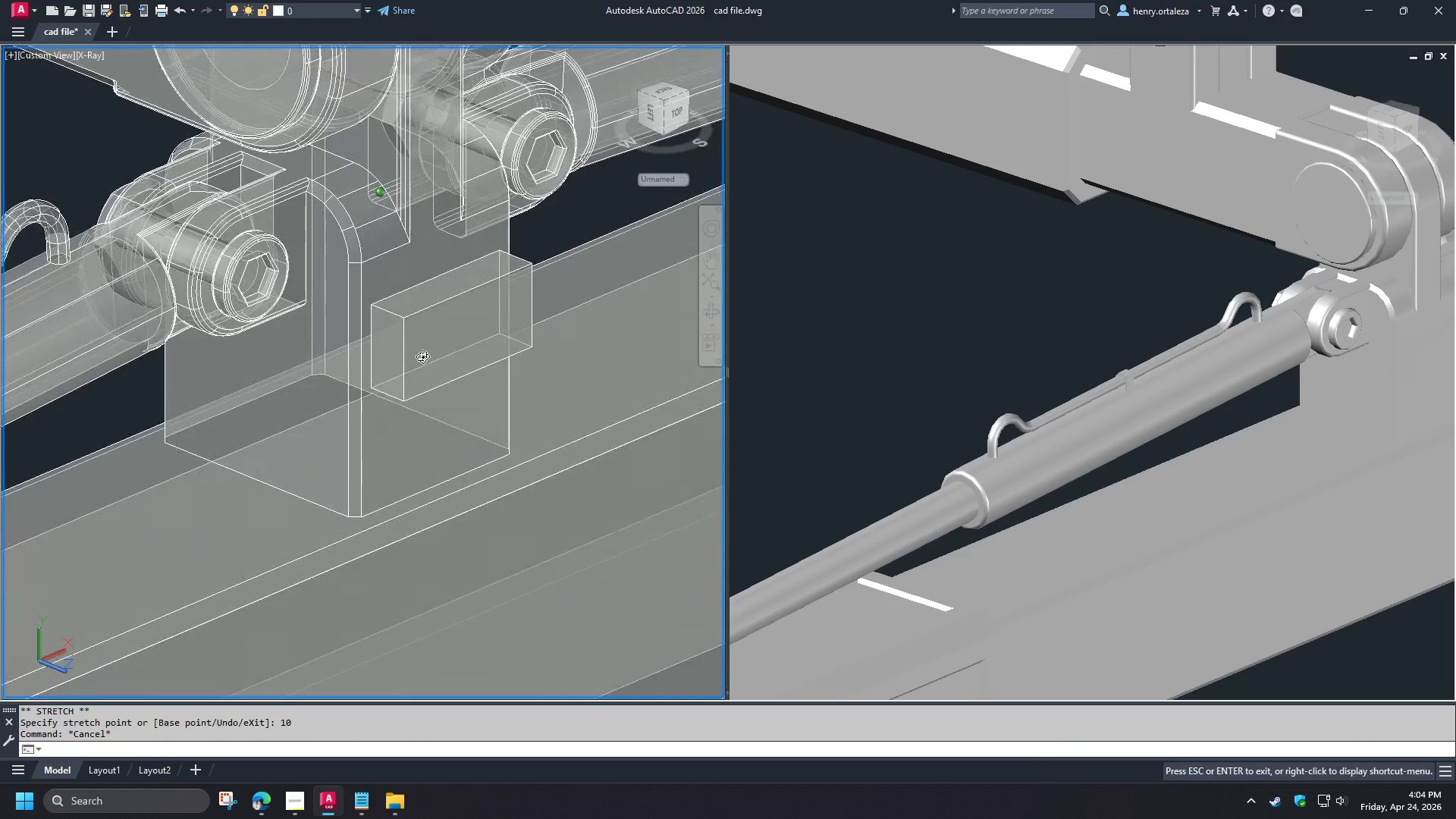 
scroll: coordinate [442, 365], scroll_direction: down, amount: 1.0
 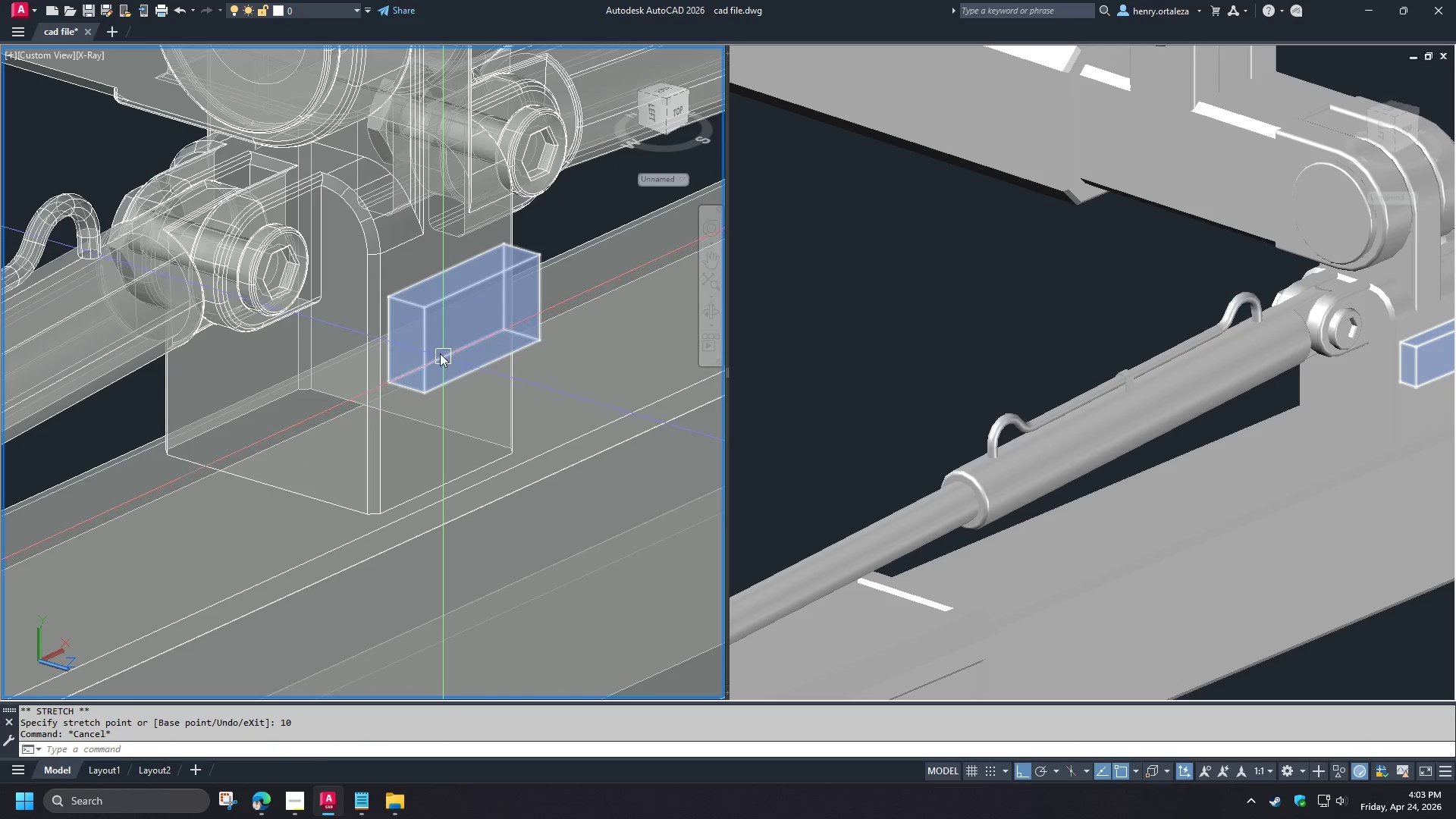 
hold_key(key=ShiftLeft, duration=0.64)
 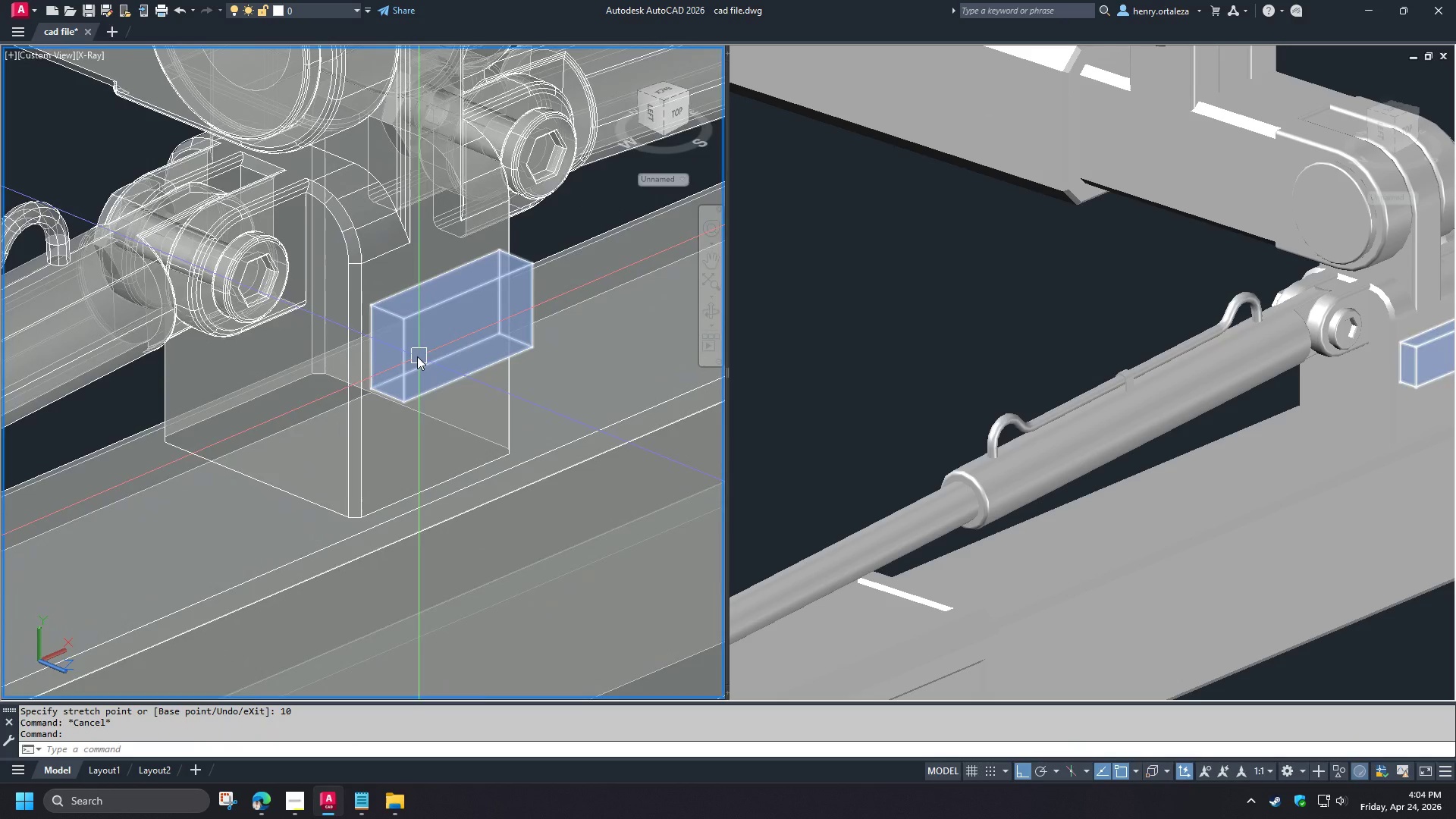 
scroll: coordinate [430, 352], scroll_direction: up, amount: 3.0
 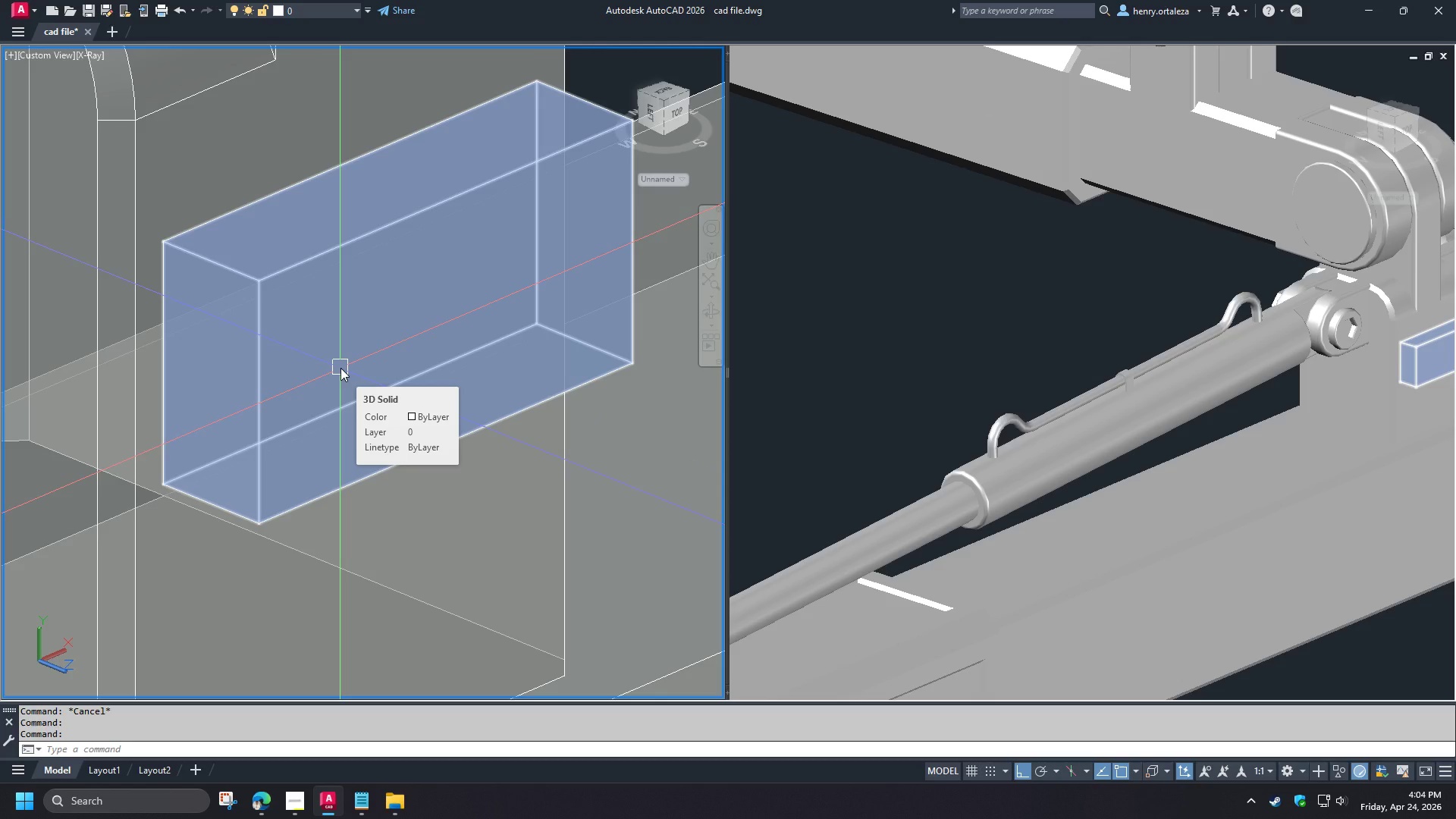 
type(rec )
 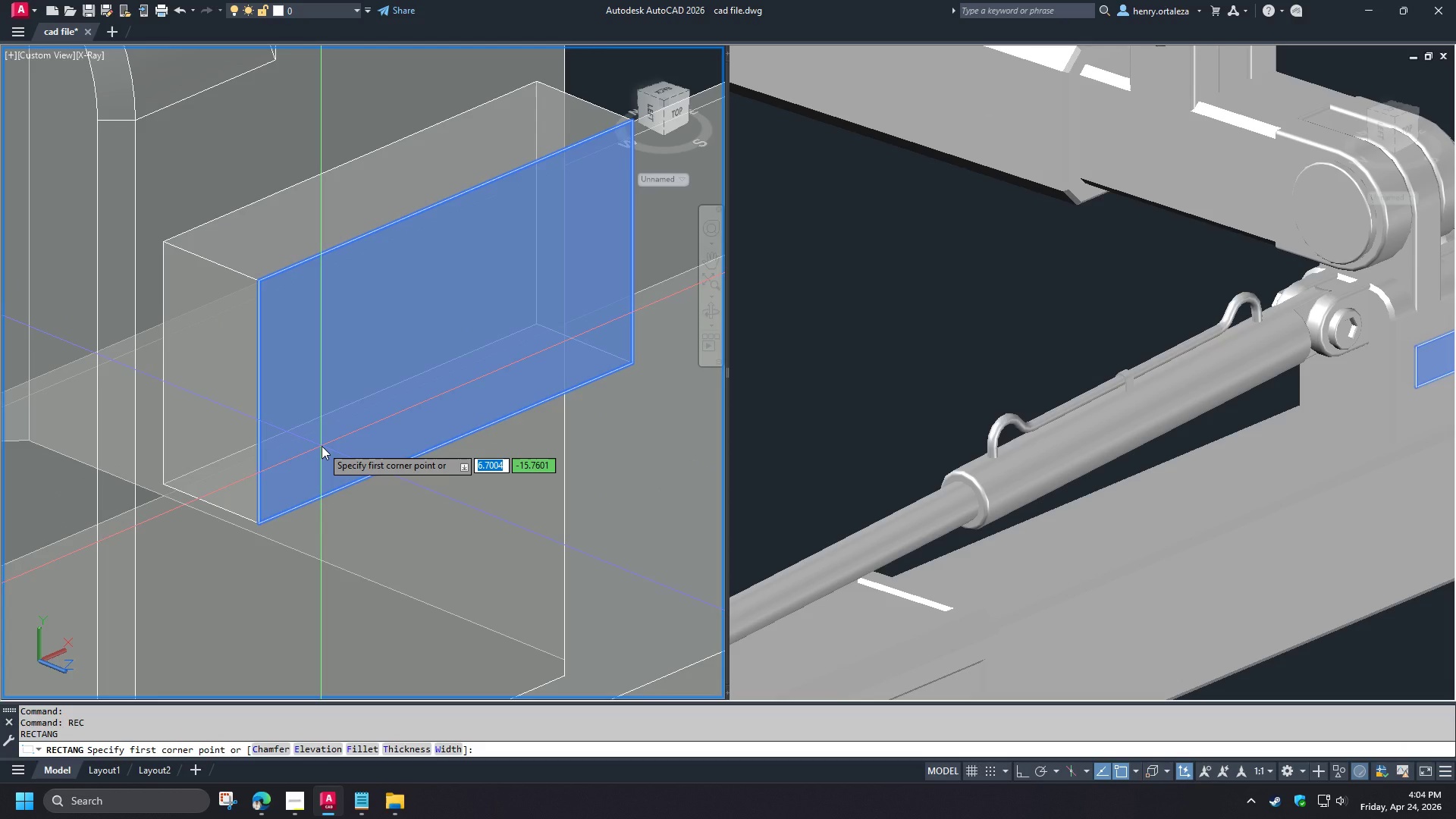 
wait(11.38)
 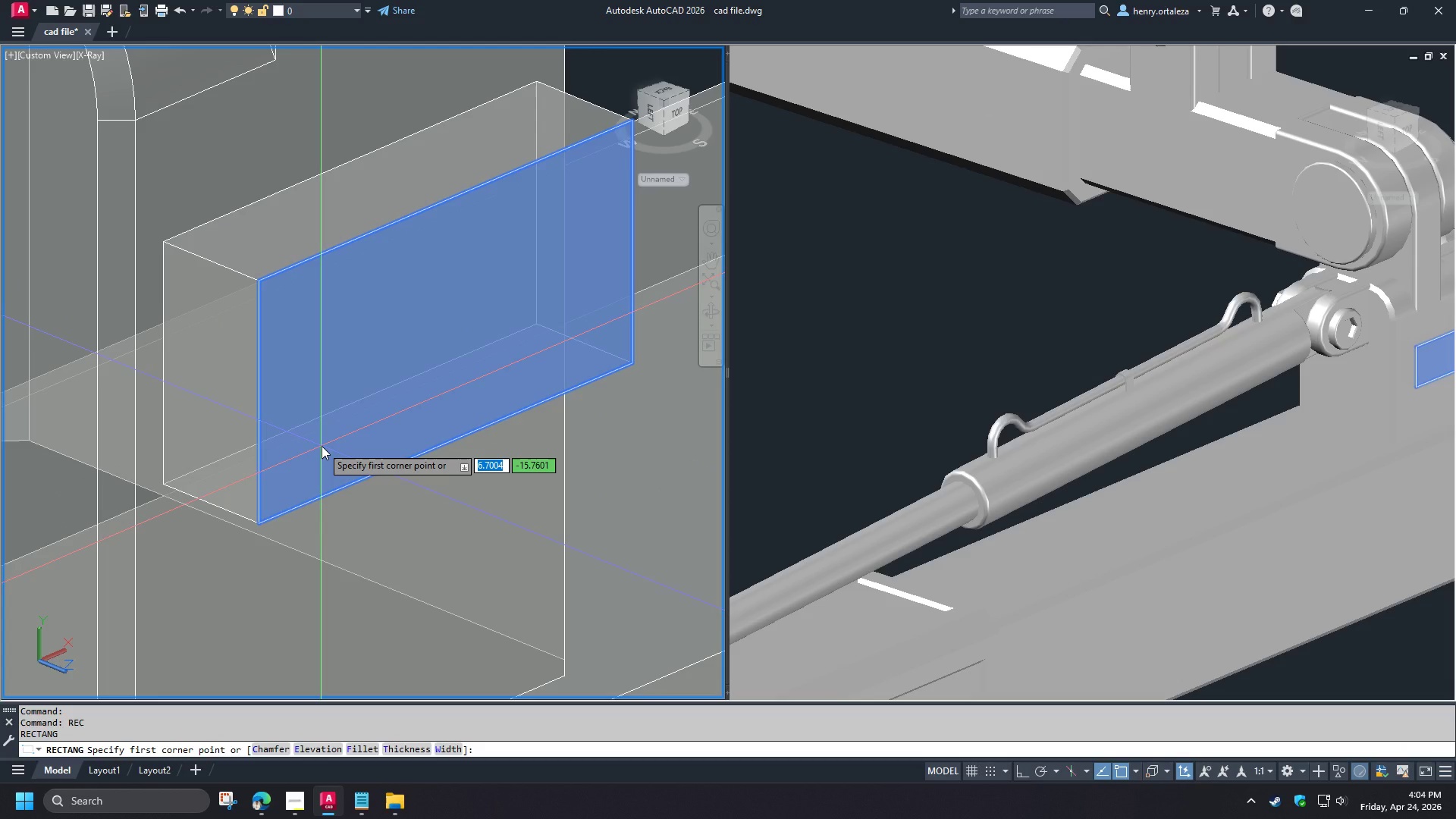 
key(Escape)
 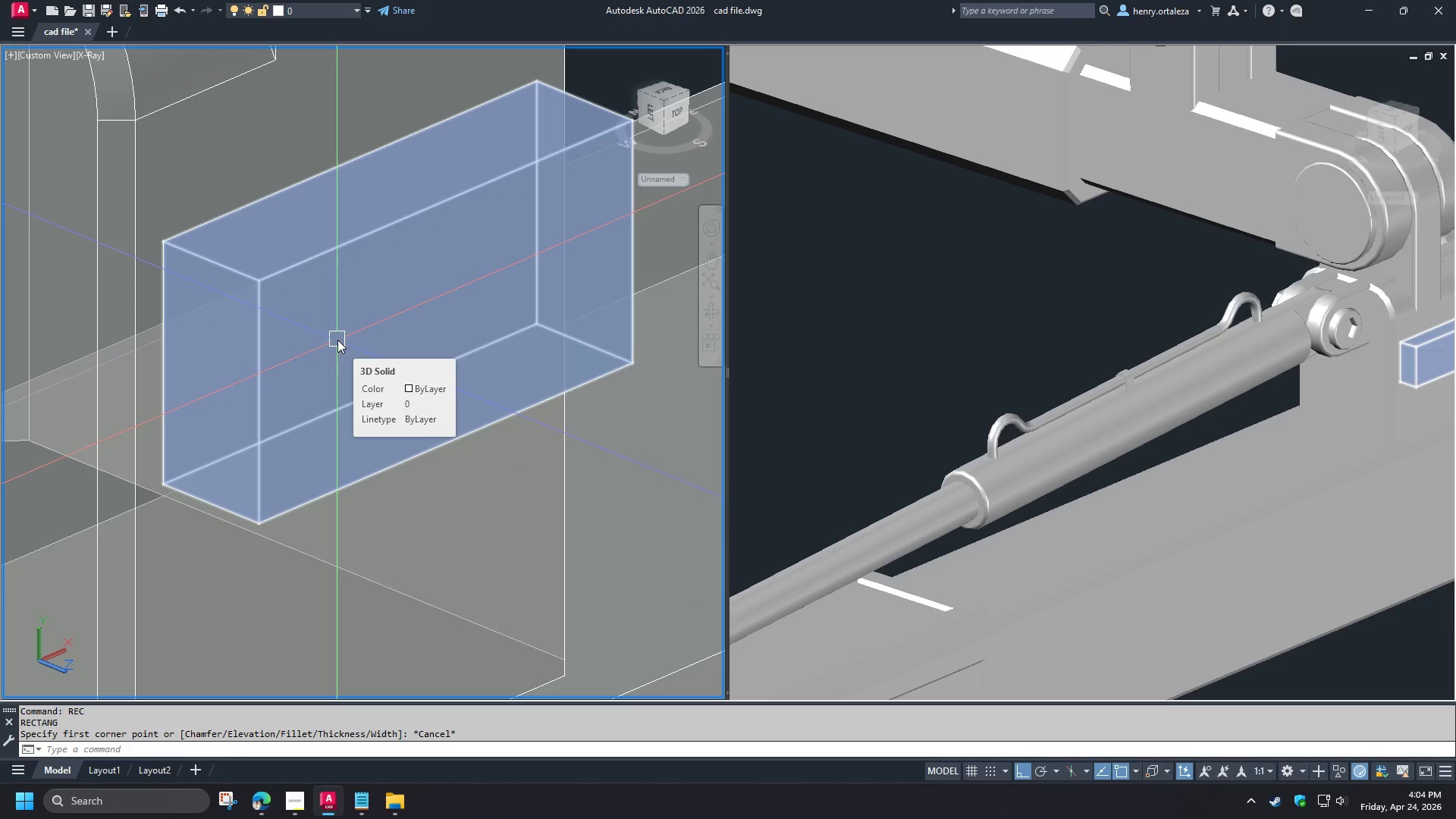 
type(fil)
 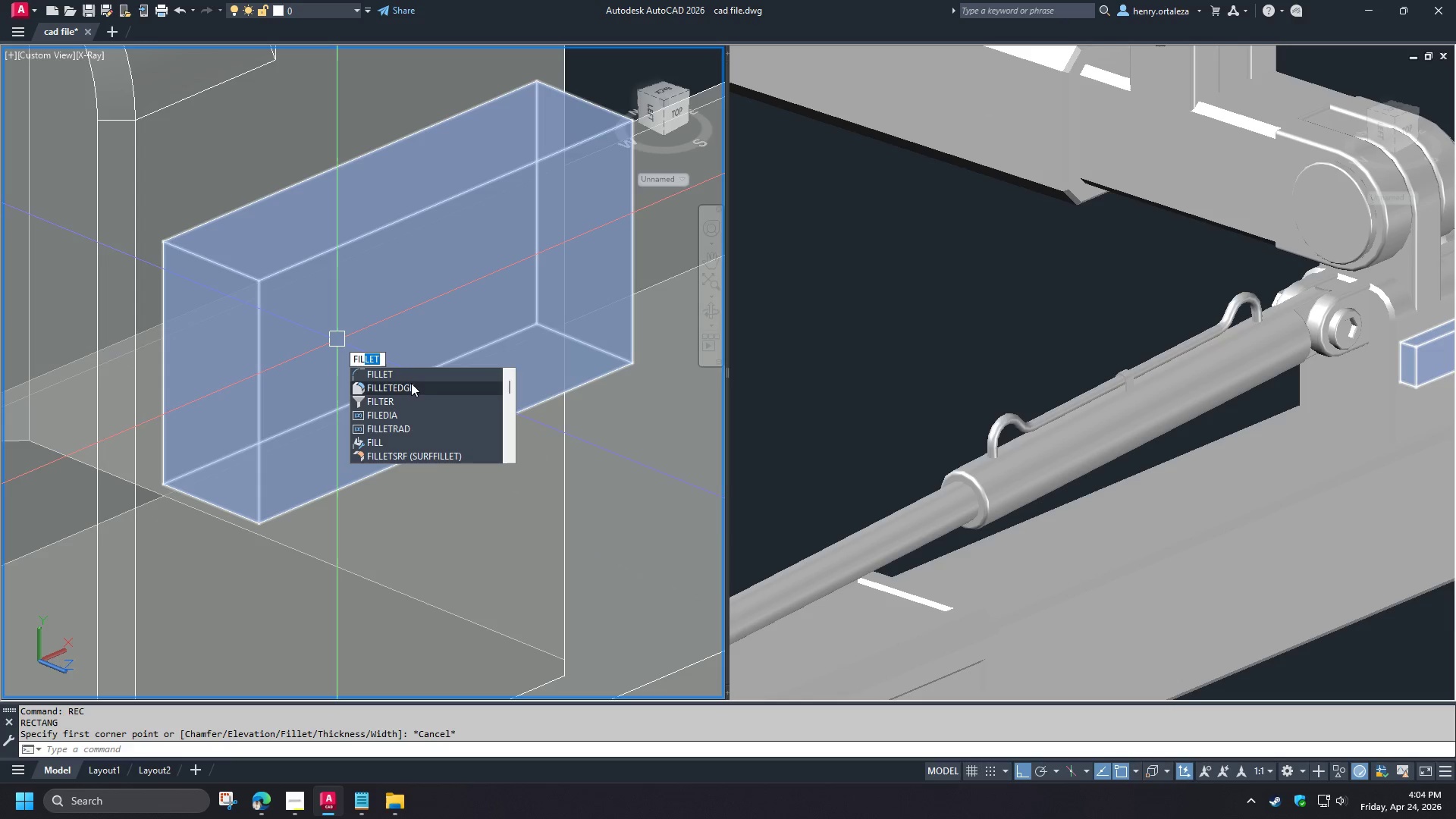 
left_click([409, 382])
 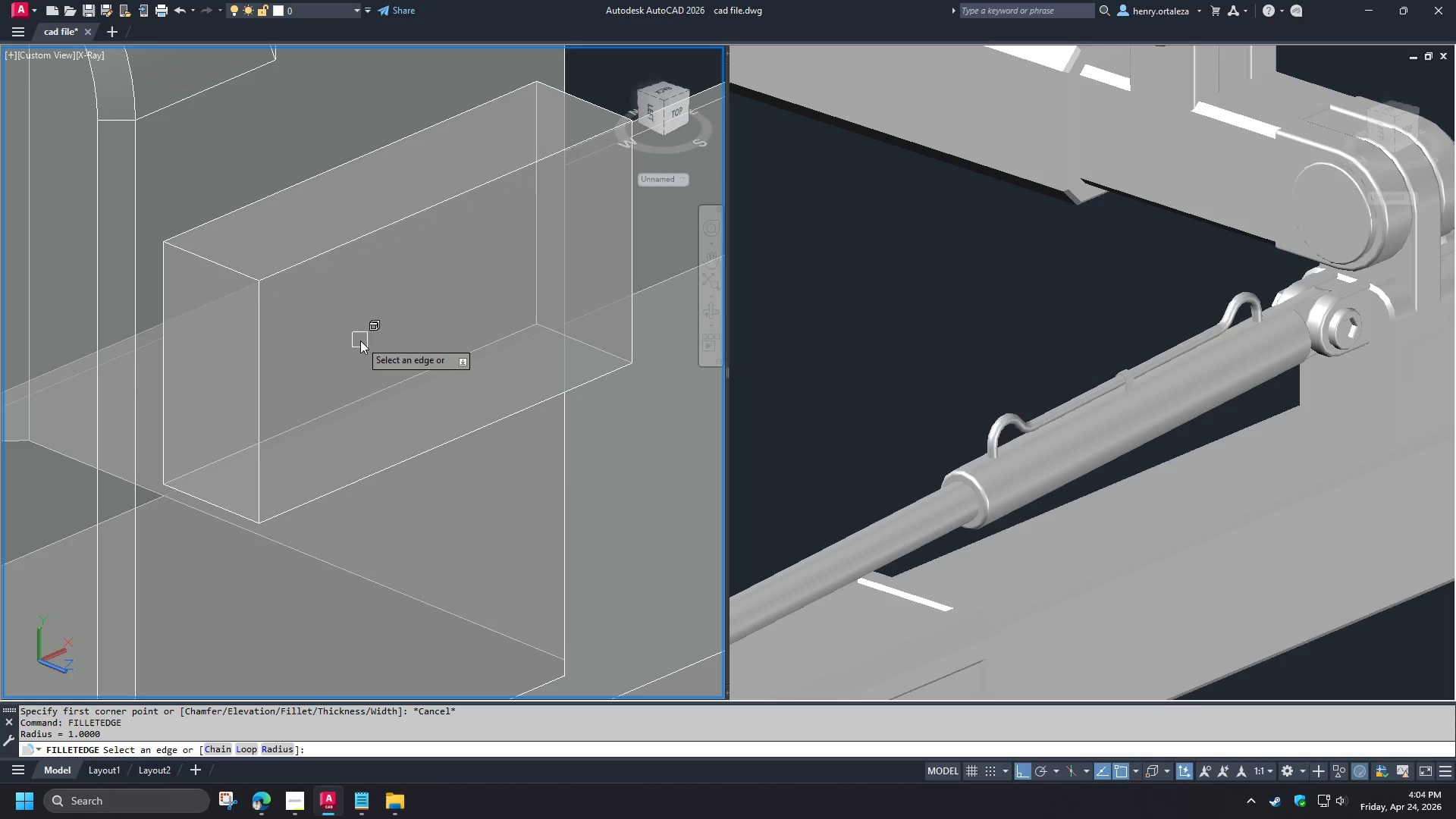 
key(Escape)
type(cha)
 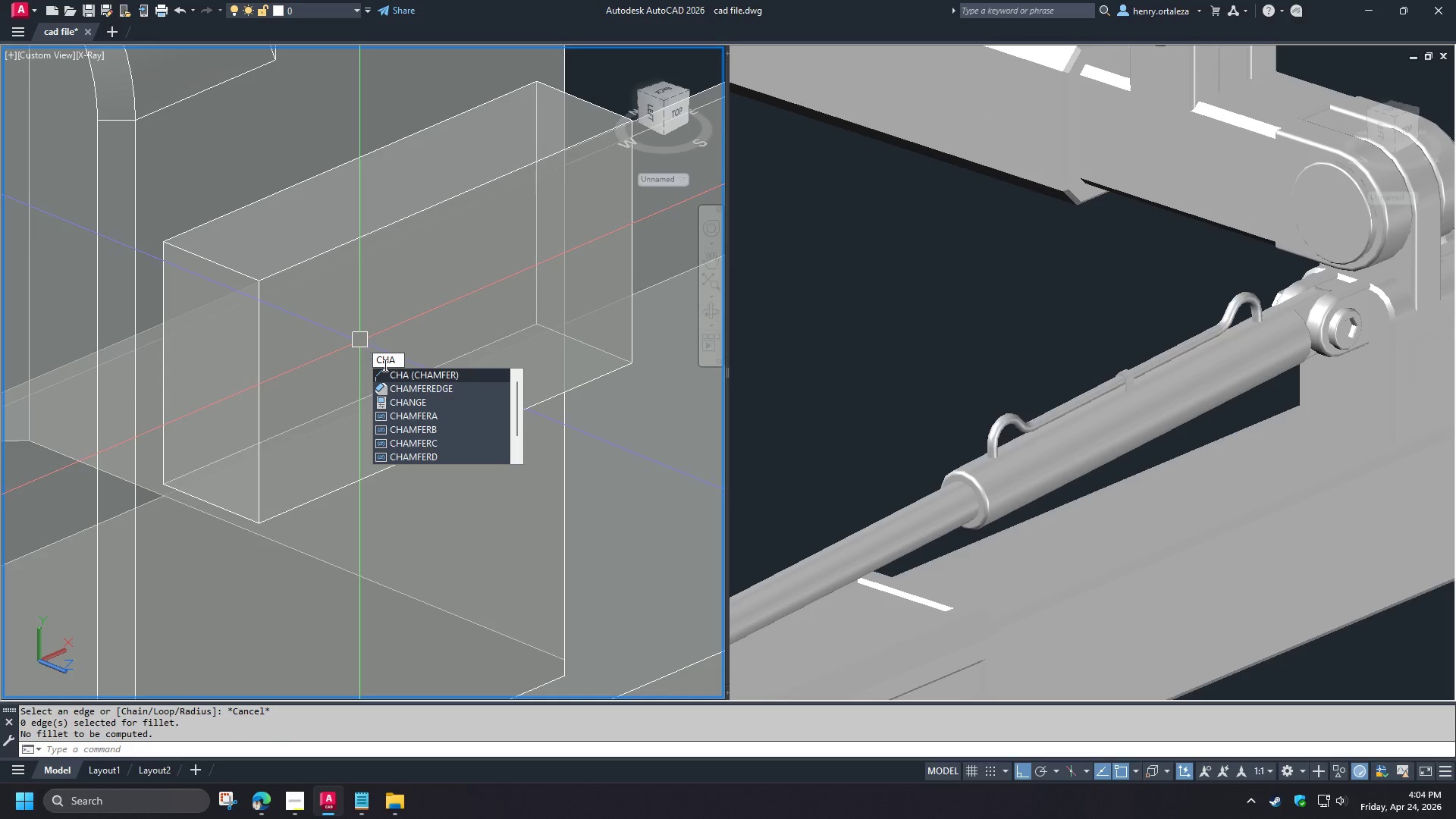 
left_click([405, 387])
 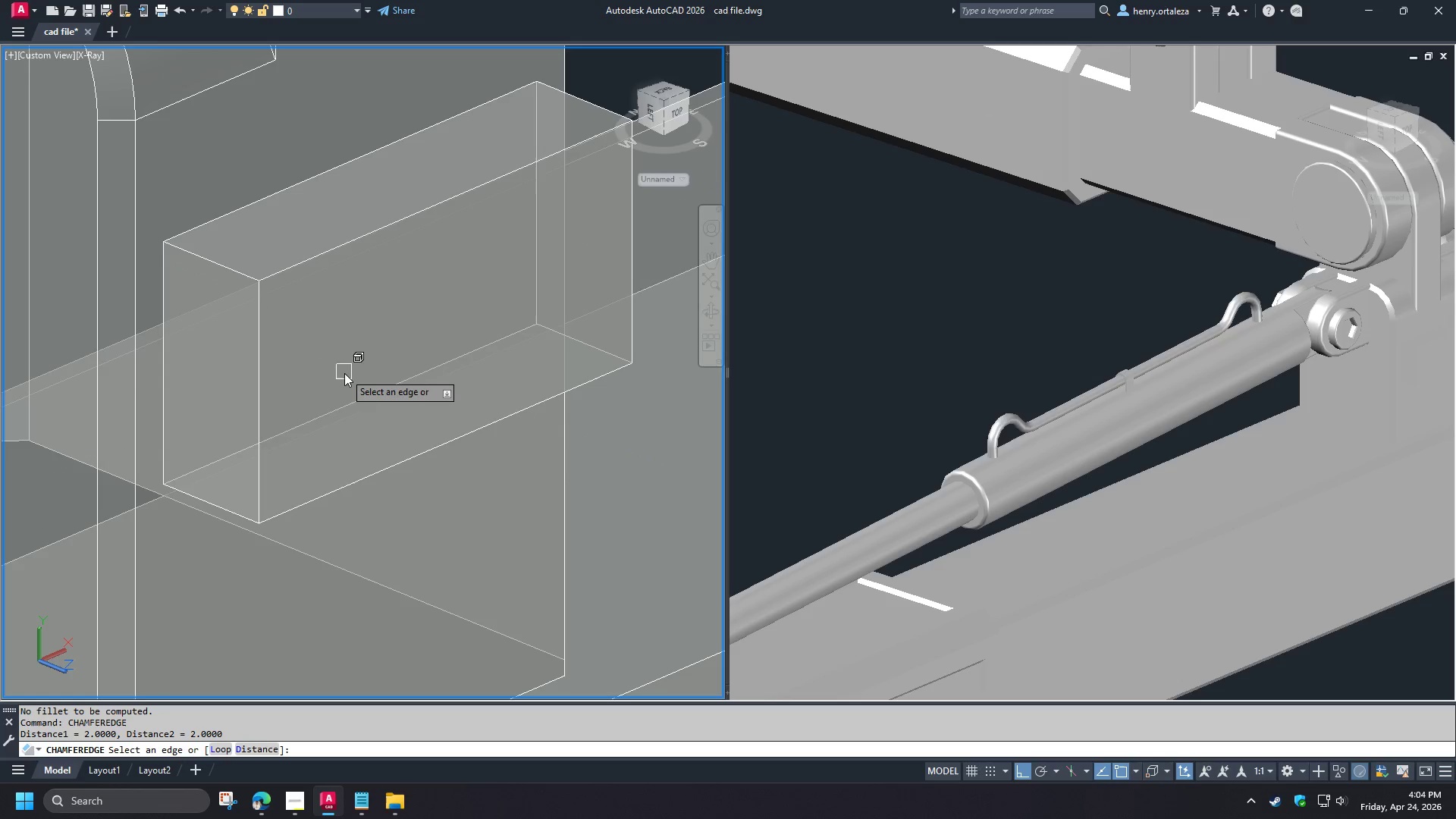 
key(D)
 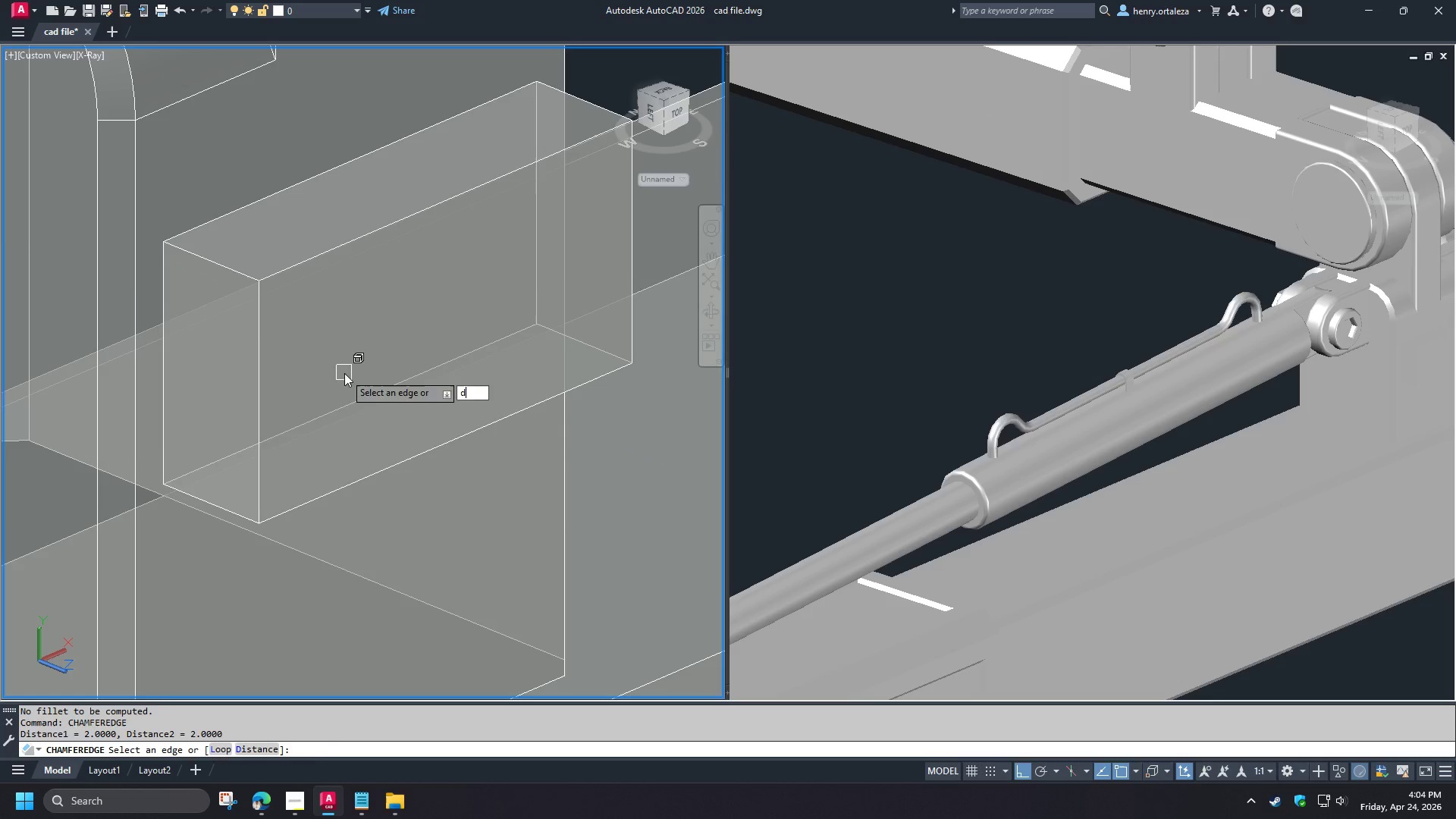 
key(Space)
 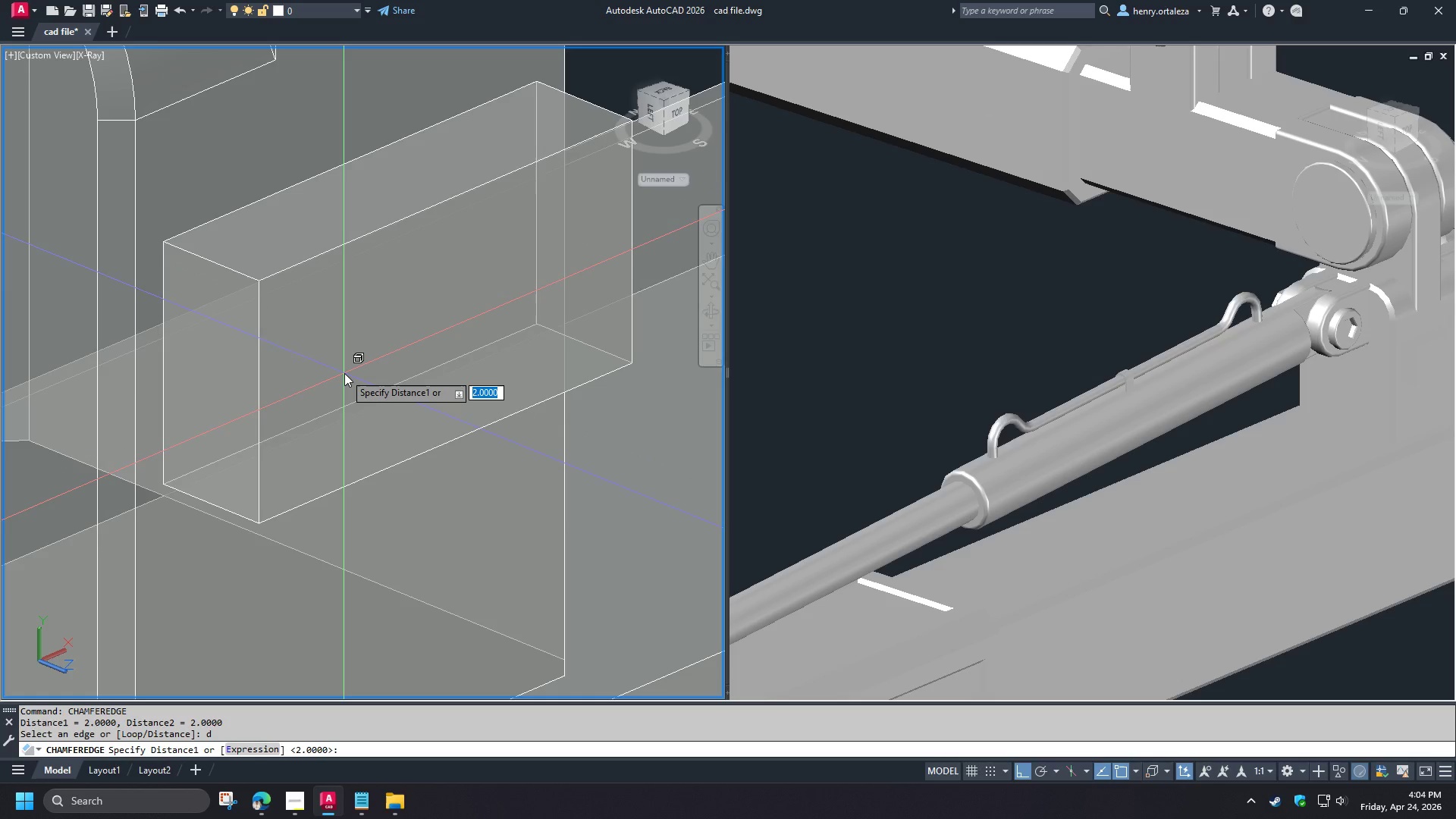 
key(Numpad2)
 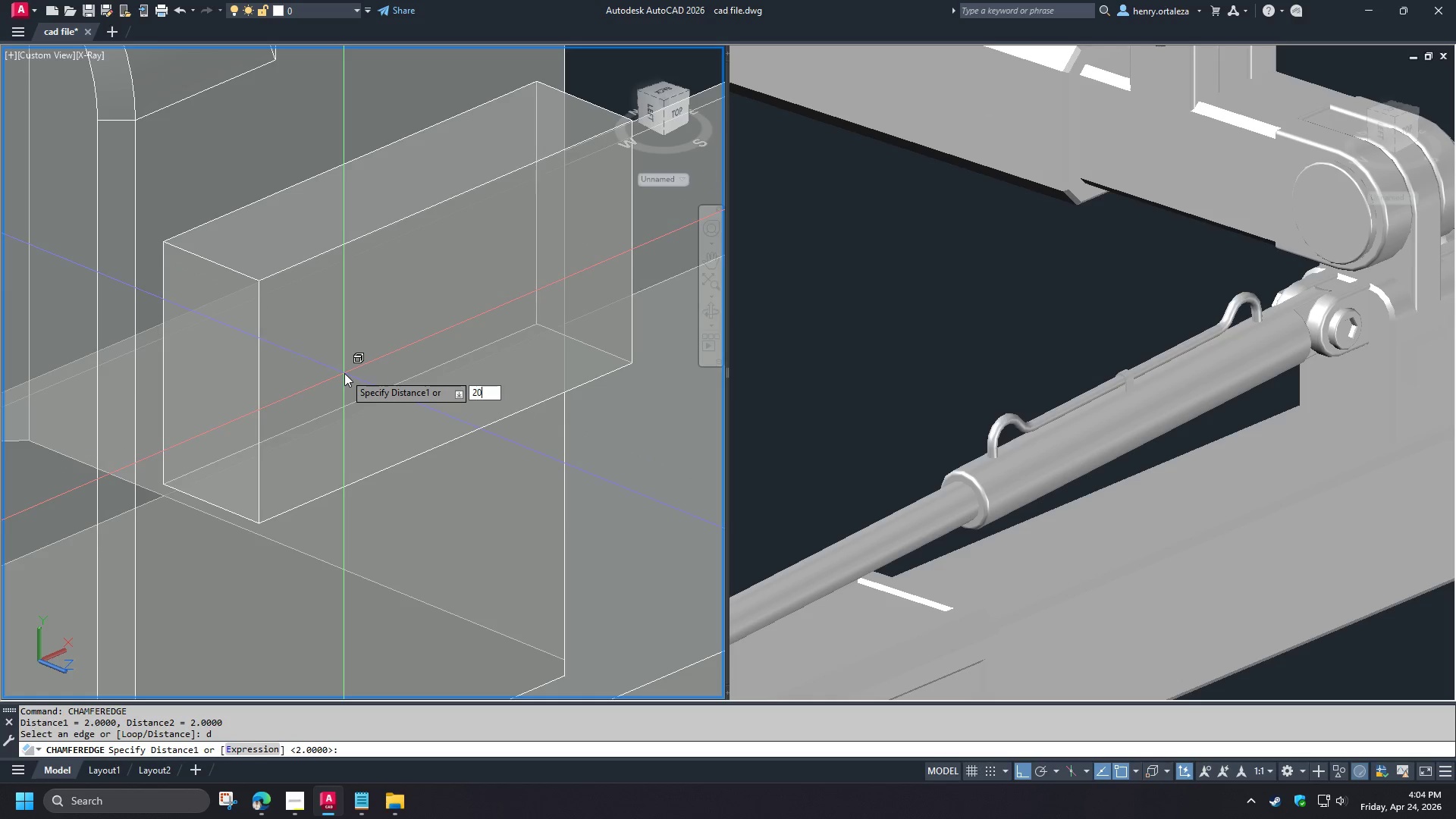 
key(Numpad0)
 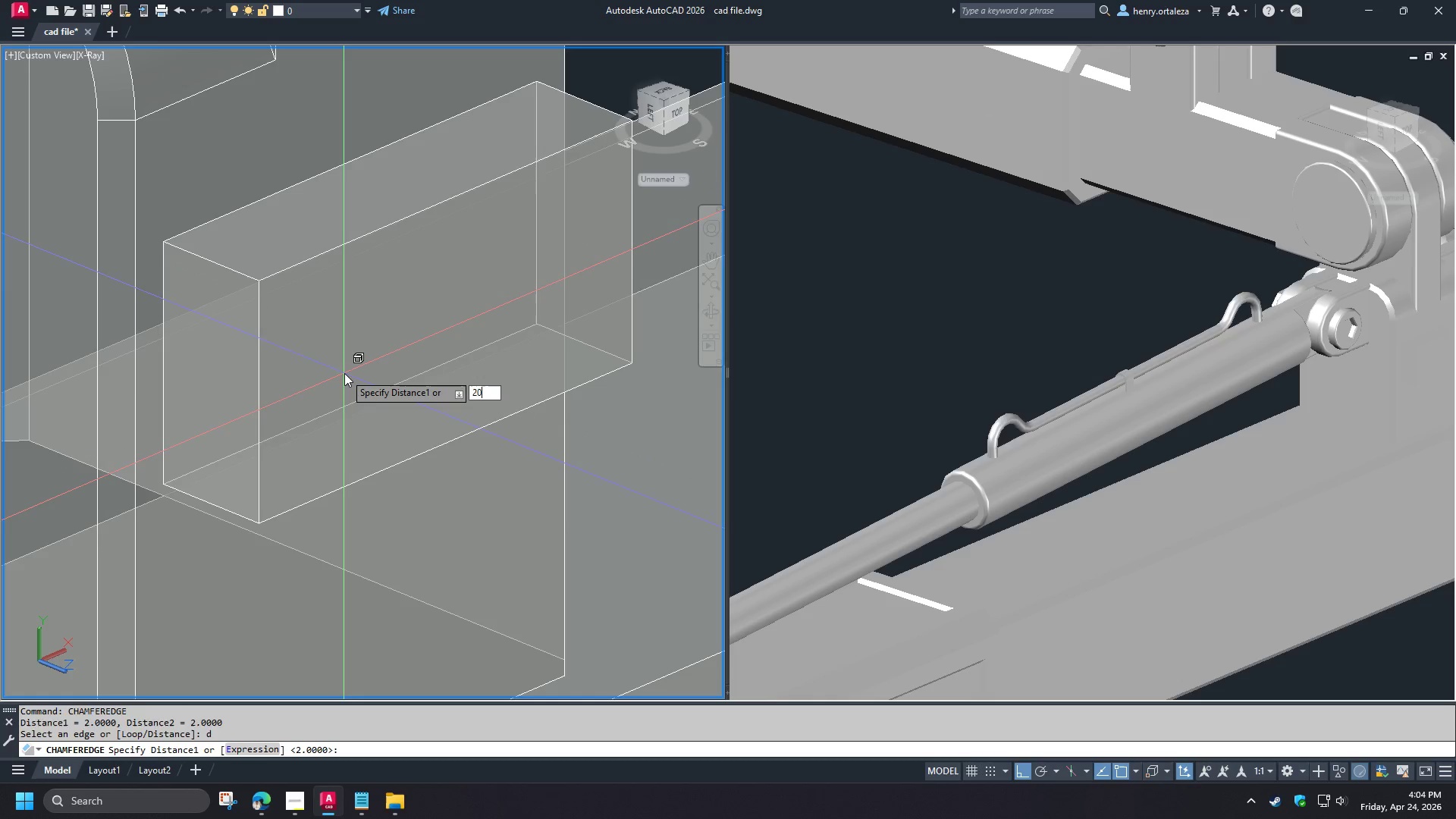 
key(Space)
 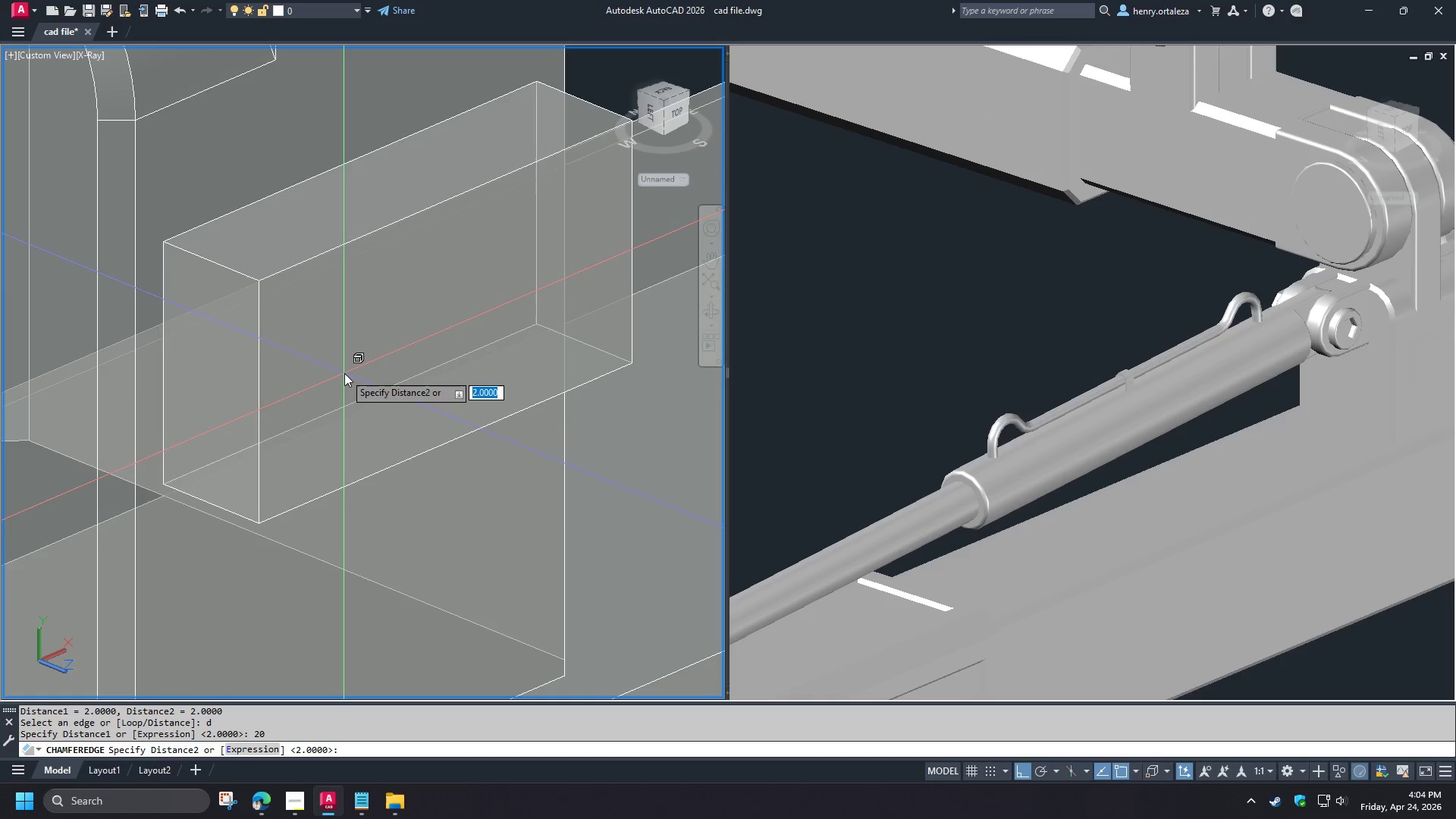 
key(Numpad2)
 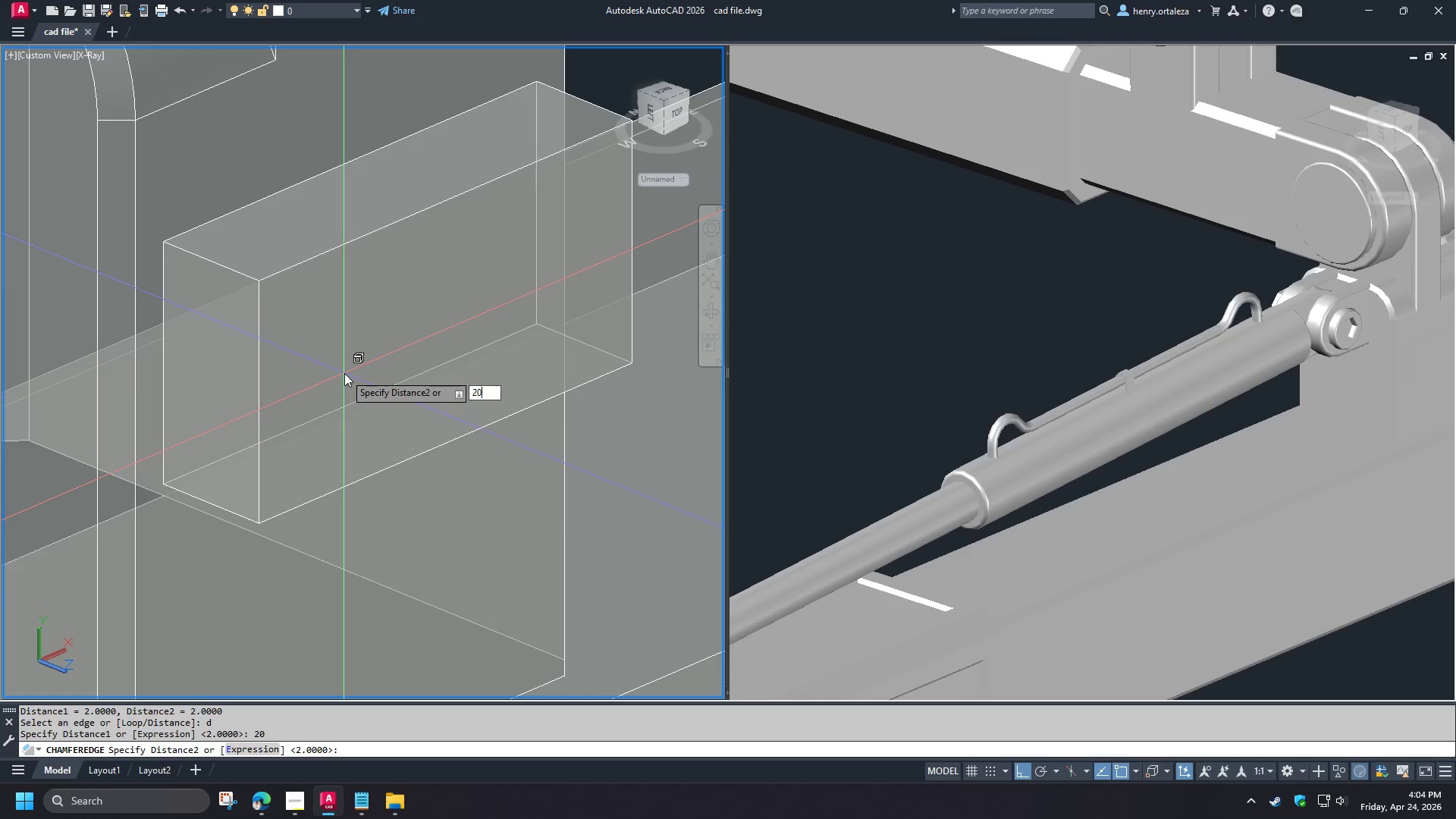 
key(Numpad0)
 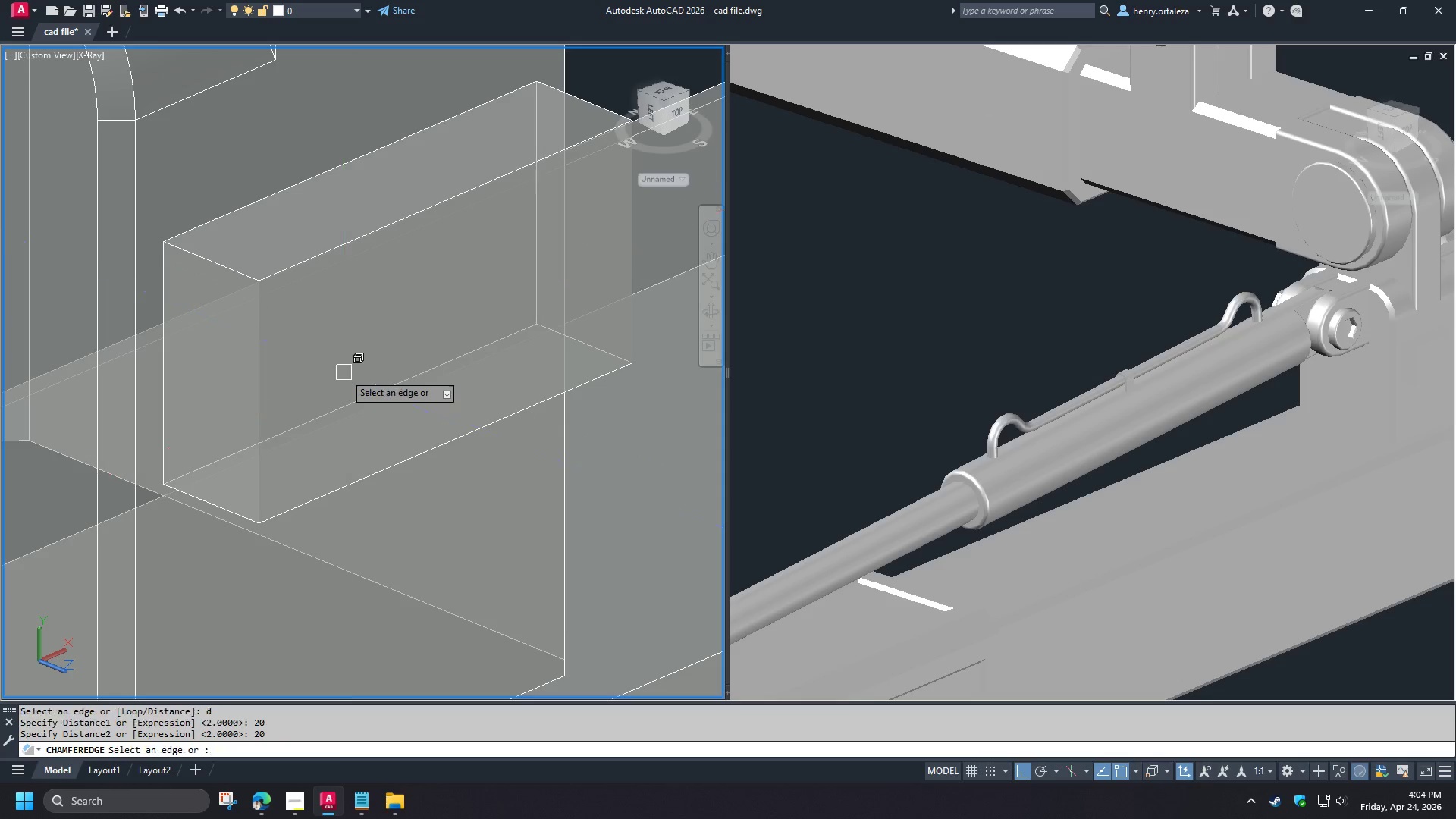 
key(NumpadEnter)
 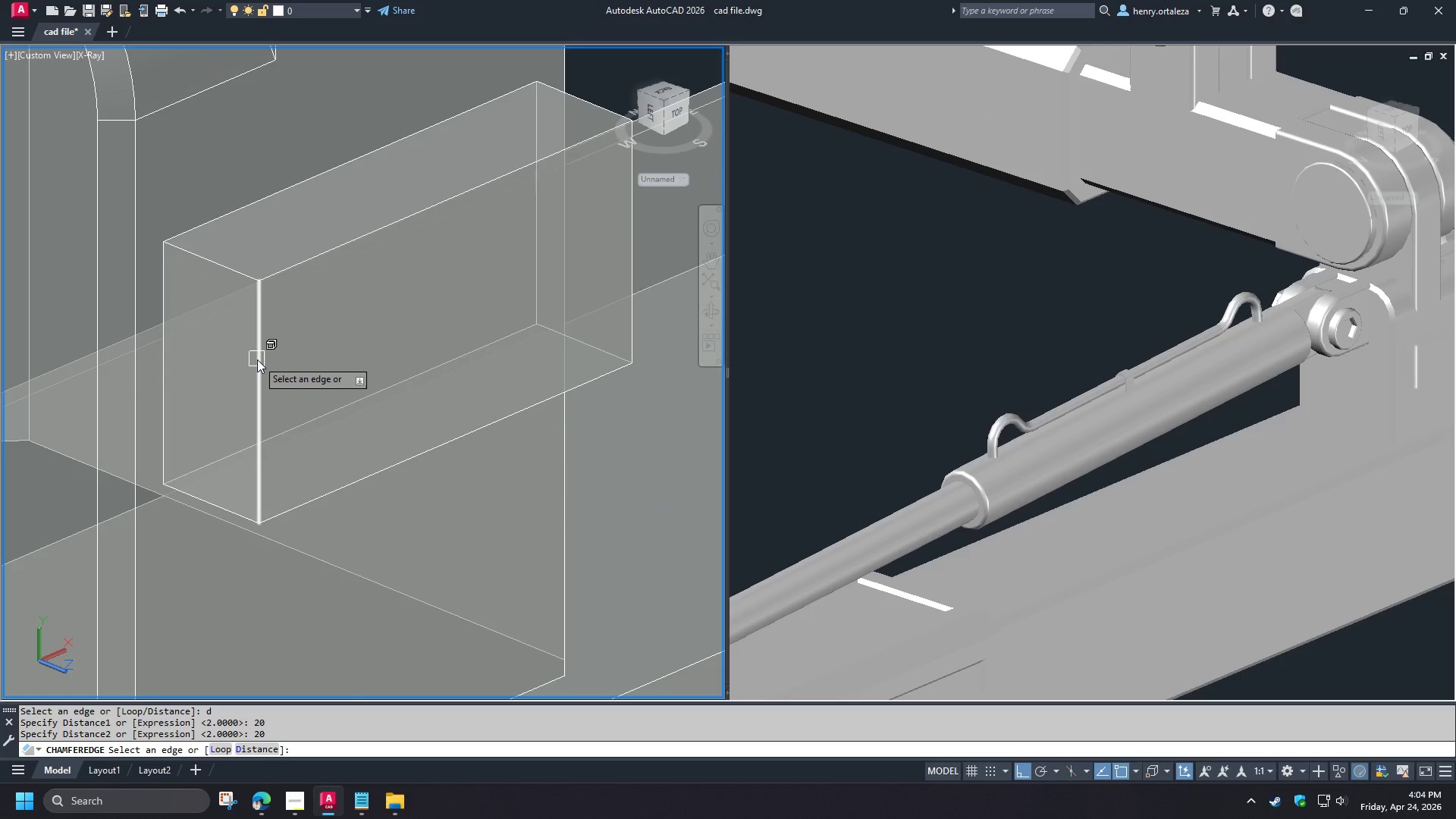 
left_click([257, 359])
 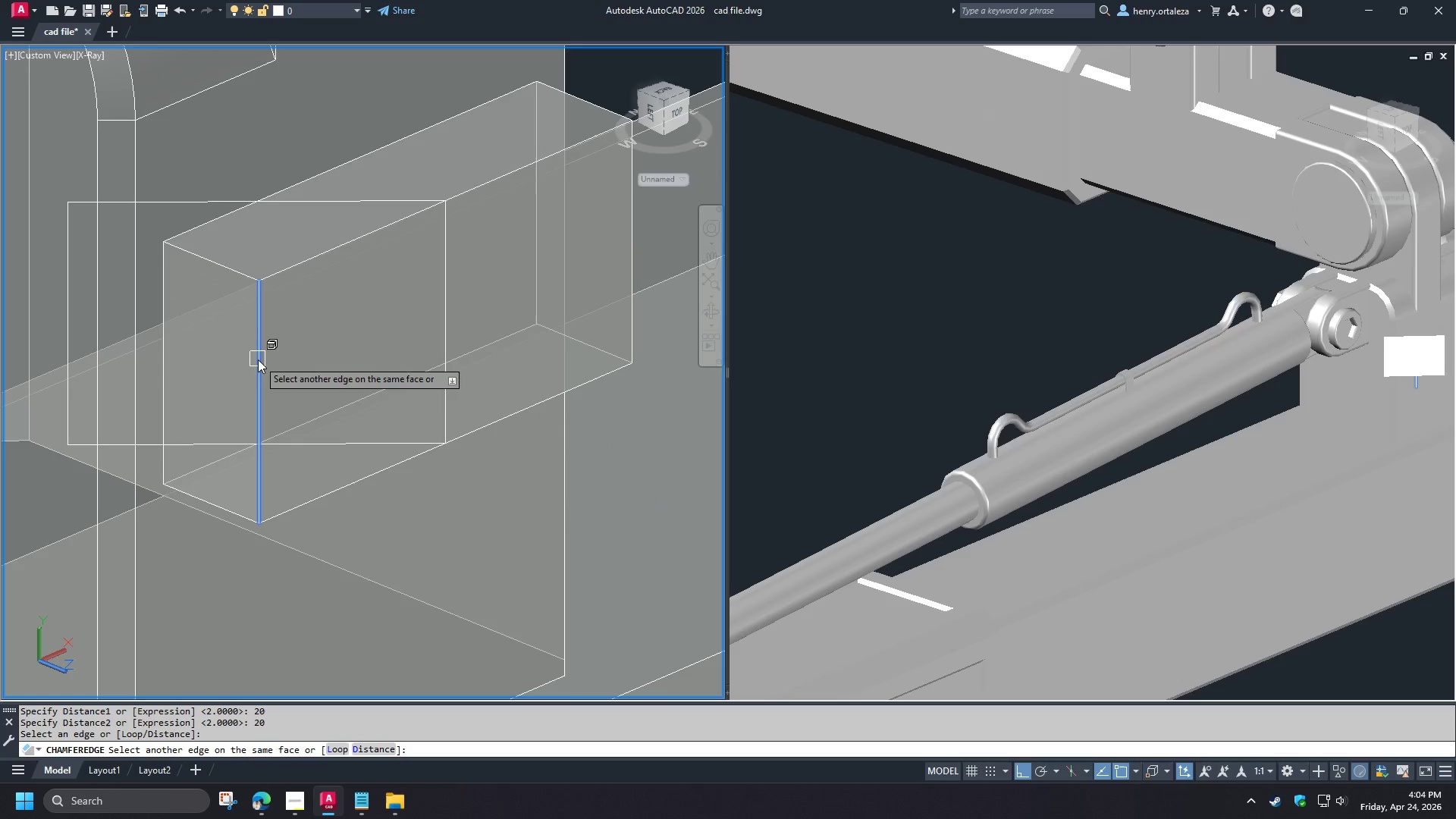 
key(Escape)
 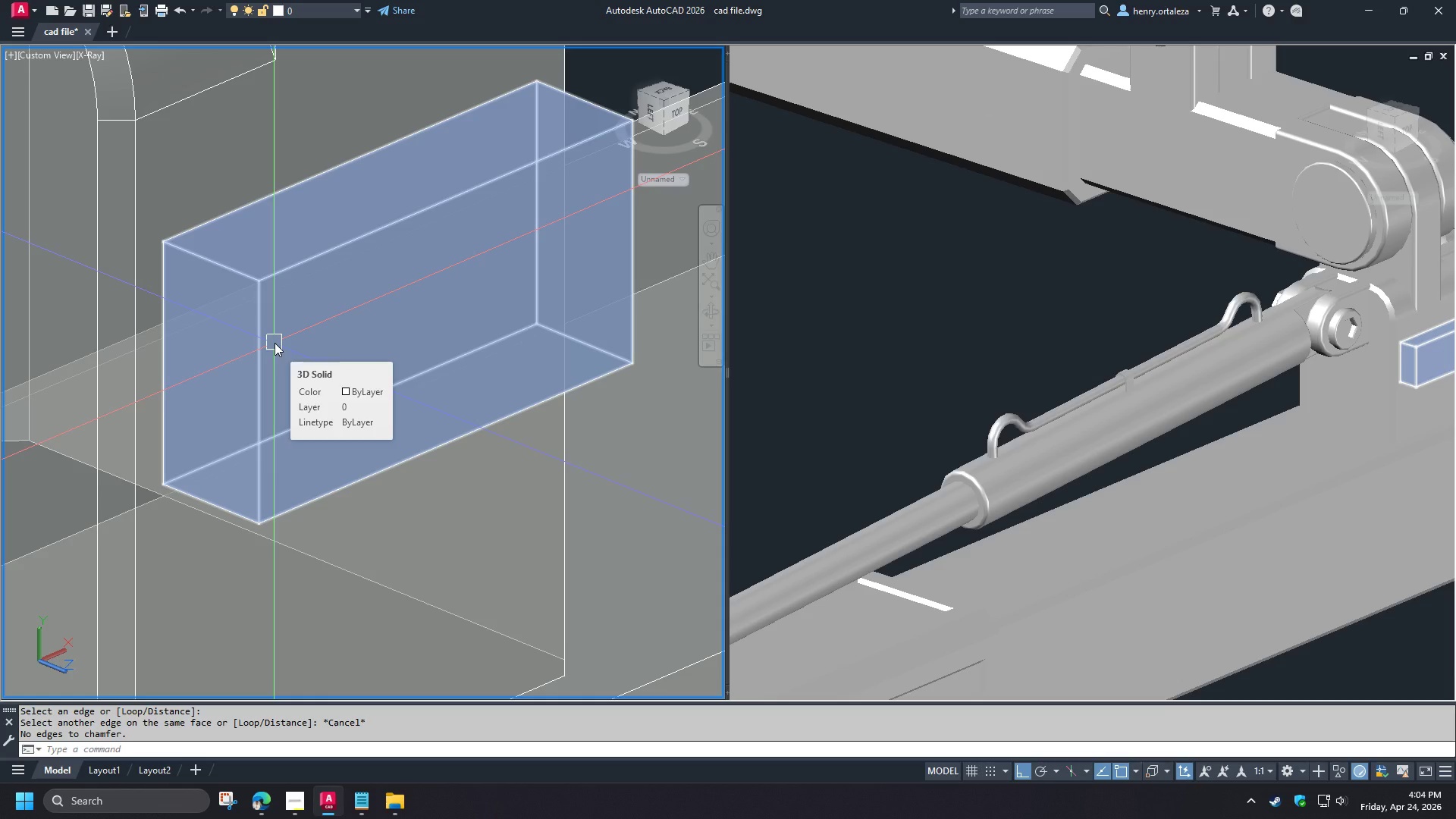 
type(cha)
 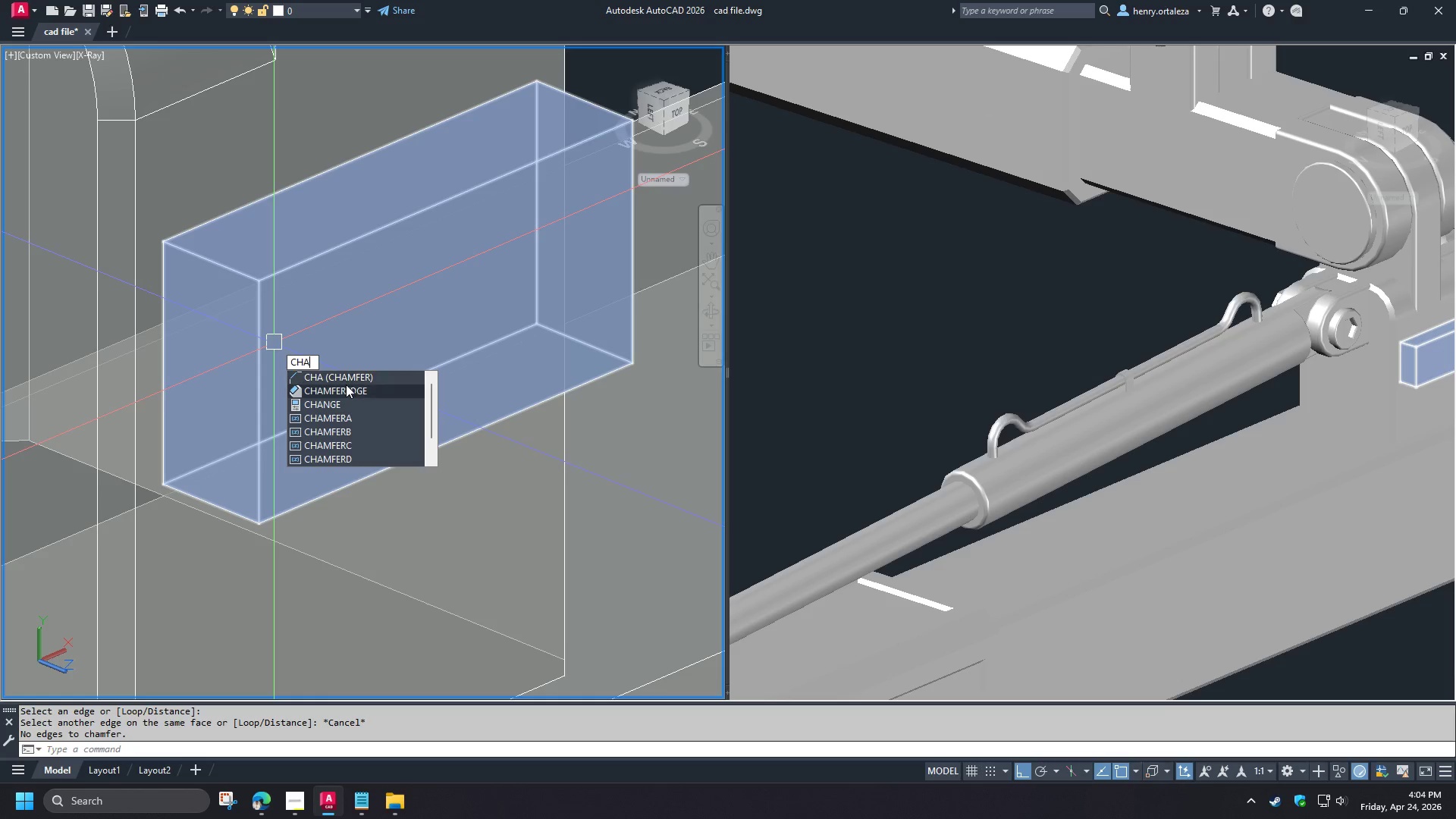 
left_click([345, 386])
 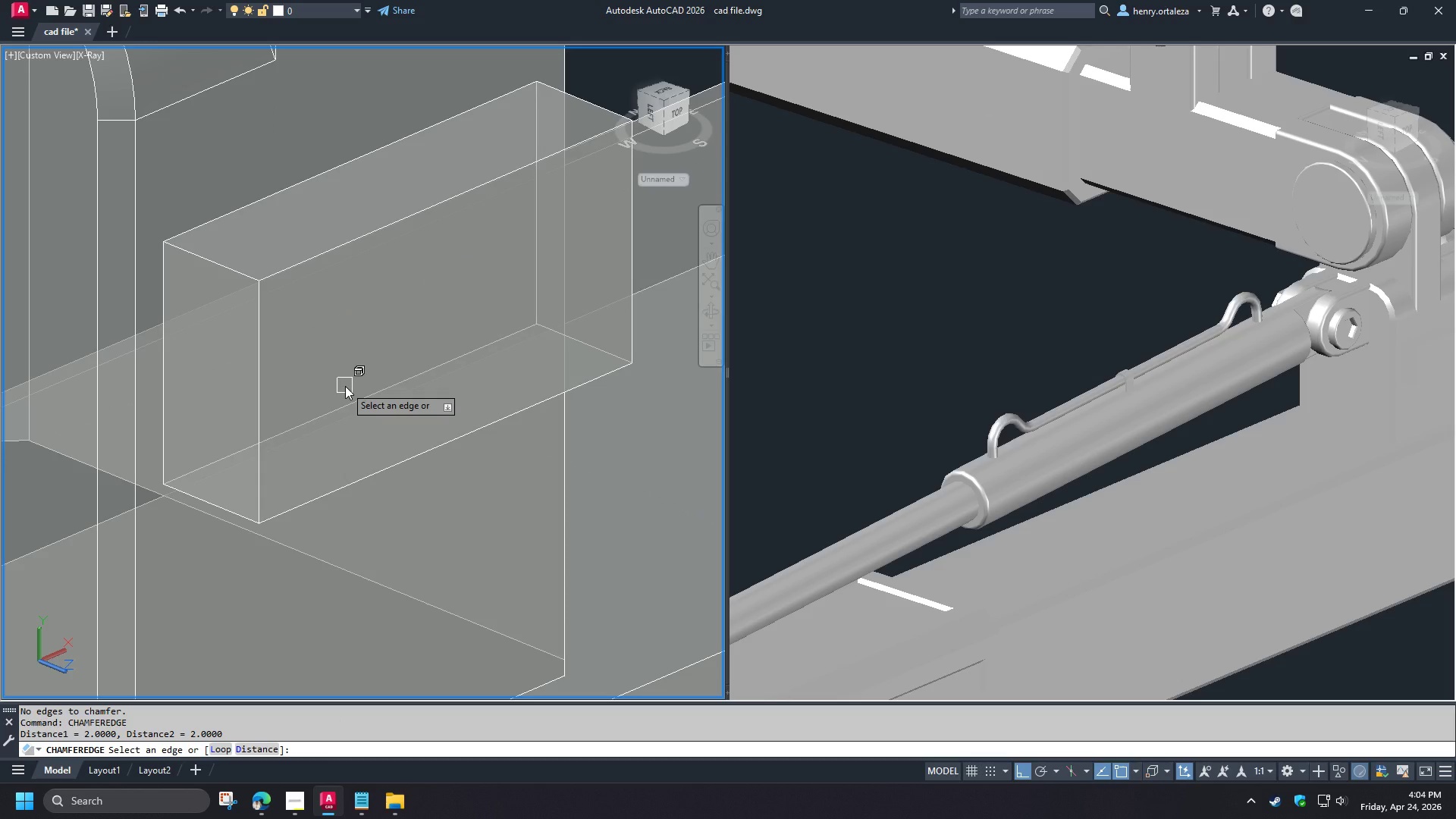 
key(D)
 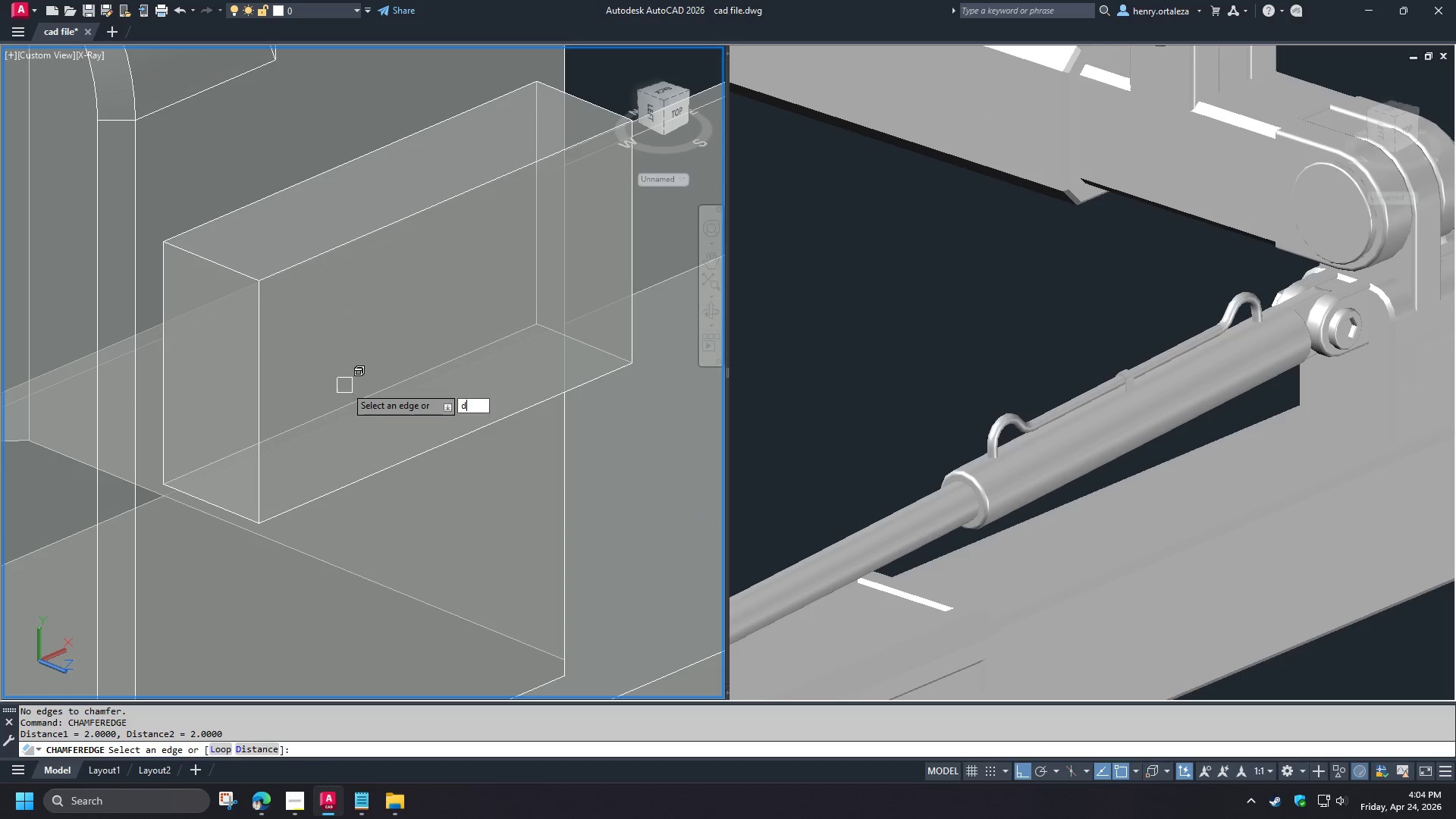 
key(Space)
 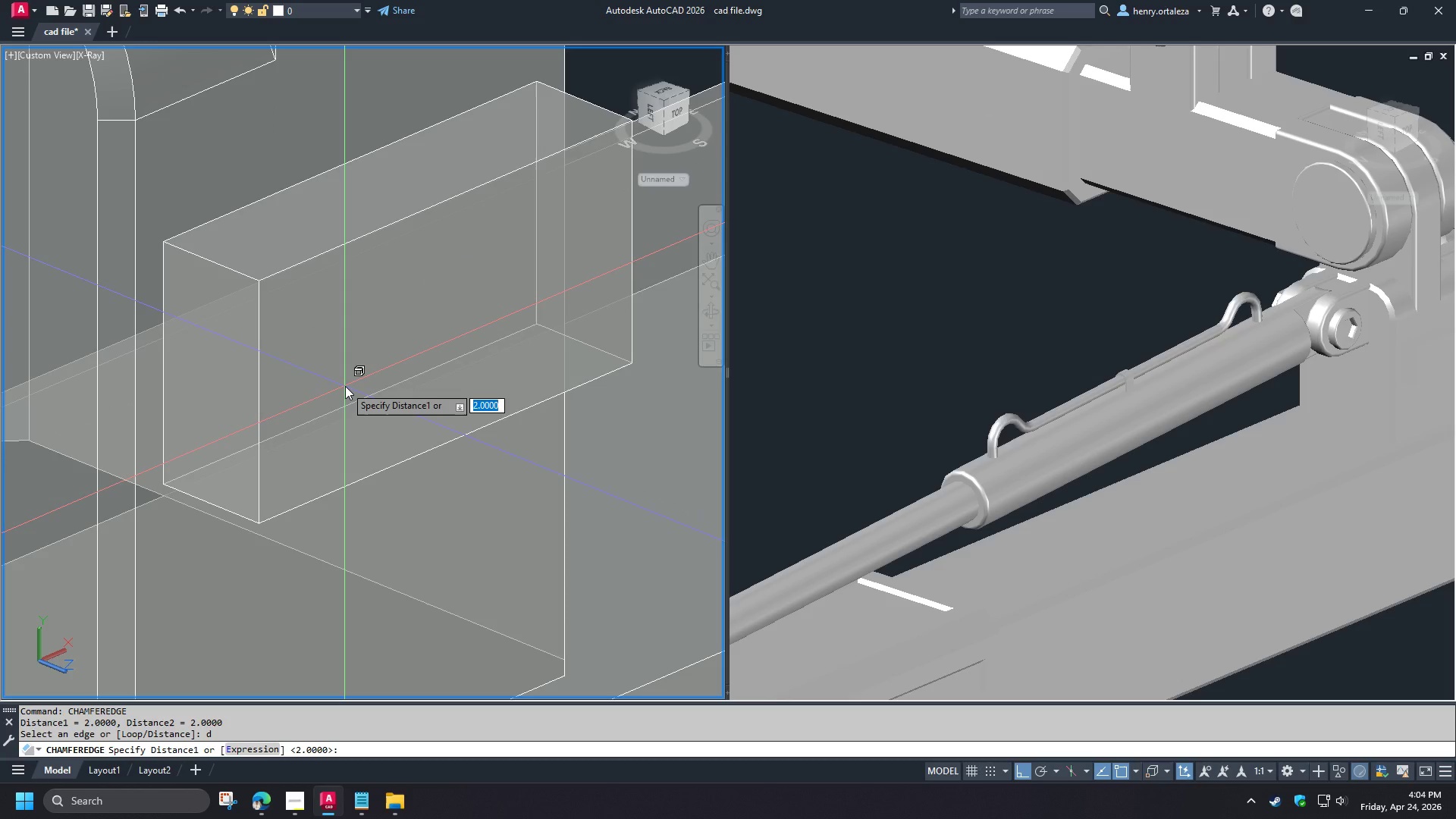 
key(Numpad1)
 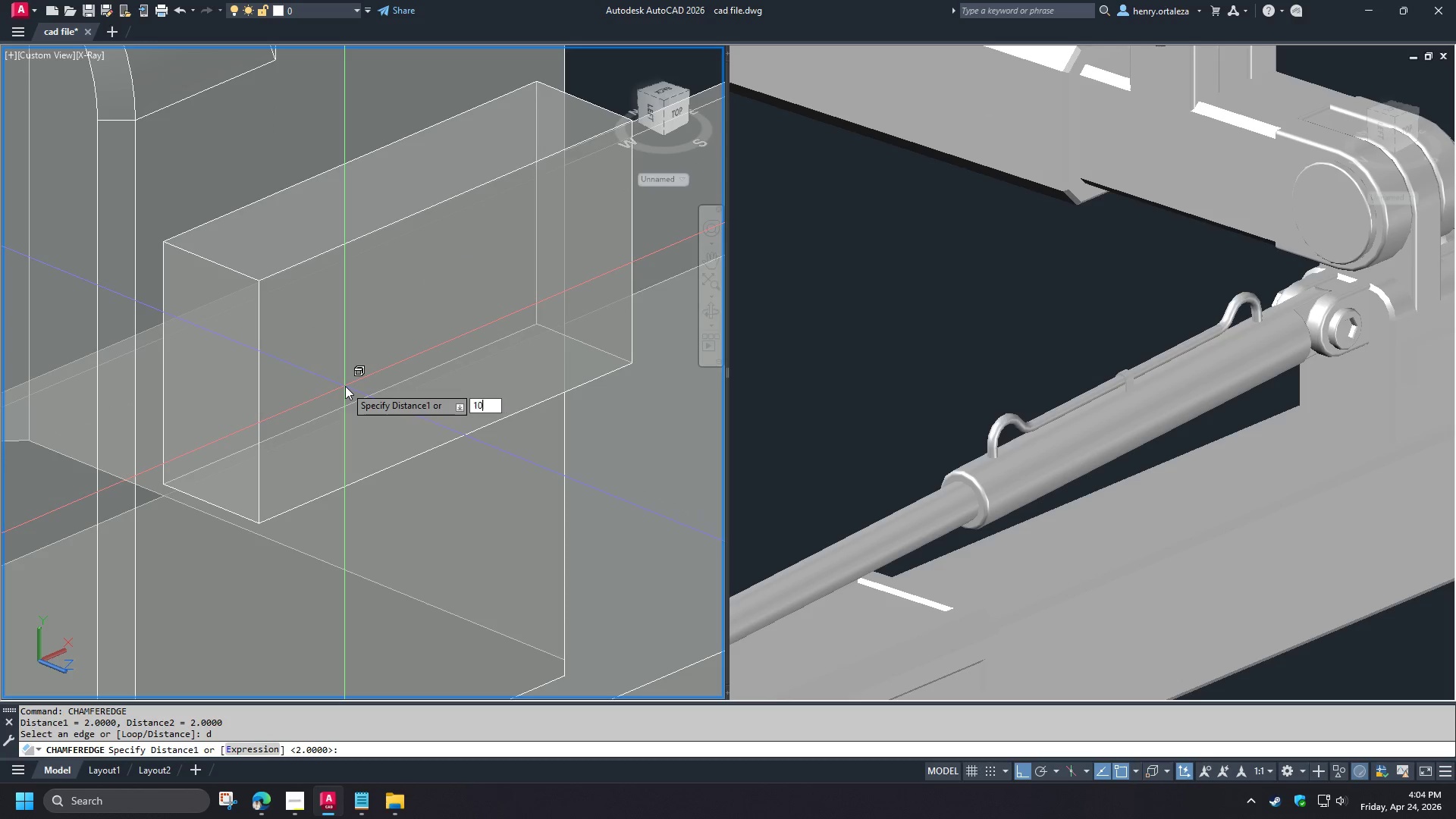 
key(Numpad0)
 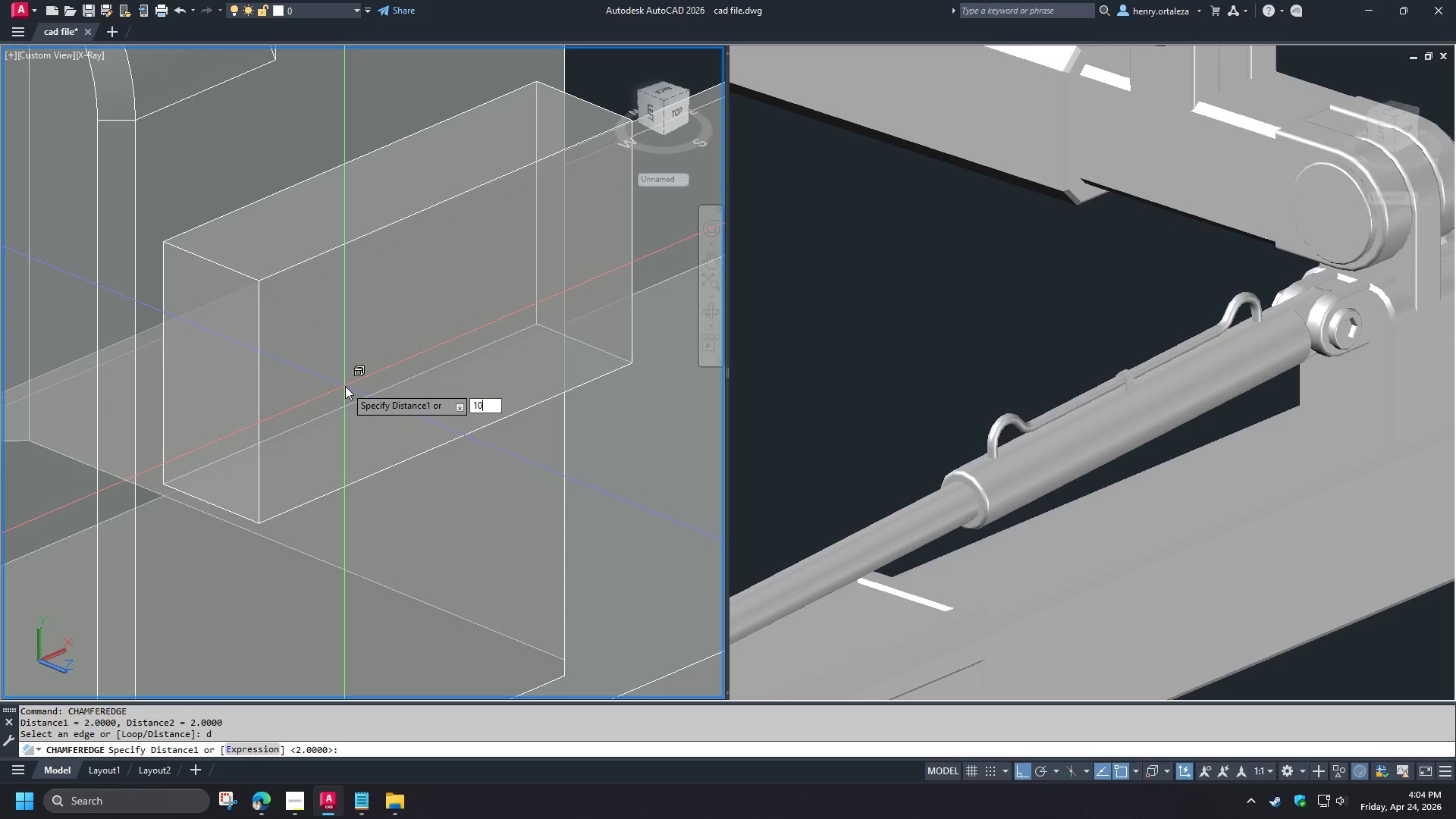 
key(Space)
 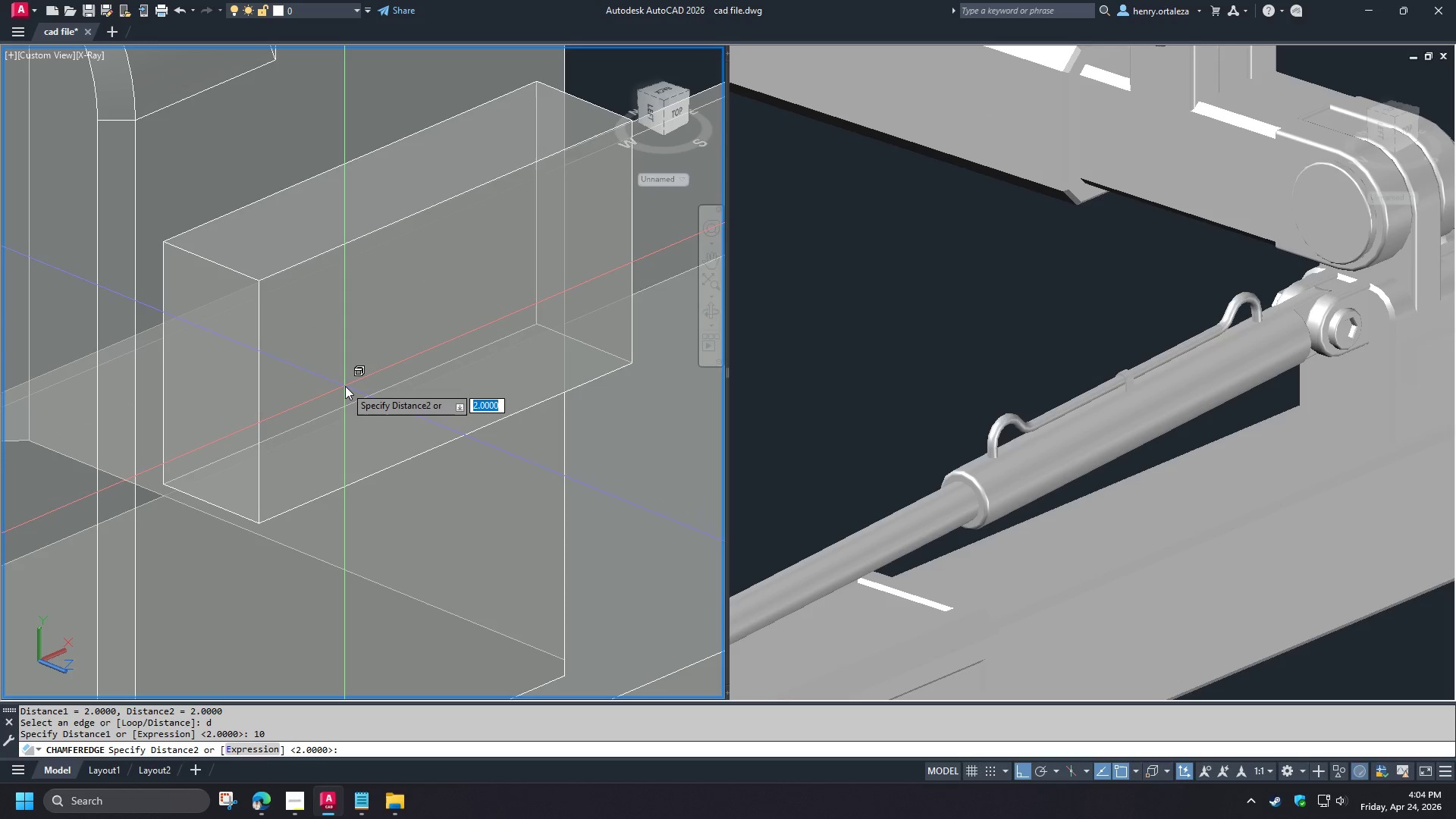 
key(Numpad1)
 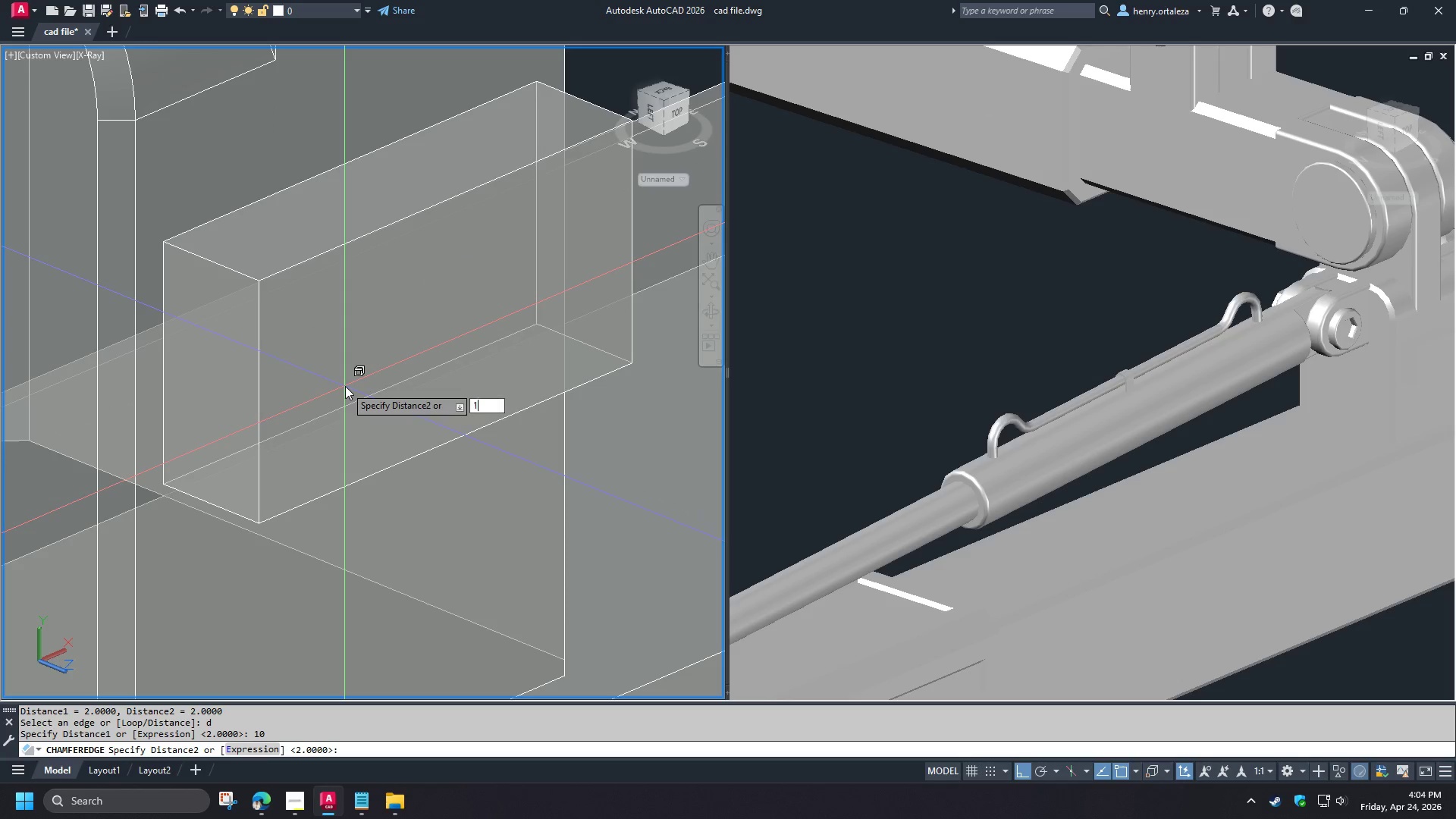 
key(Numpad0)
 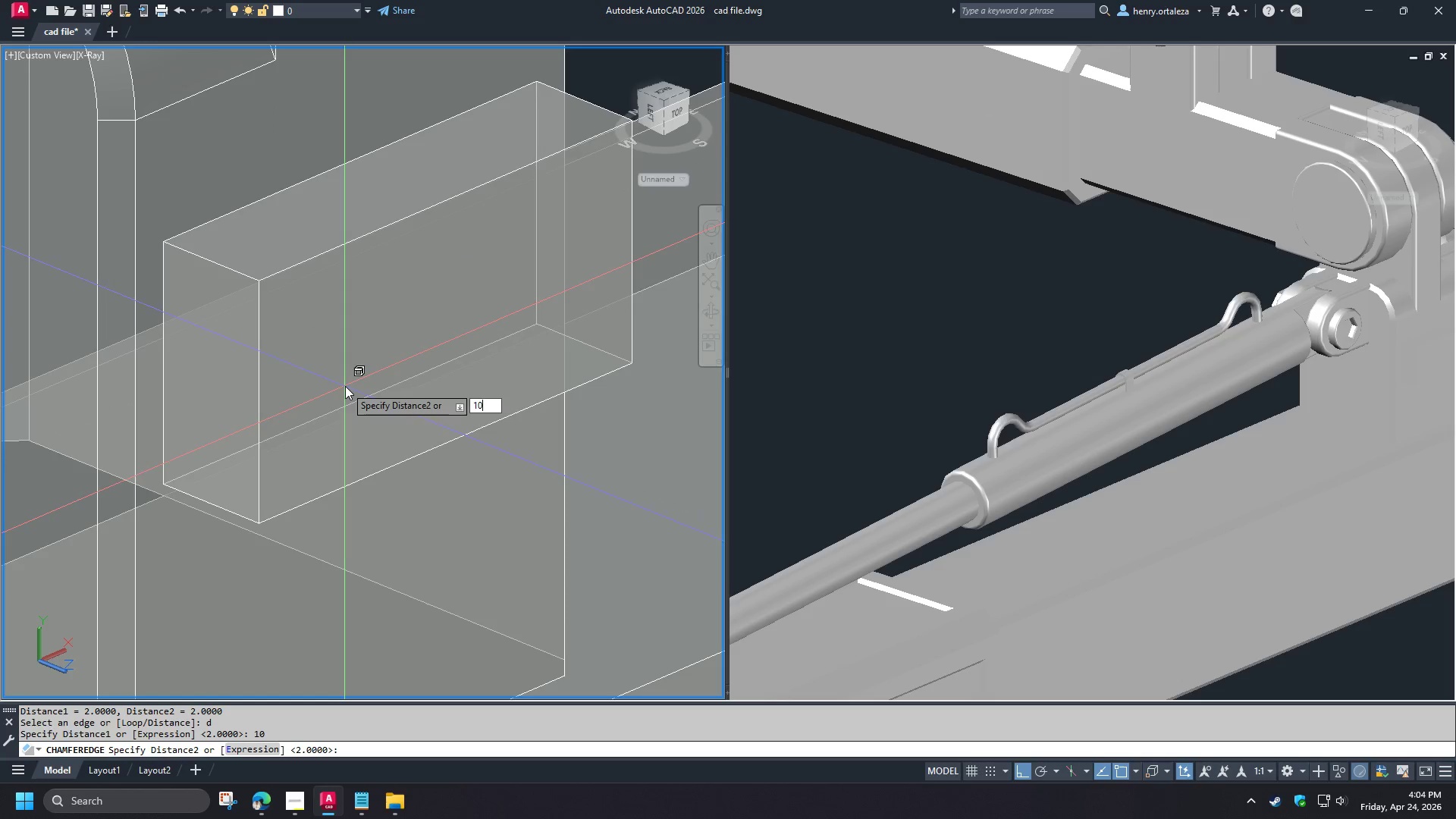 
key(Space)
 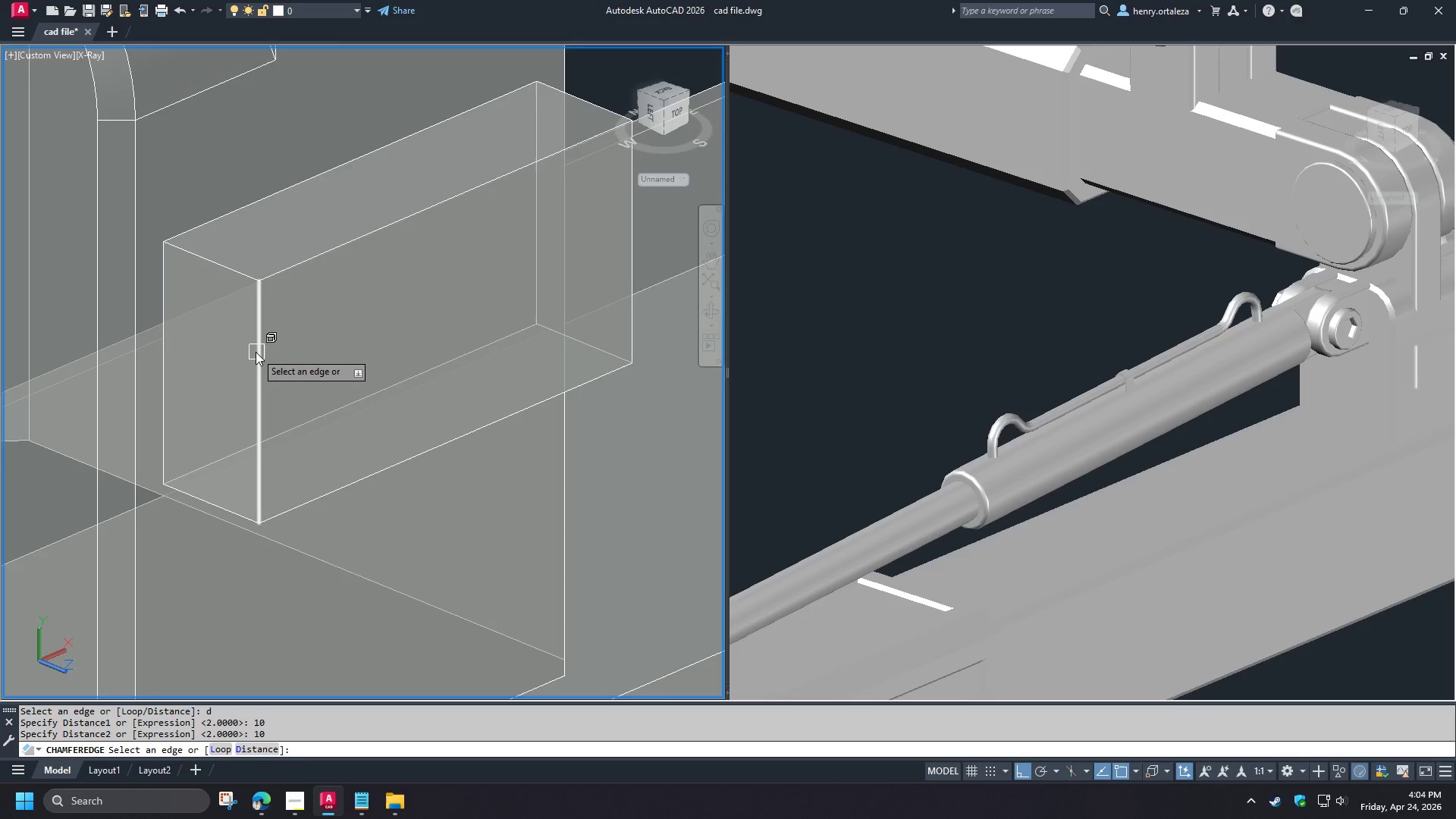 
left_click([256, 352])
 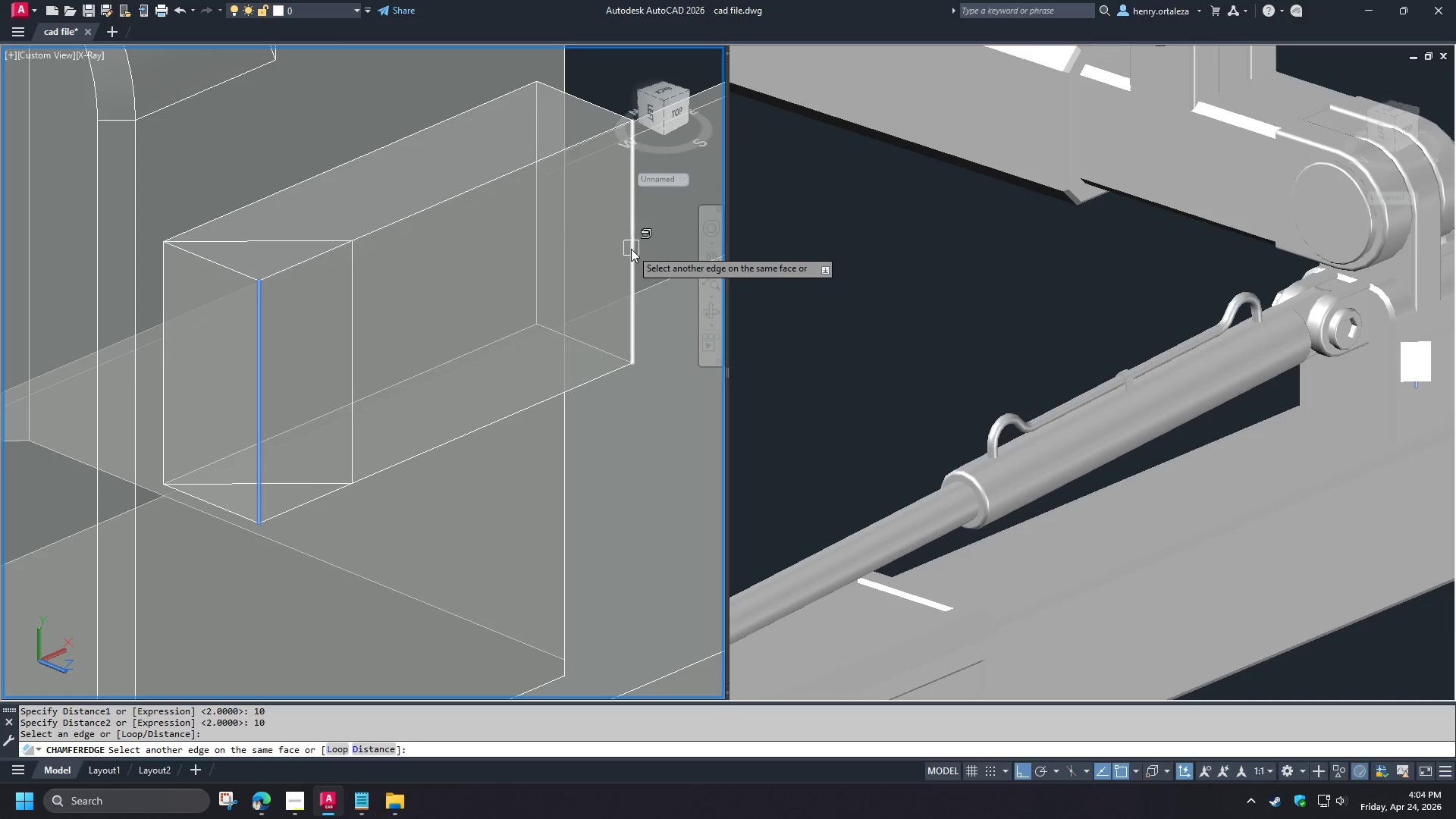 
left_click([631, 248])
 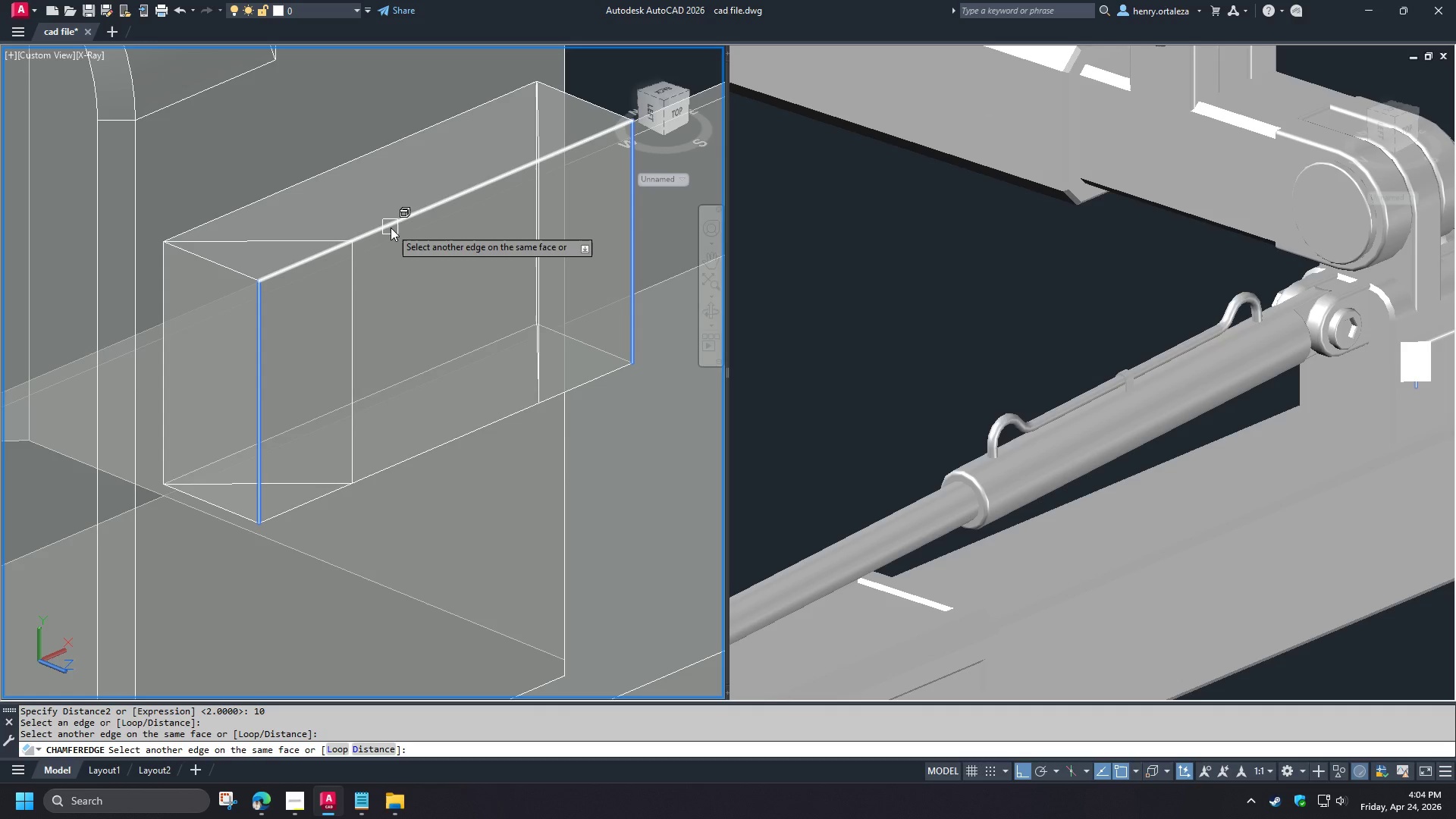 
left_click([391, 228])
 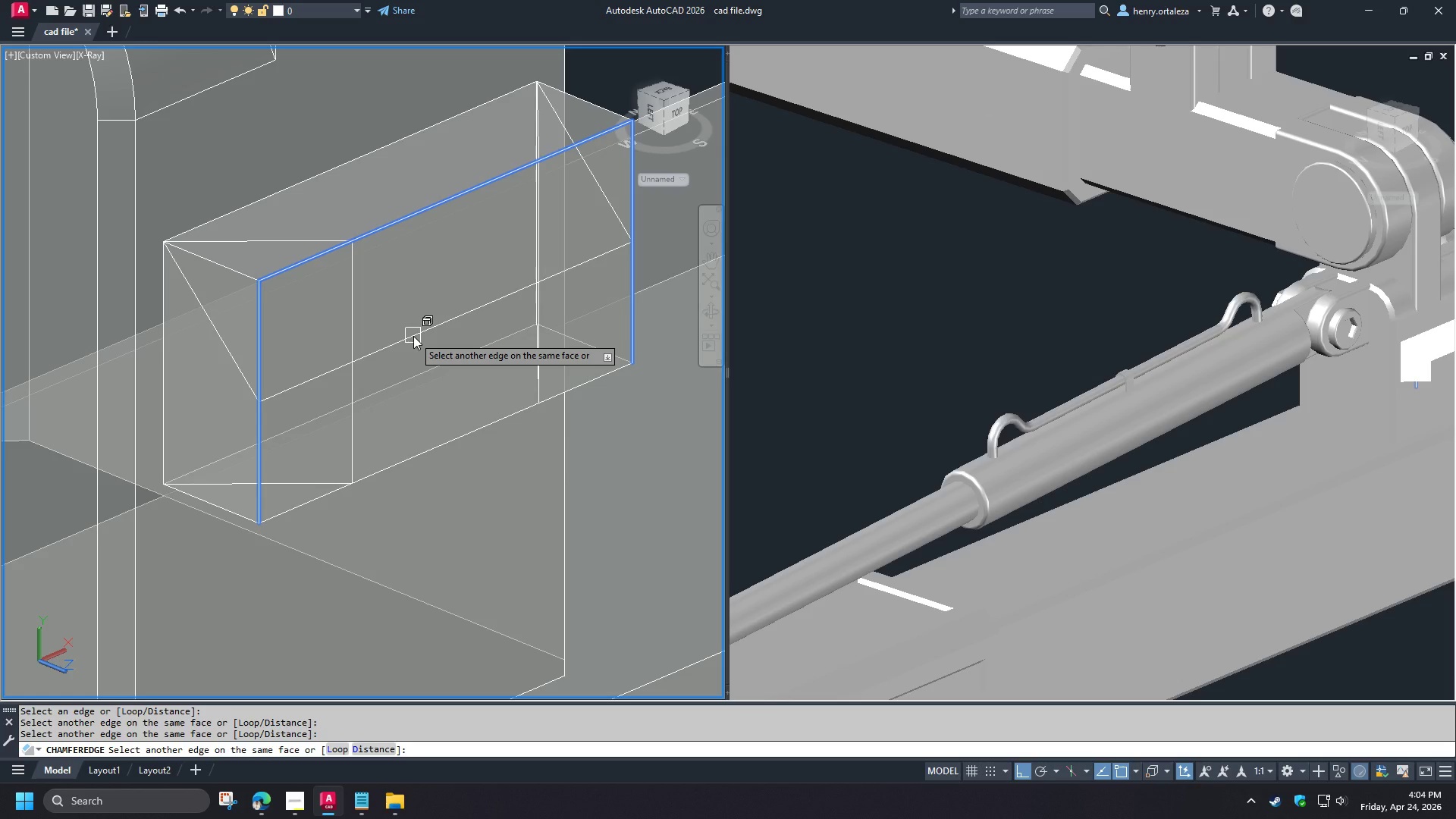 
key(Escape)
 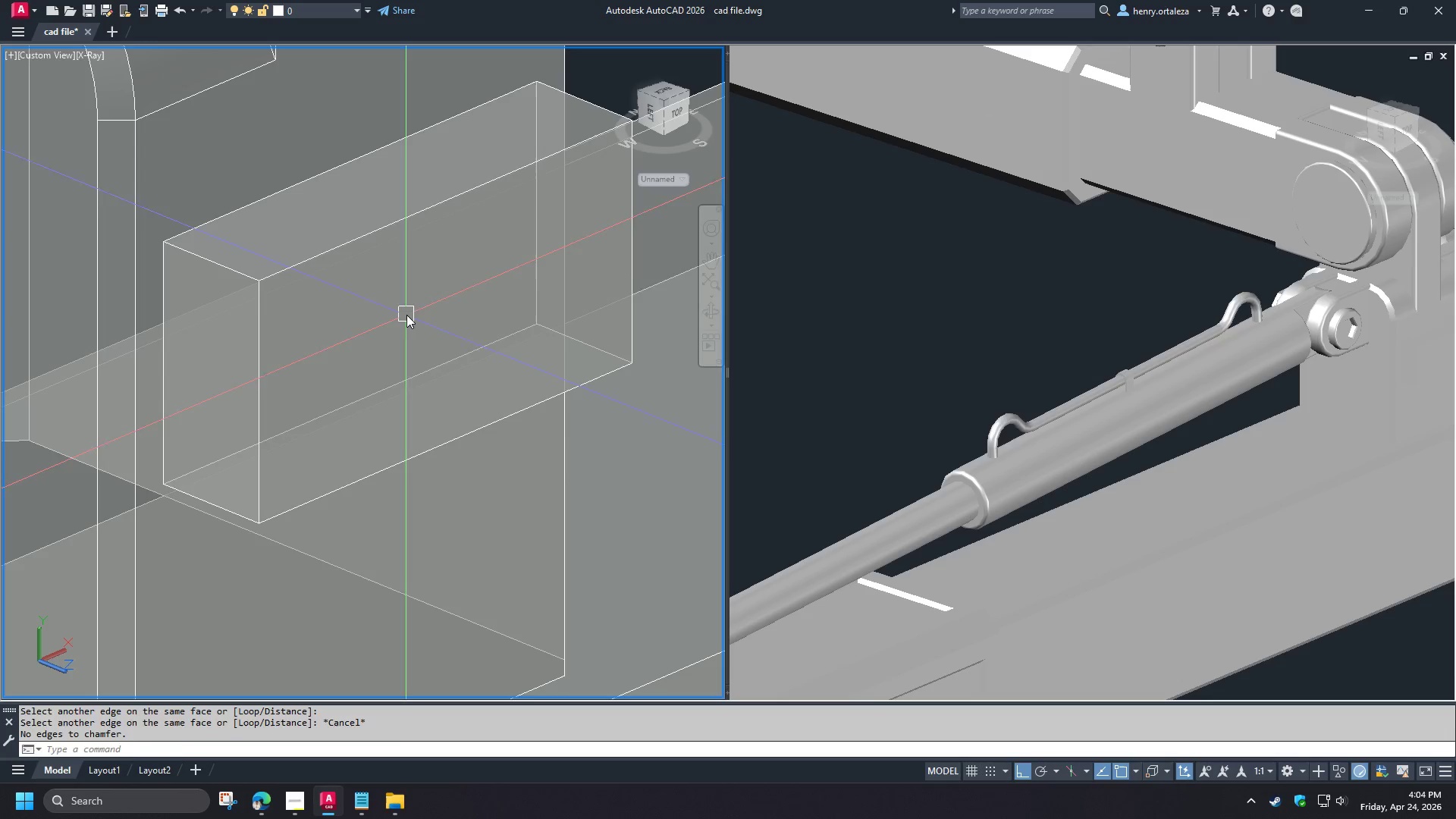 
key(Space)
 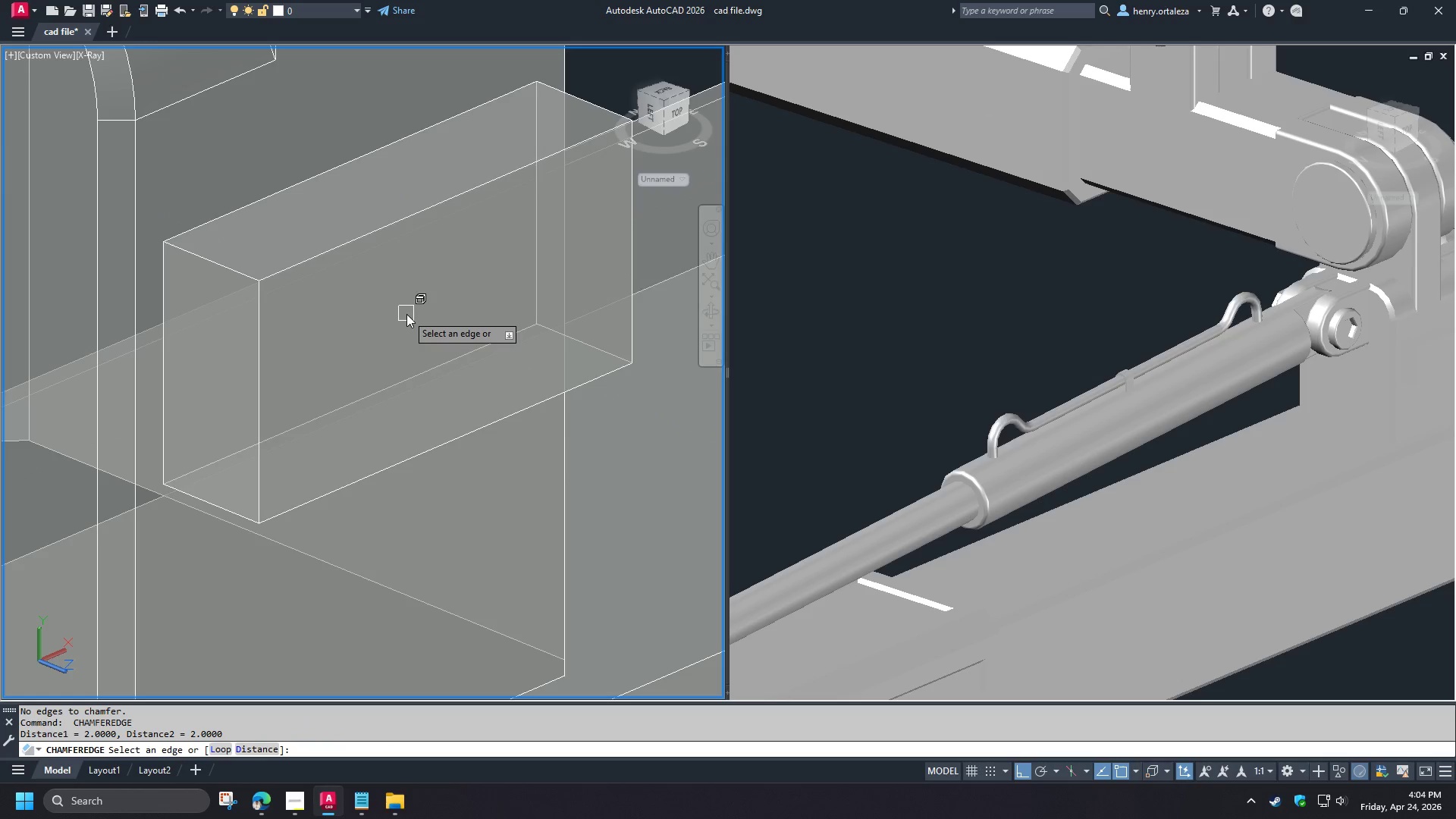 
key(D)
 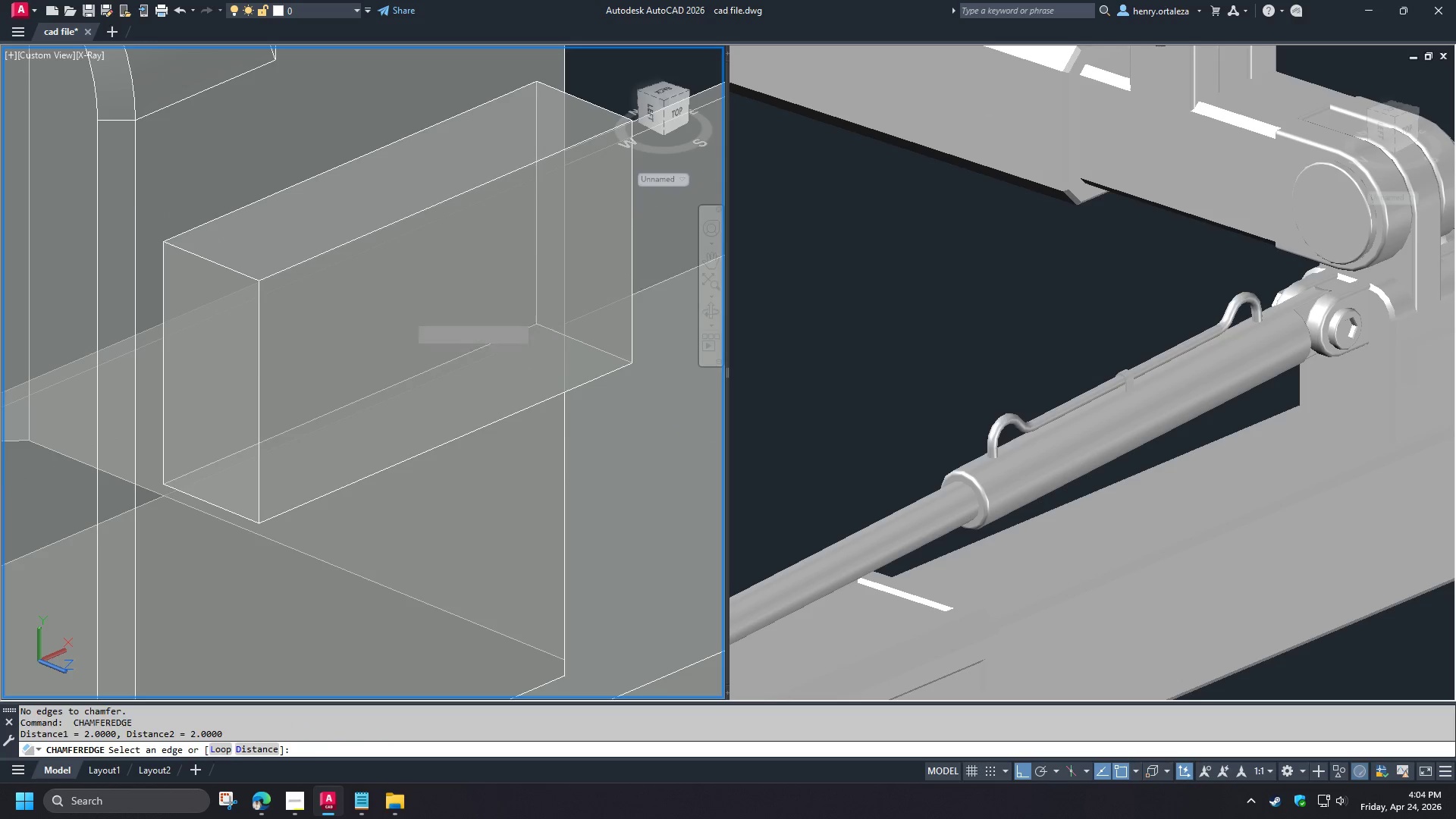 
key(Space)
 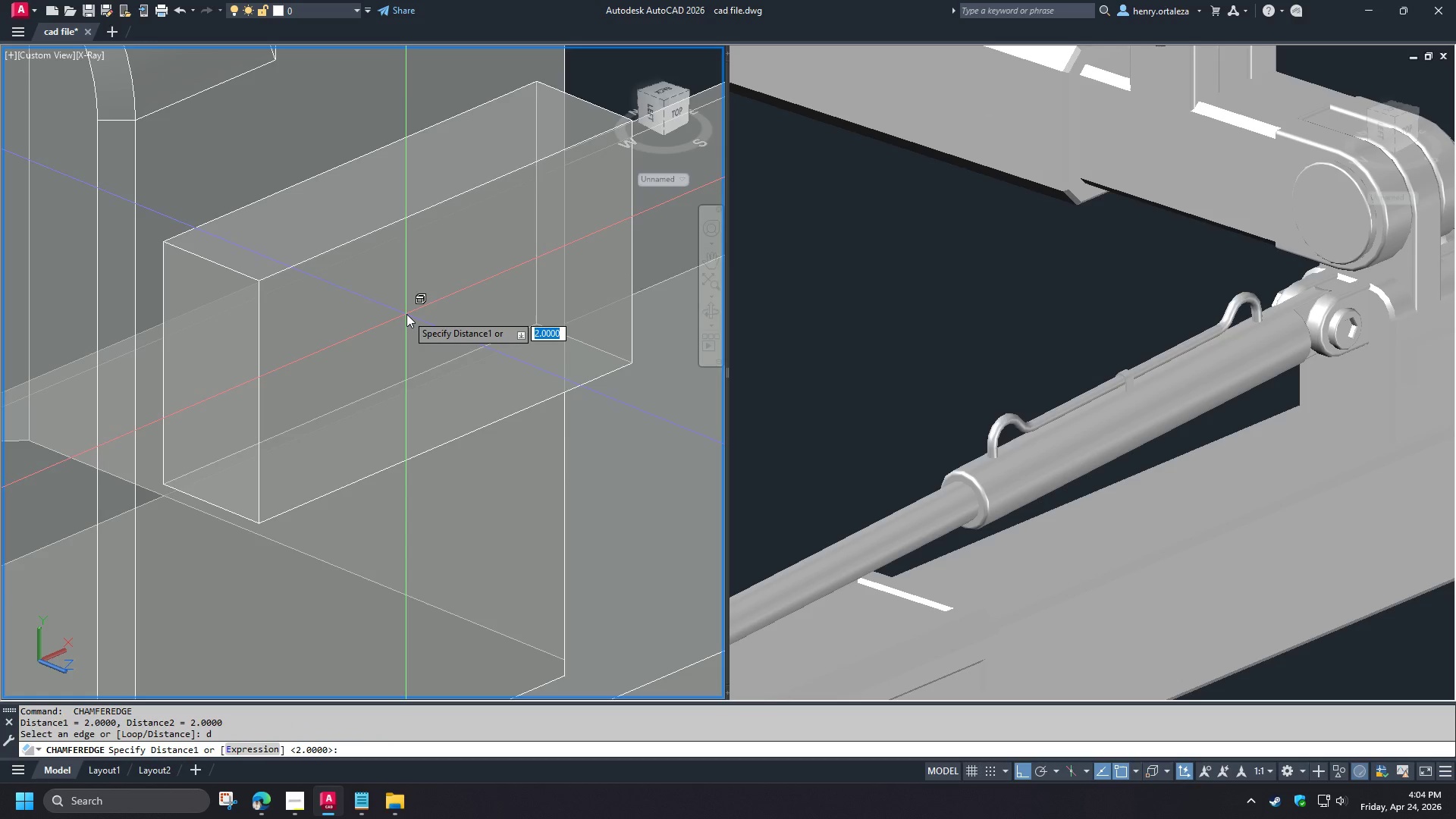 
key(Numpad1)
 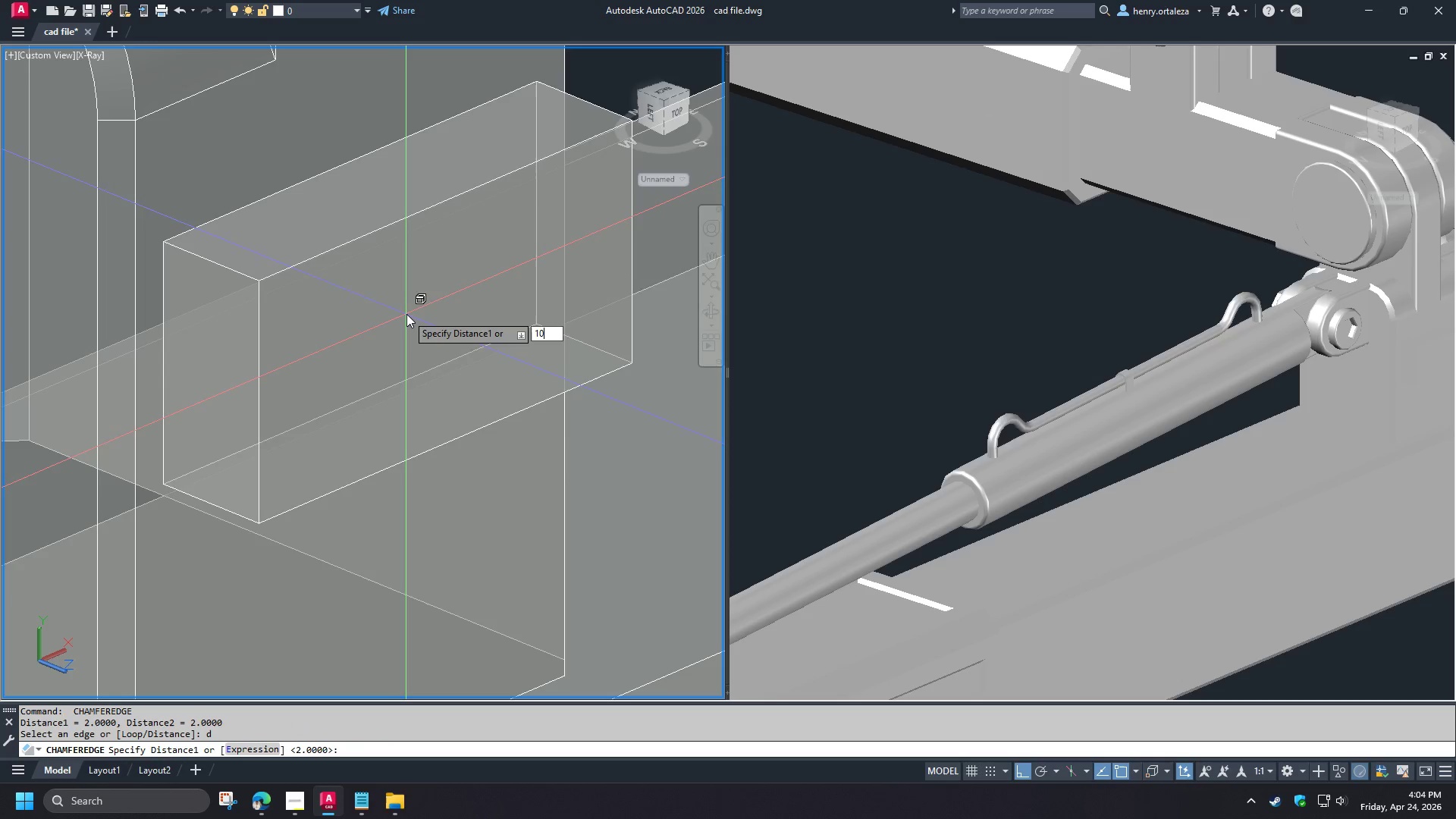 
key(Numpad0)
 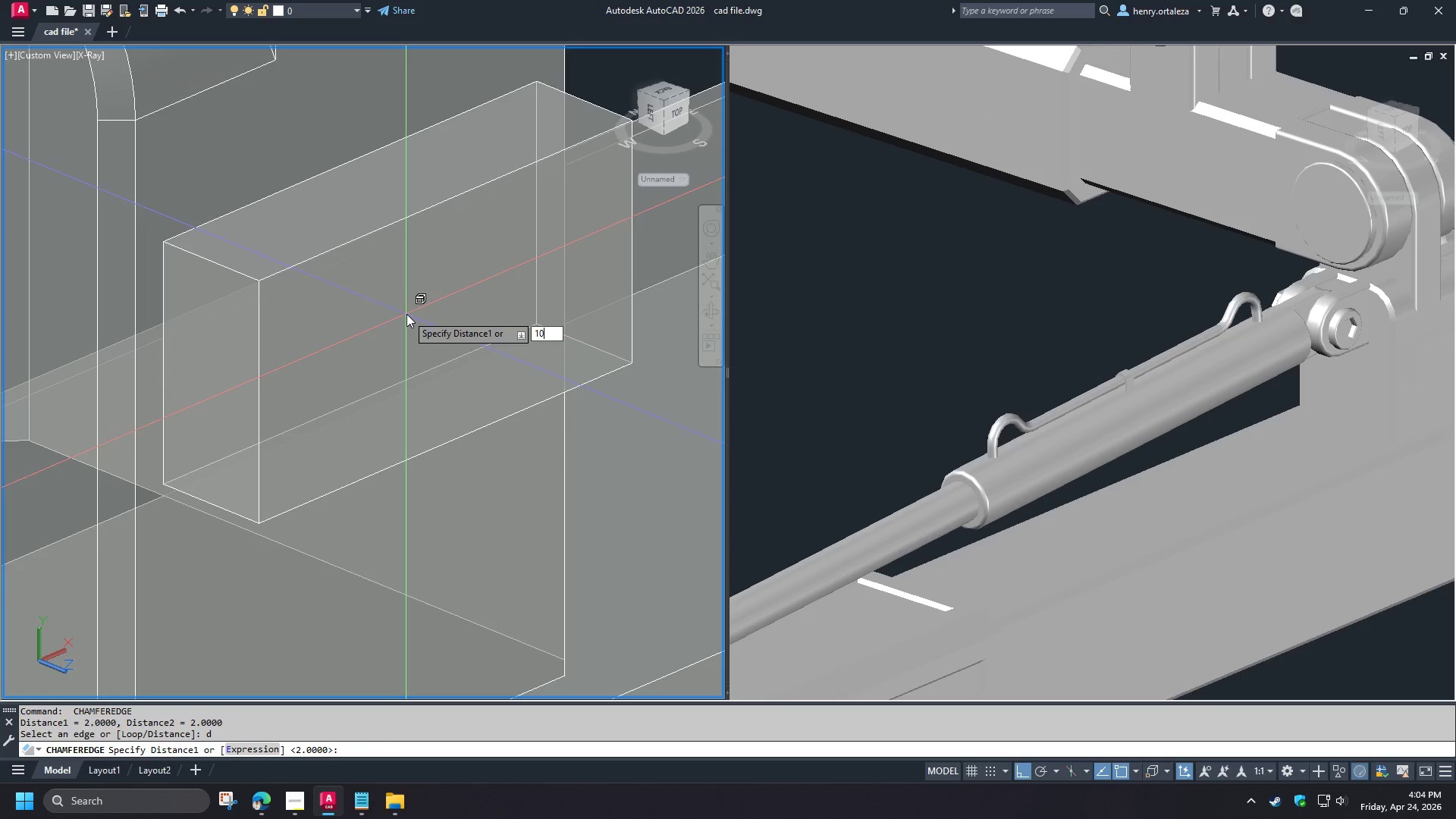 
key(Space)
 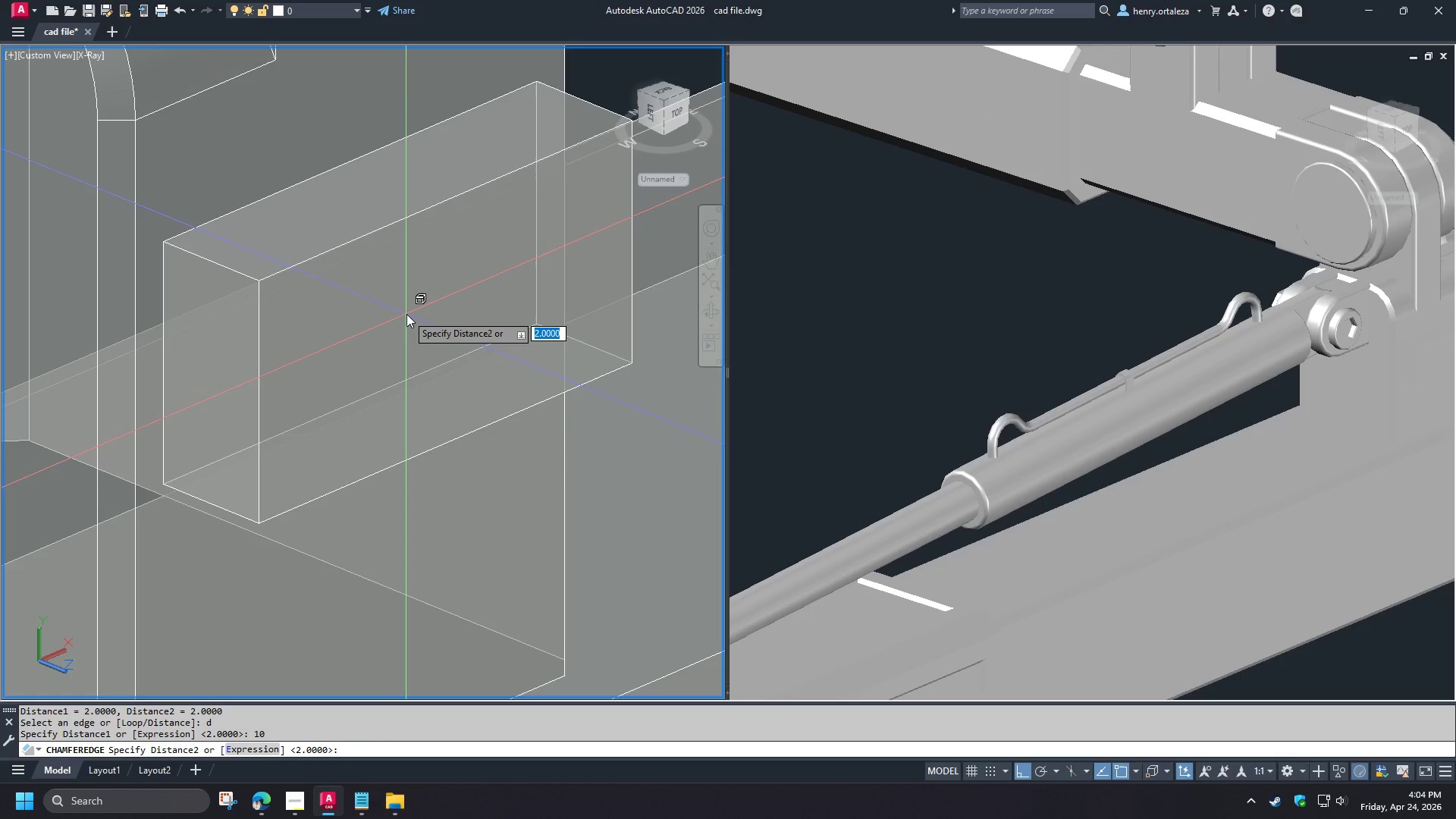 
key(Numpad1)
 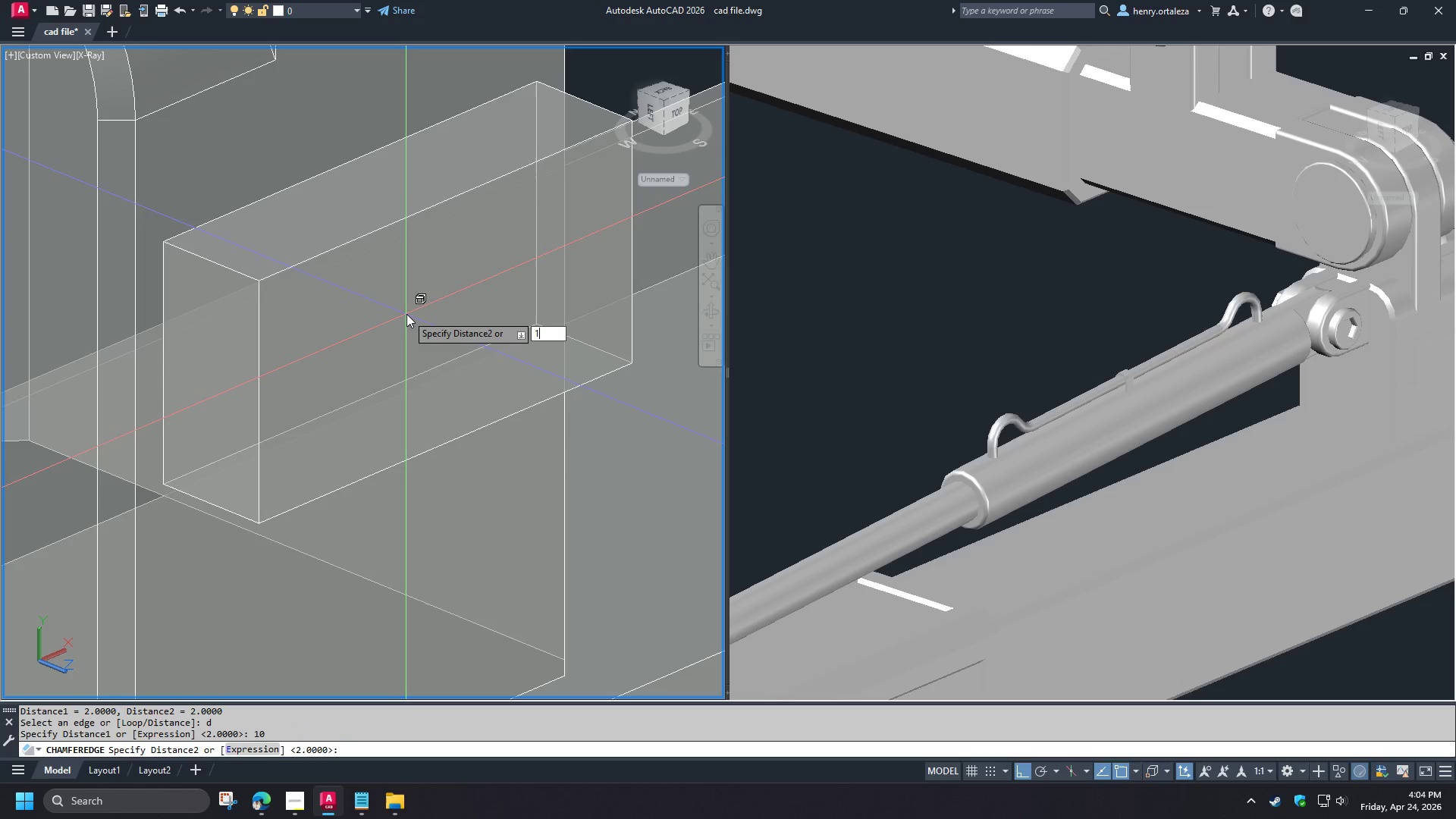 
key(Numpad0)
 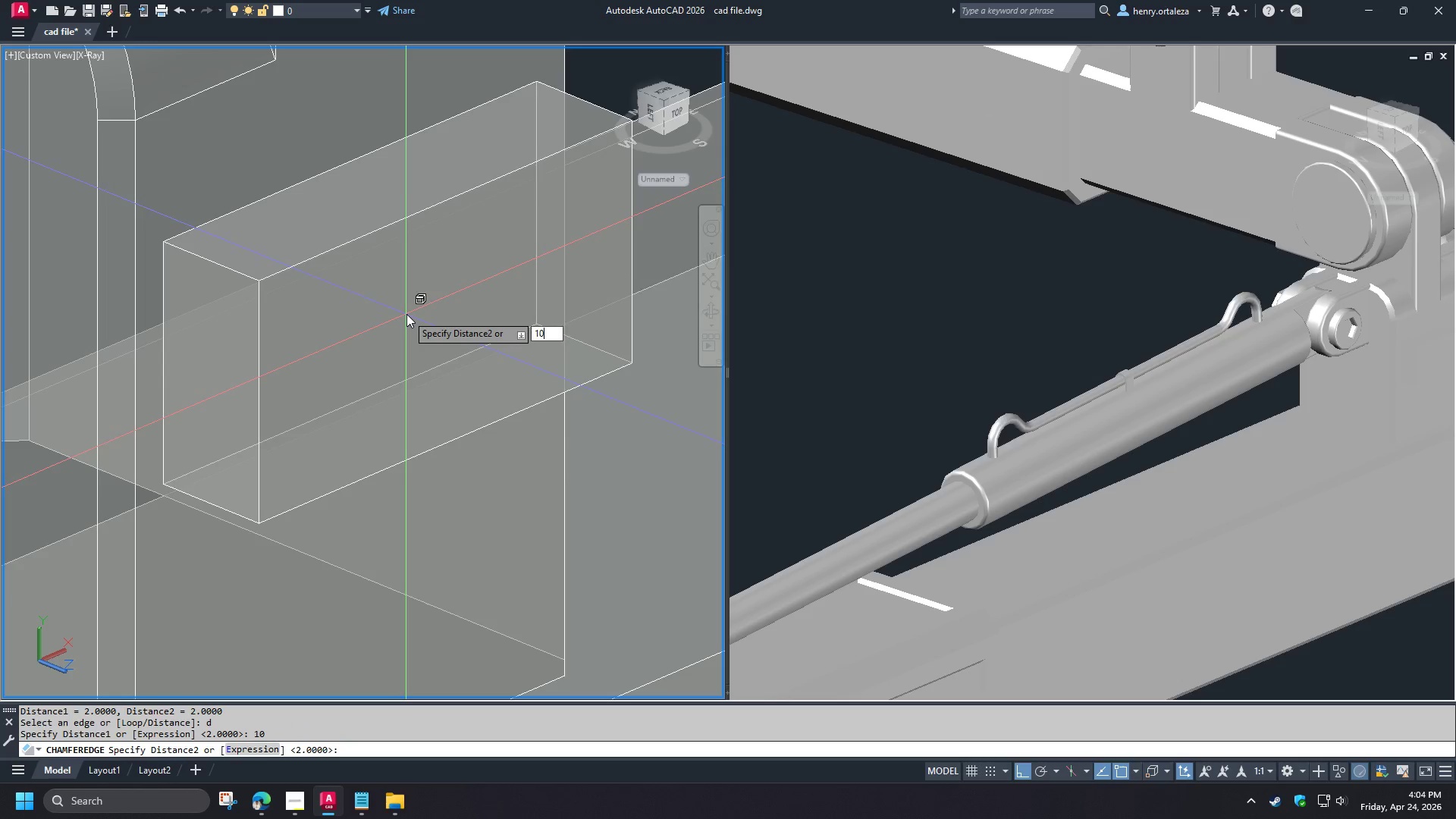 
key(Space)
 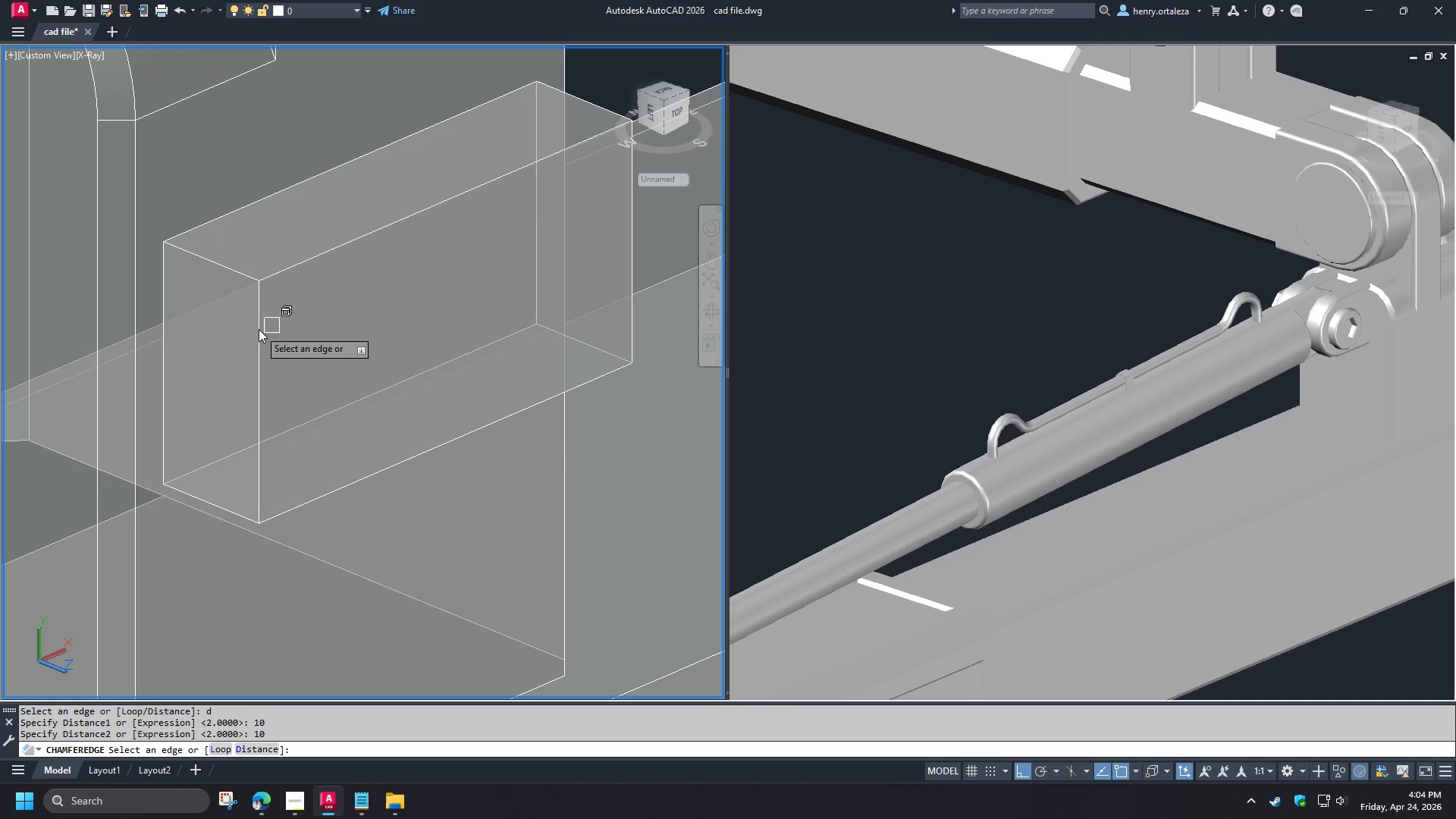 
left_click([257, 330])
 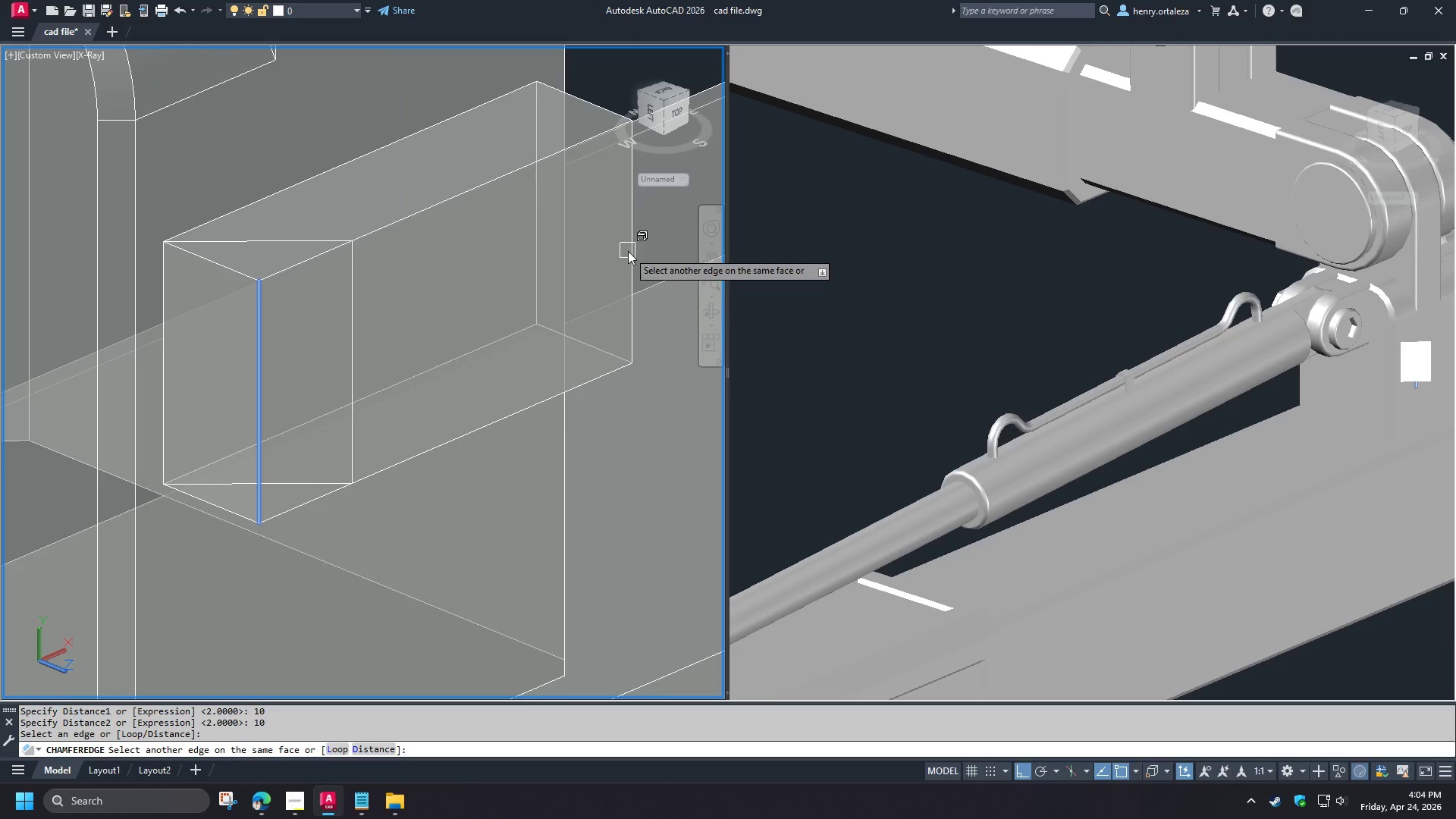 
left_click([628, 250])
 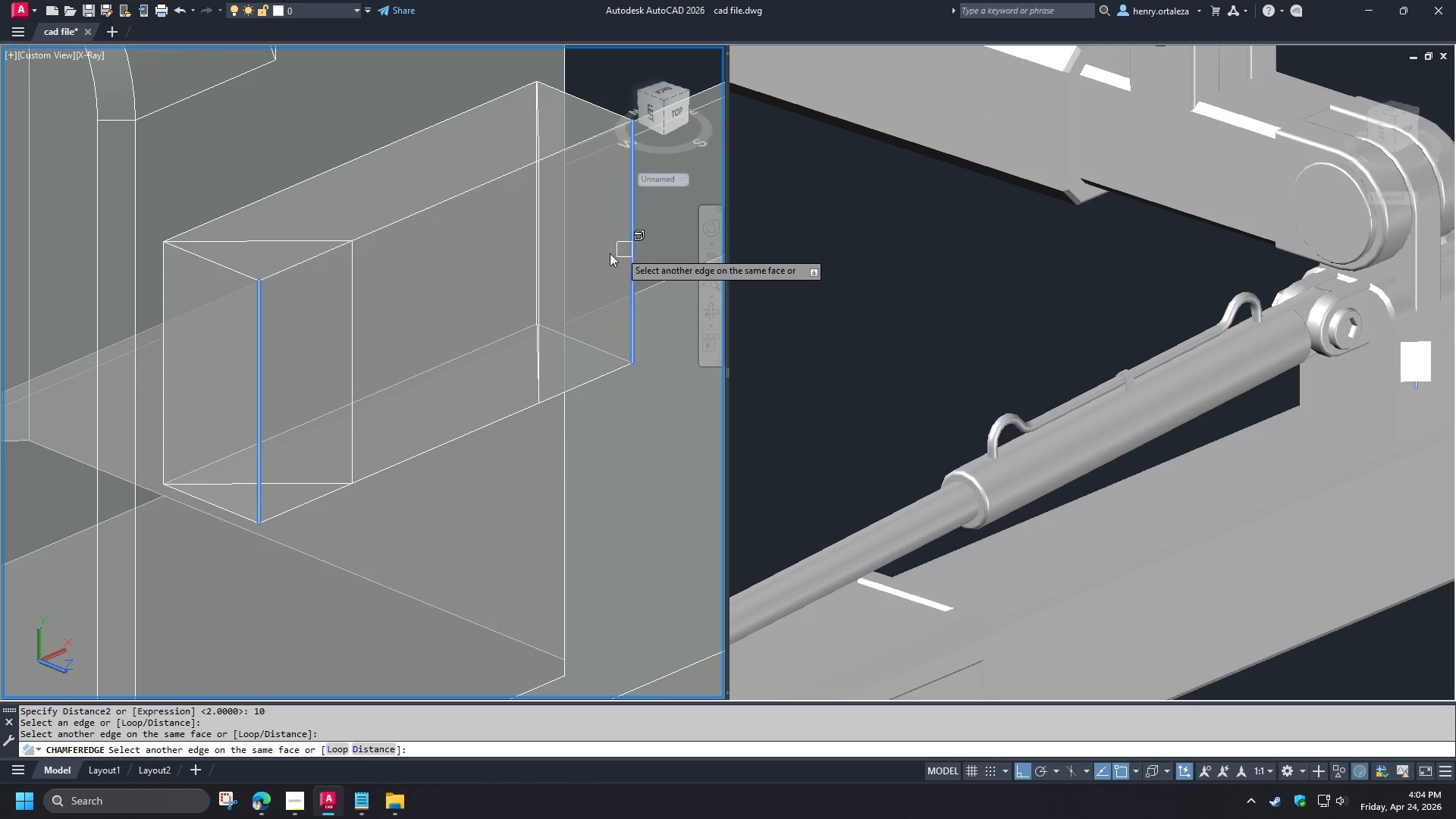 
key(Space)
 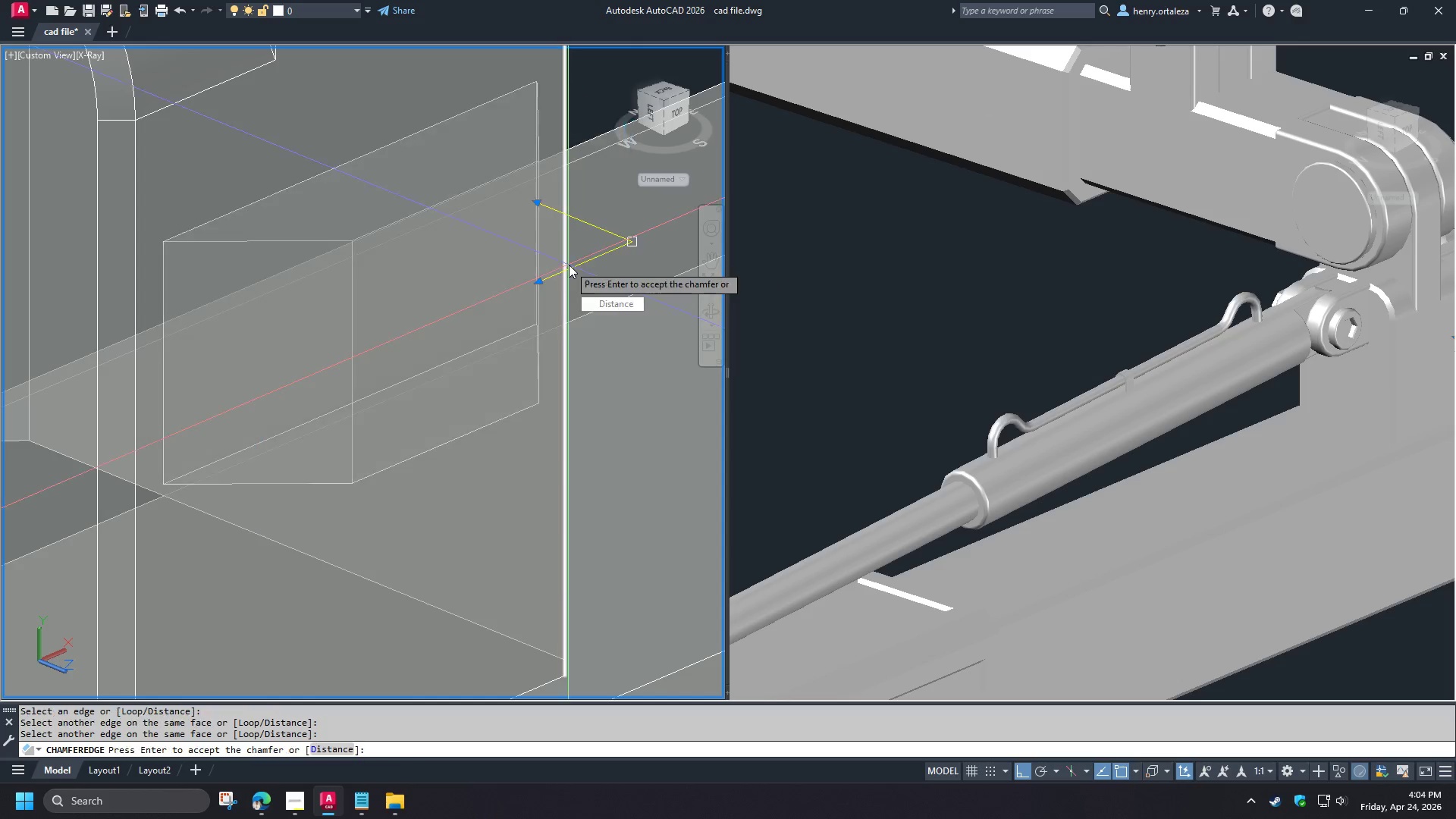 
key(Space)
 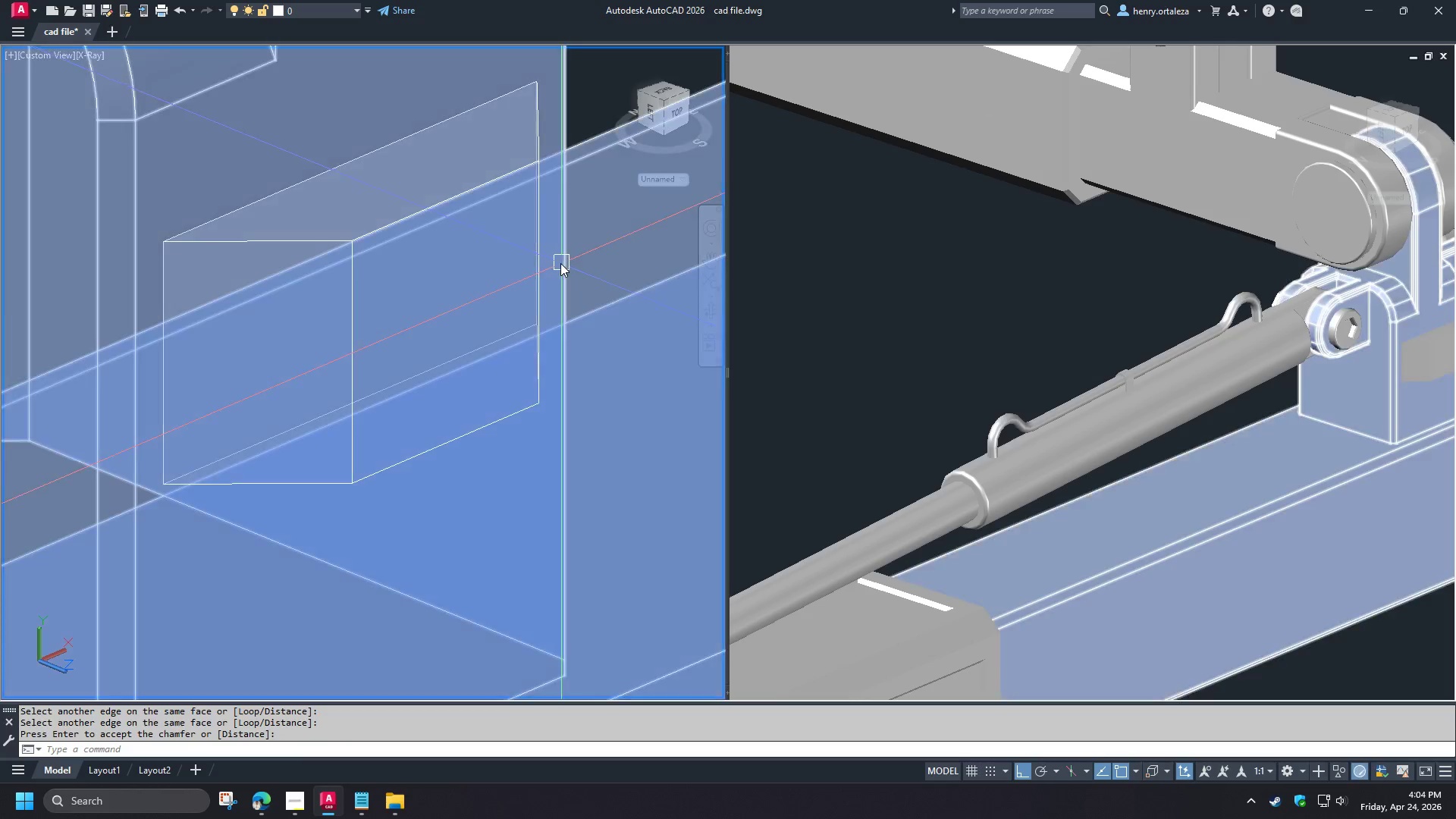 
hold_key(key=ShiftLeft, duration=1.52)
 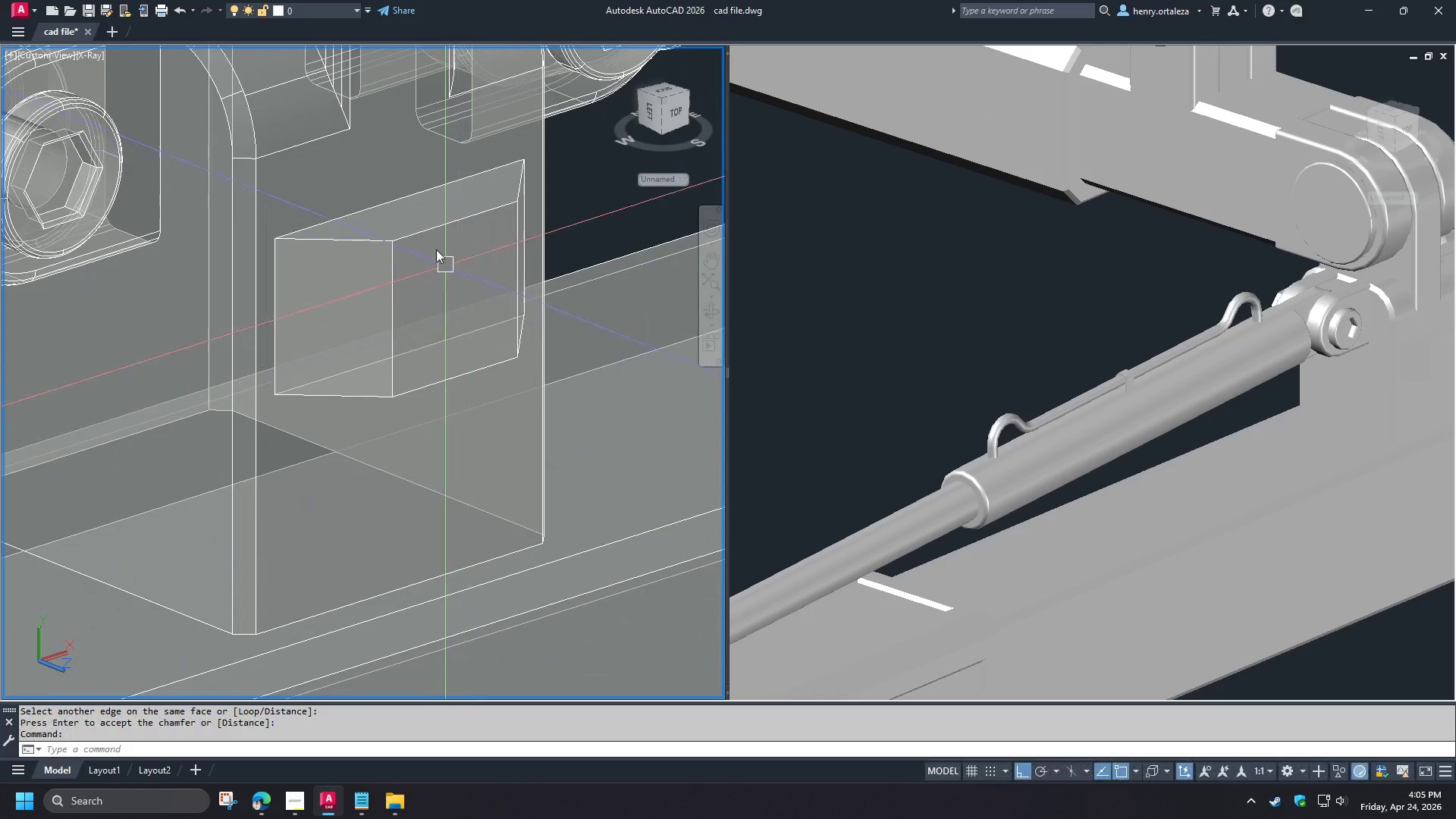 
scroll: coordinate [469, 265], scroll_direction: down, amount: 1.0
 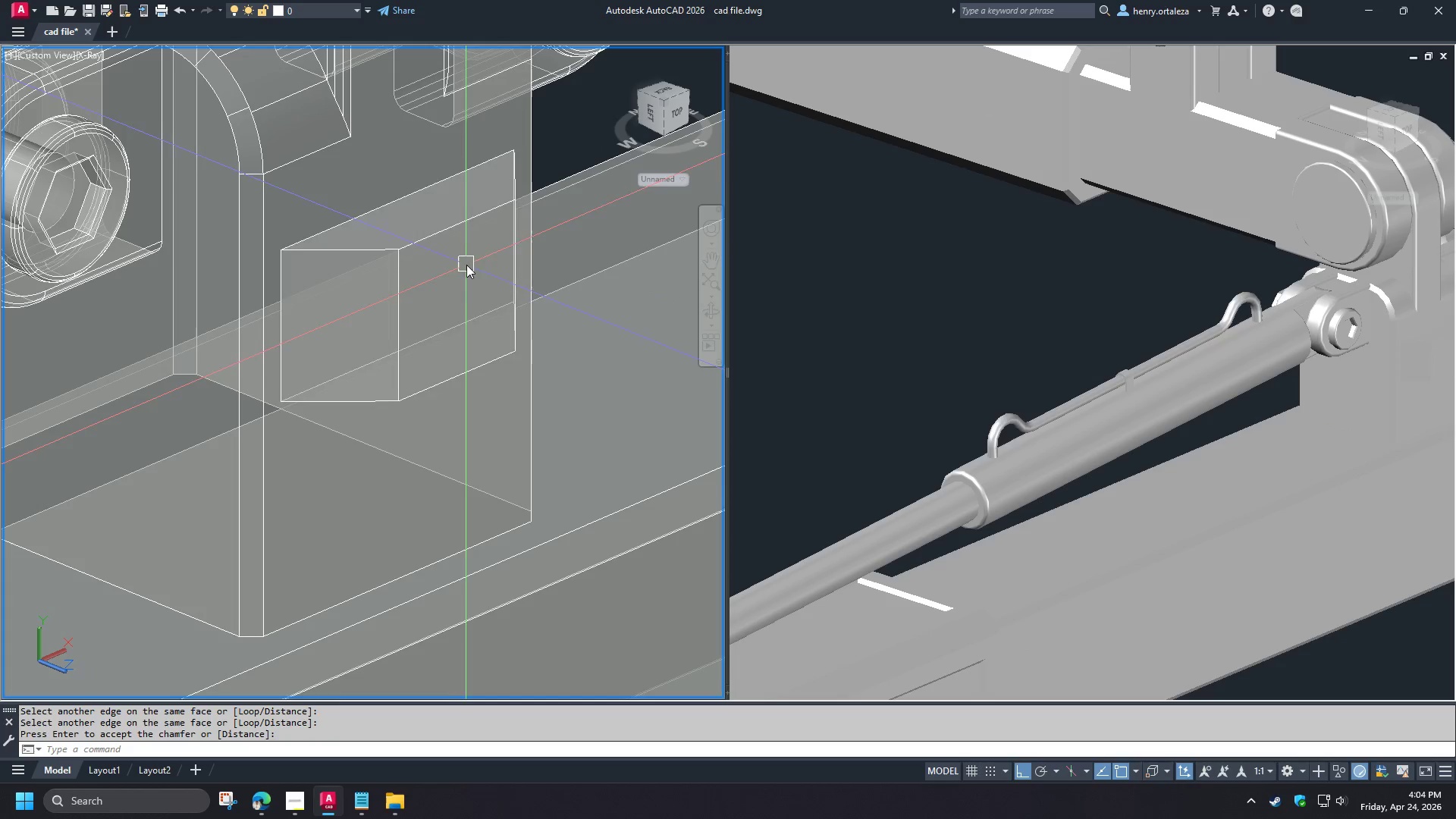 
scroll: coordinate [435, 246], scroll_direction: up, amount: 1.0
 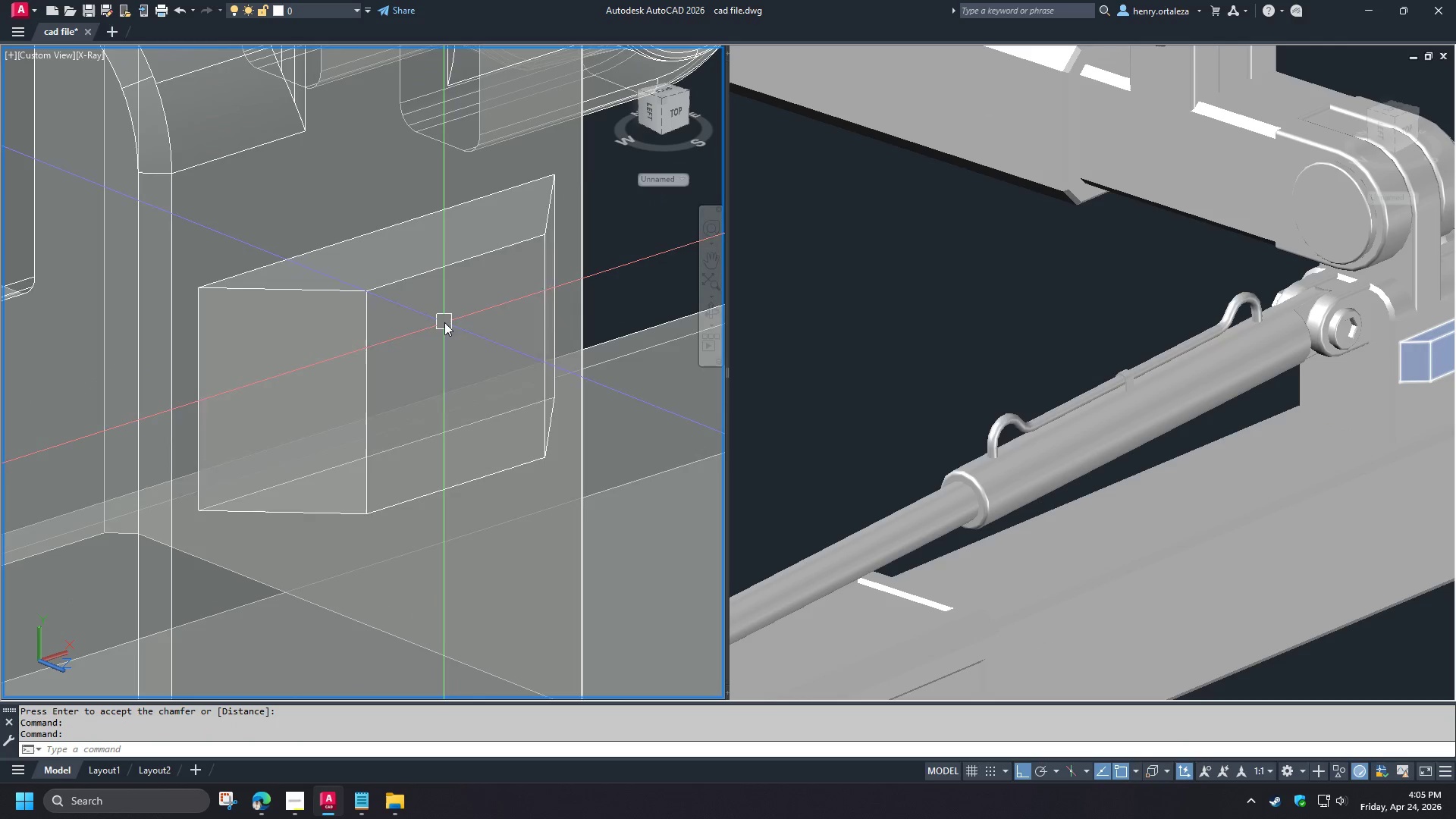 
key(Space)
 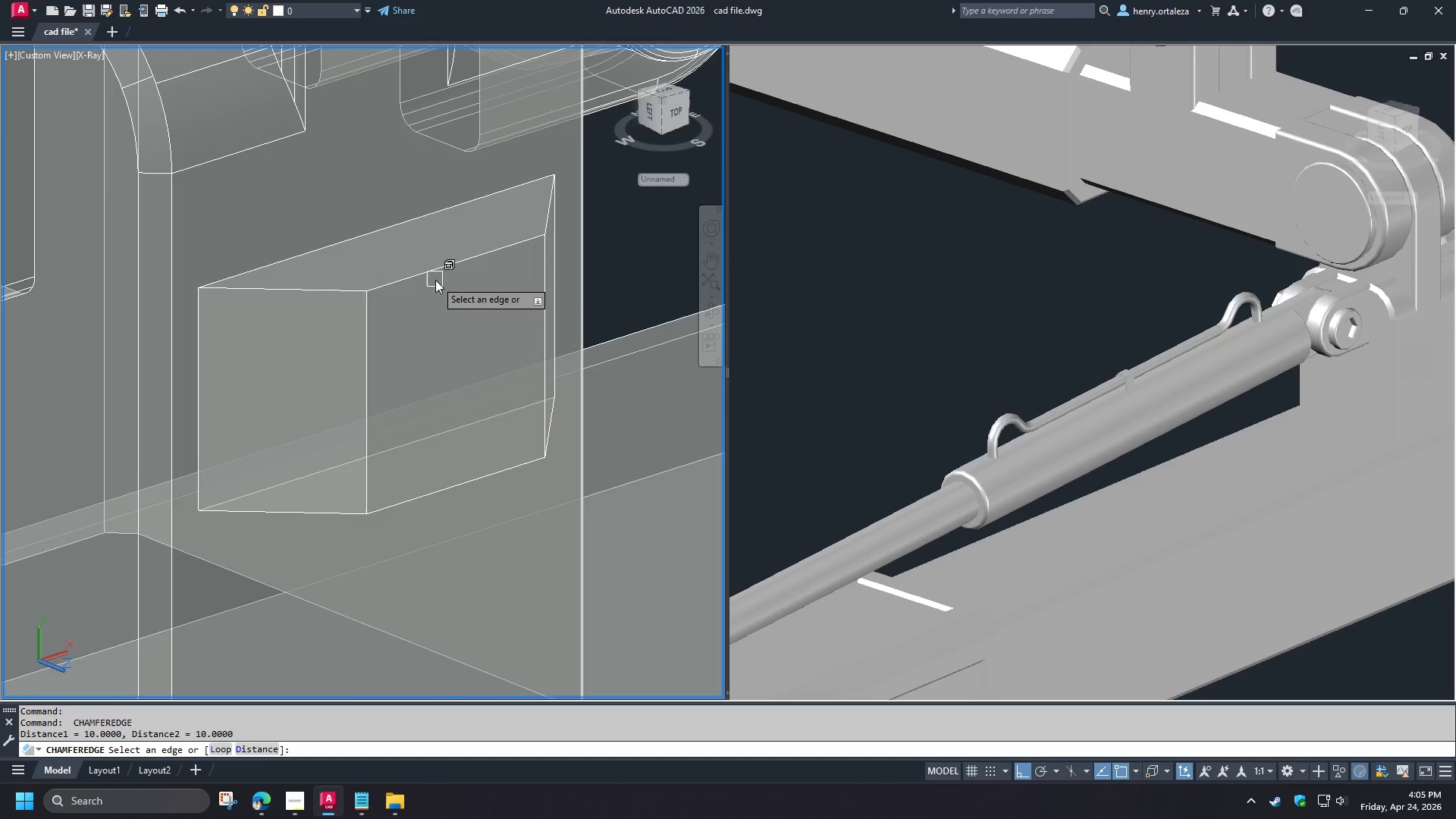 
left_click([436, 275])
 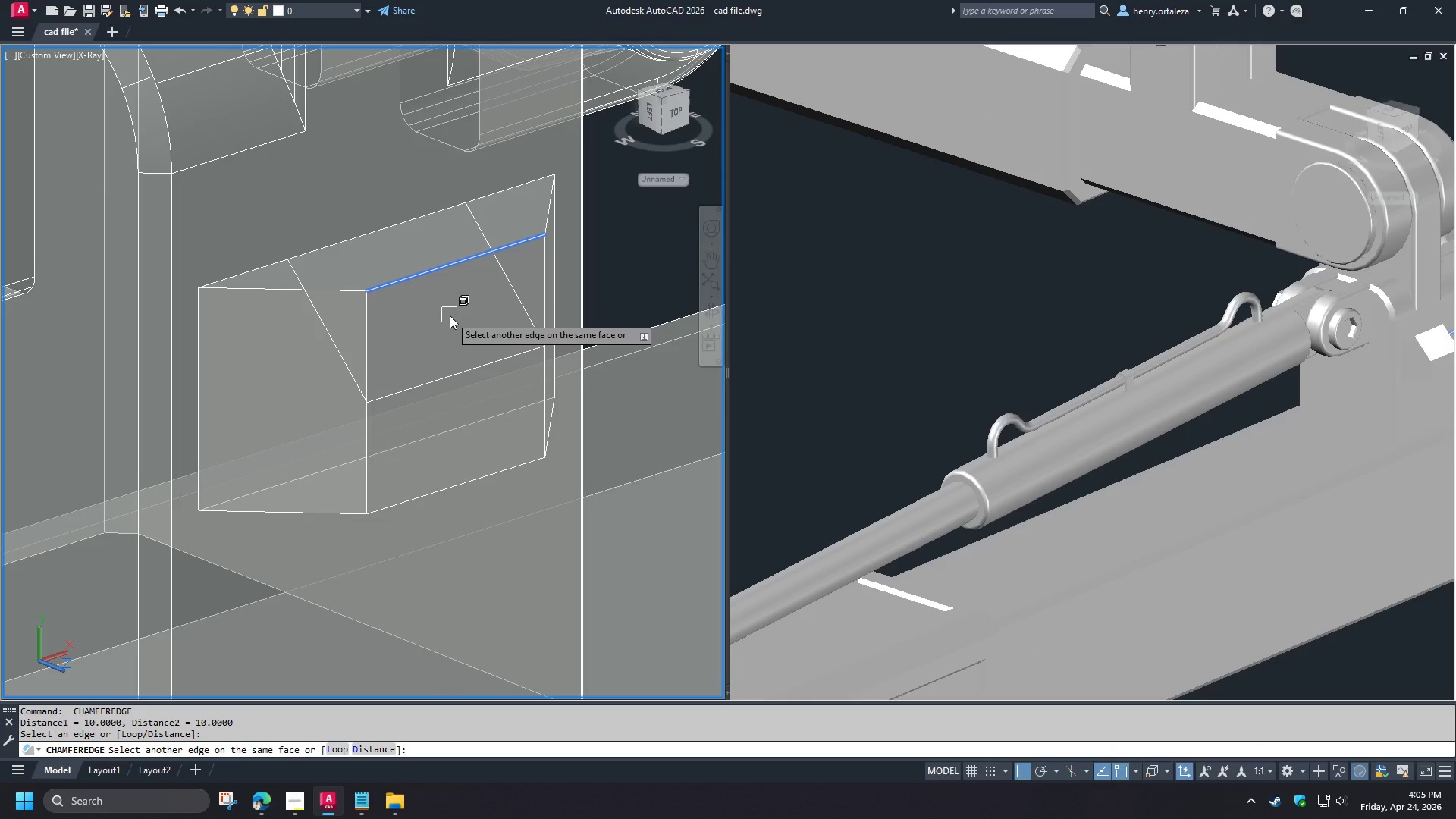 
key(D)
 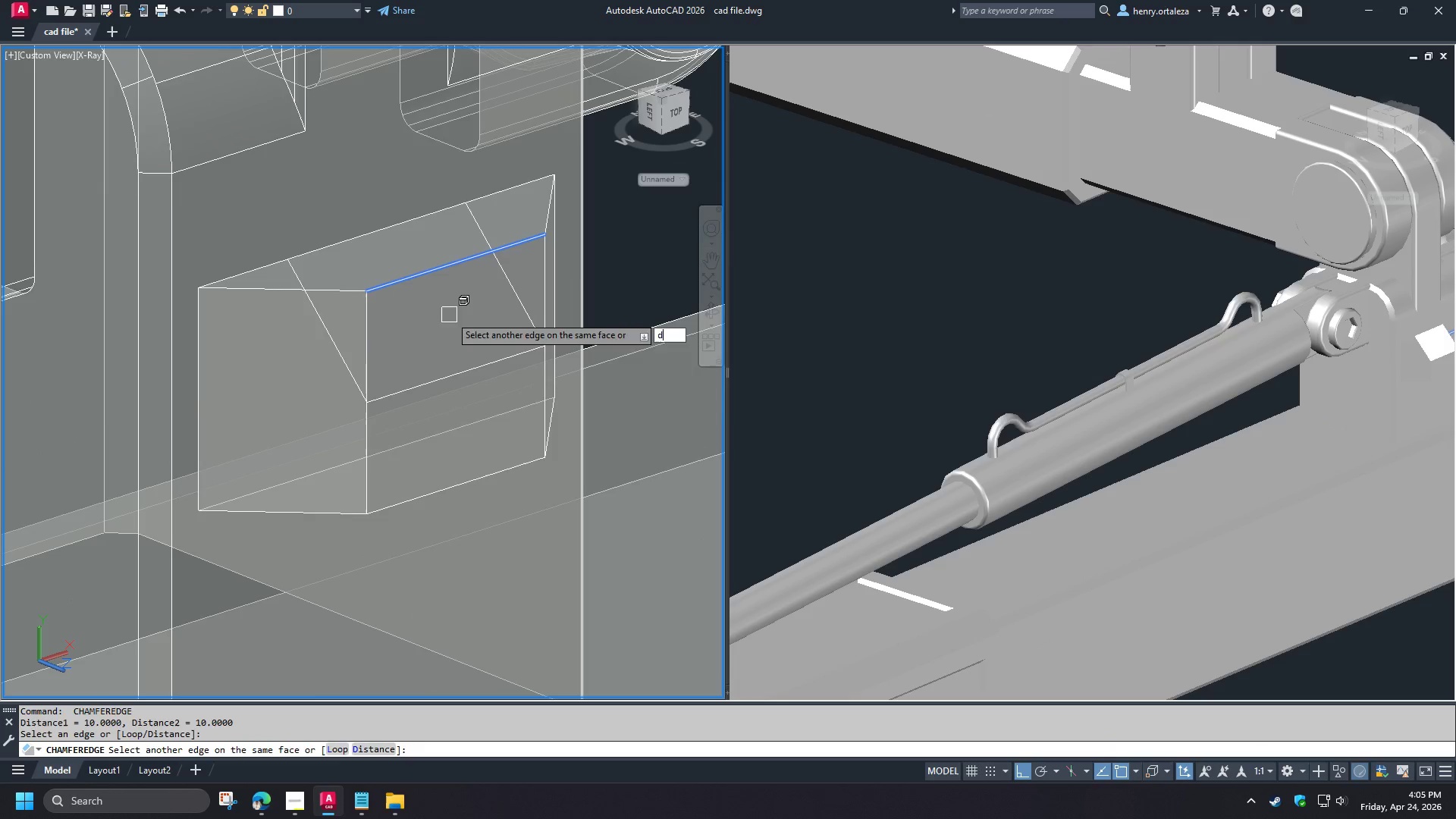 
key(Space)
 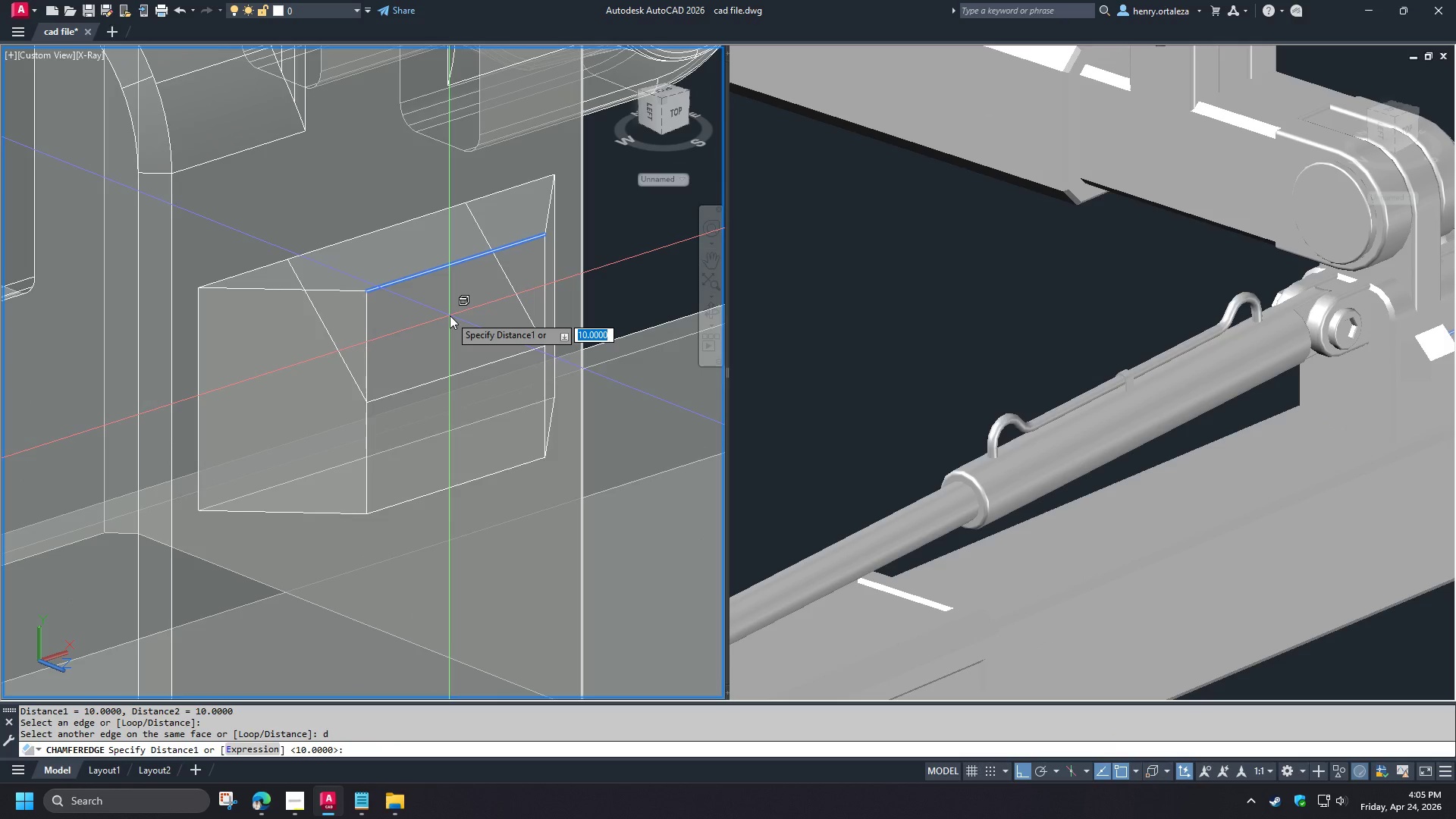 
key(Space)
 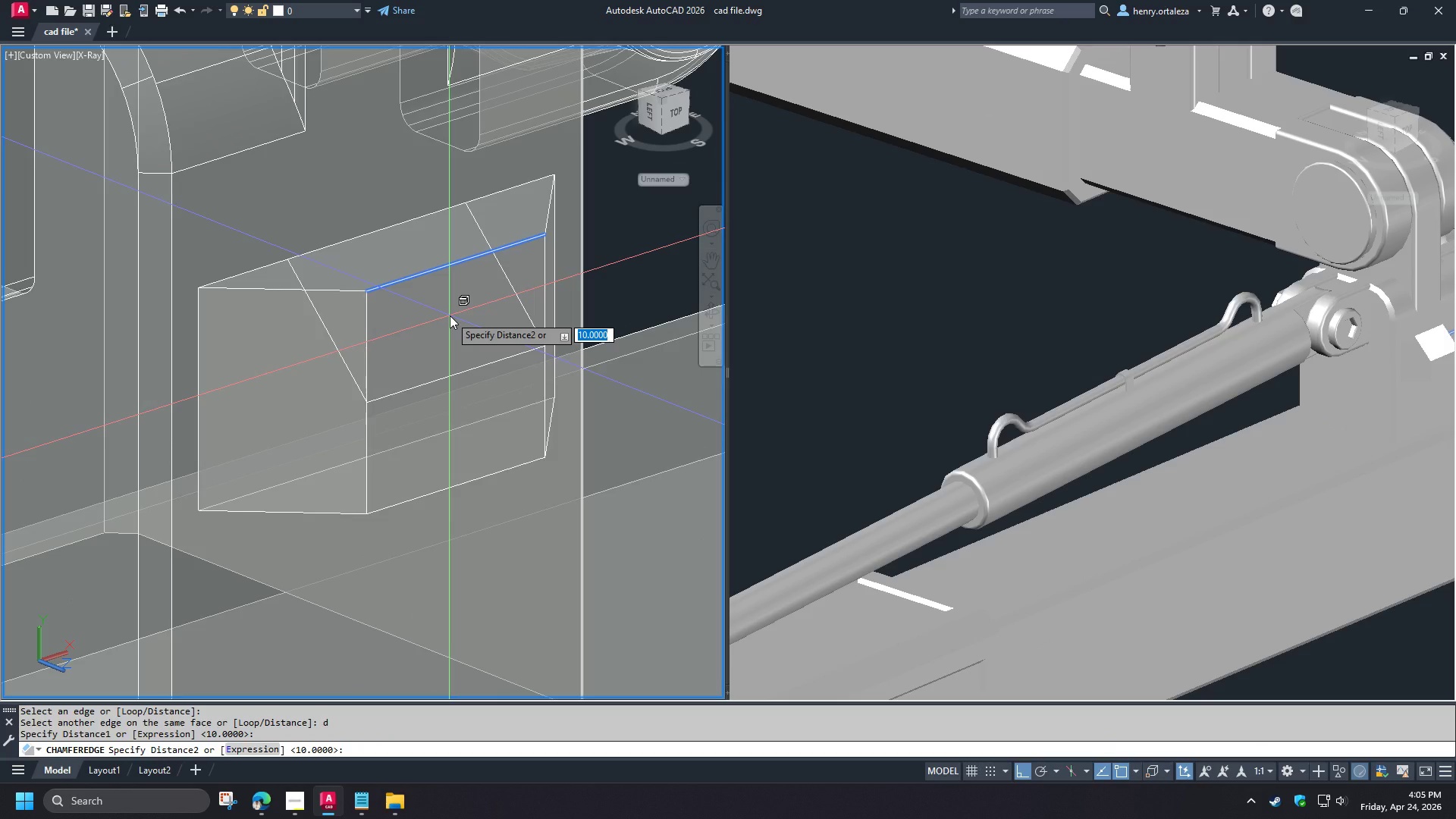 
key(Numpad5)
 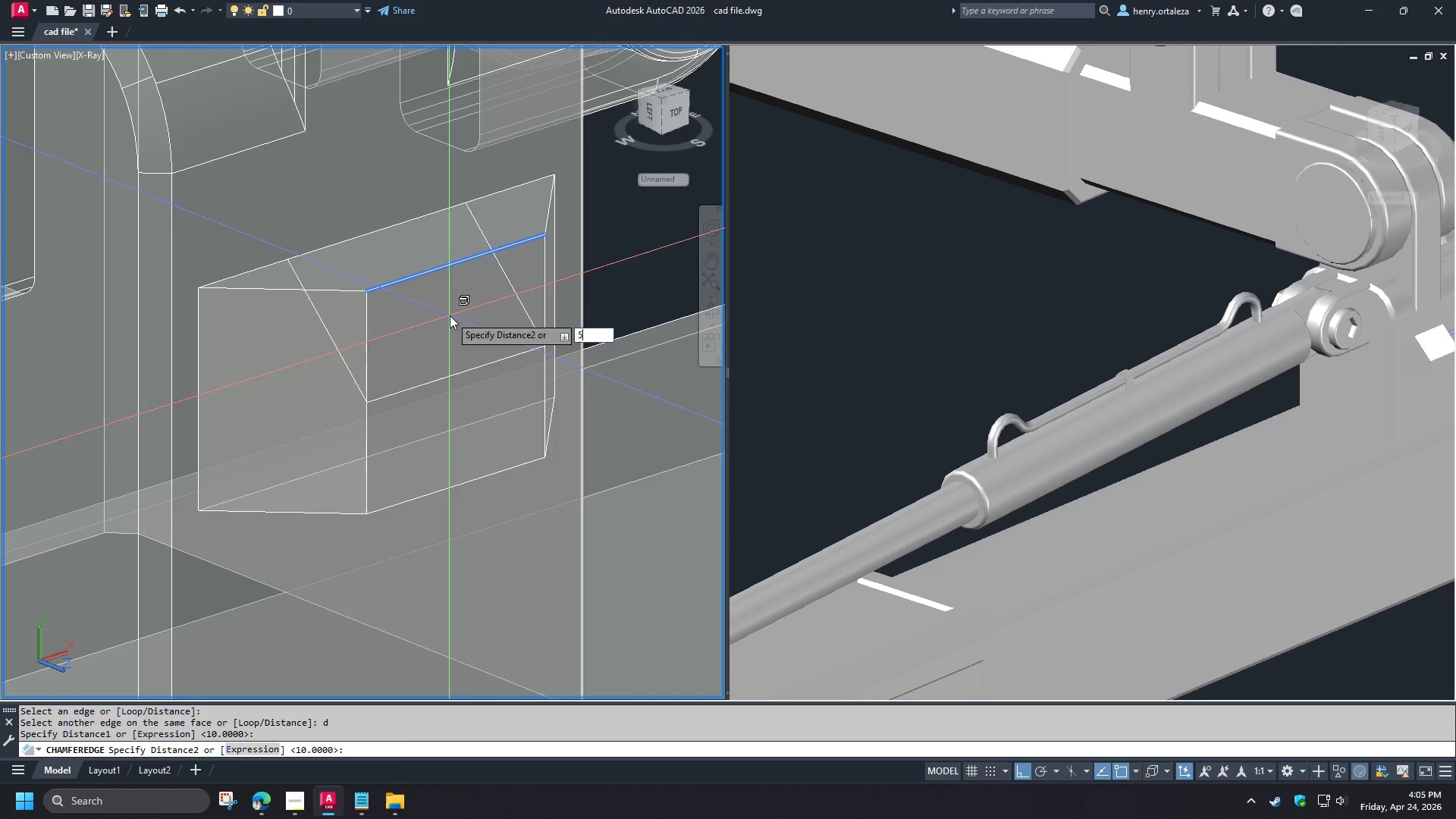 
key(Space)
 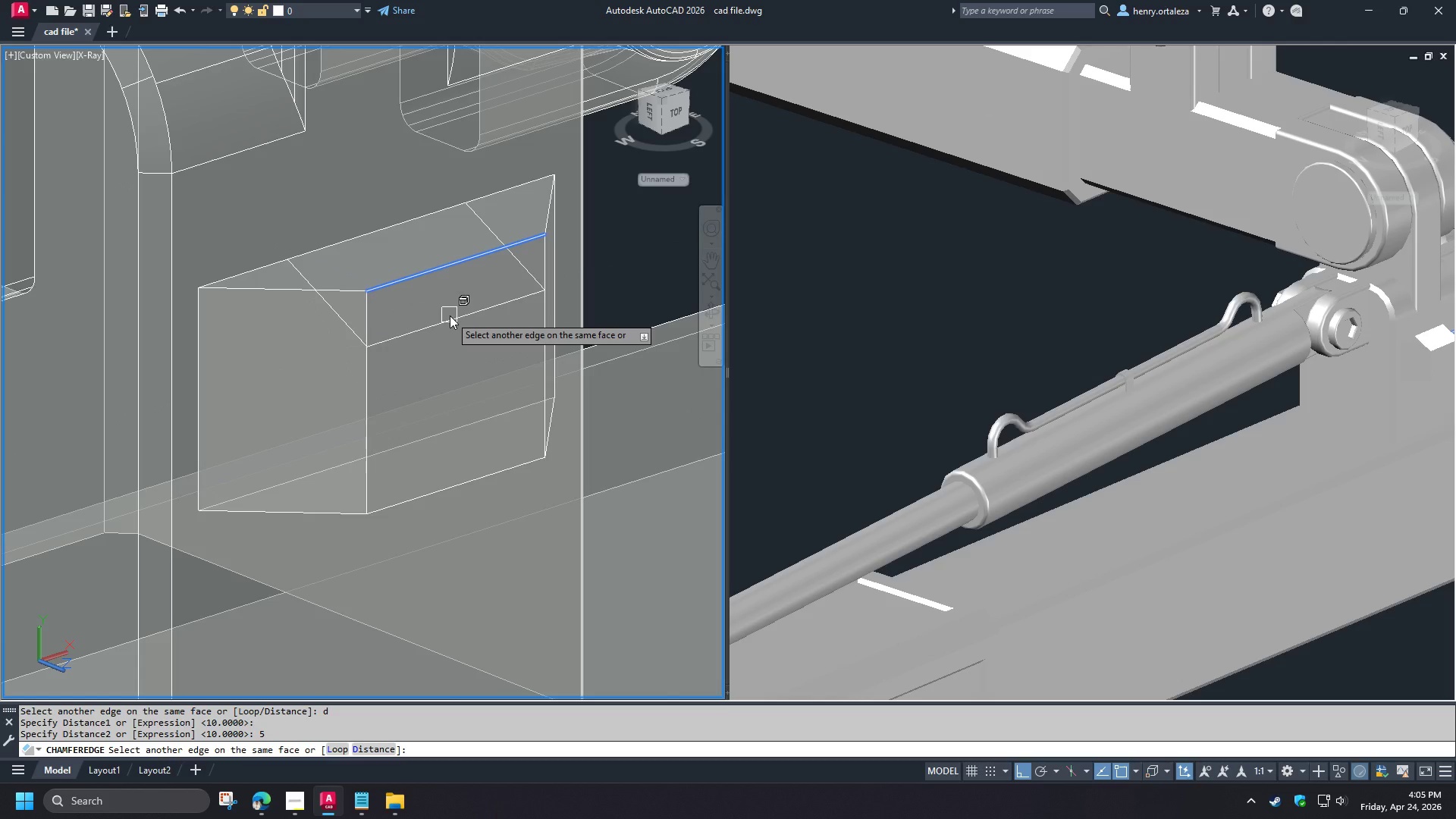 
key(Space)
 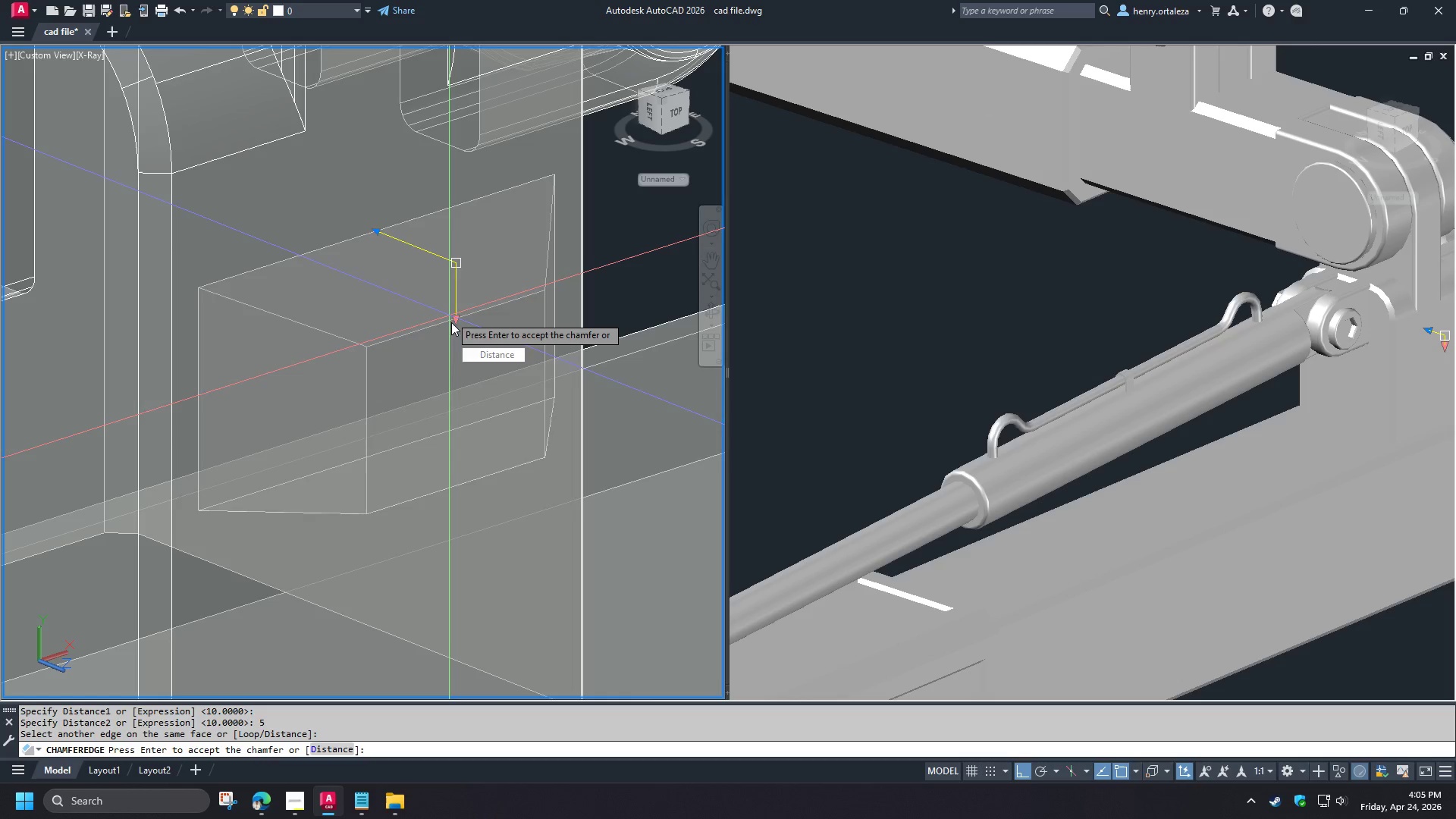 
key(Space)
 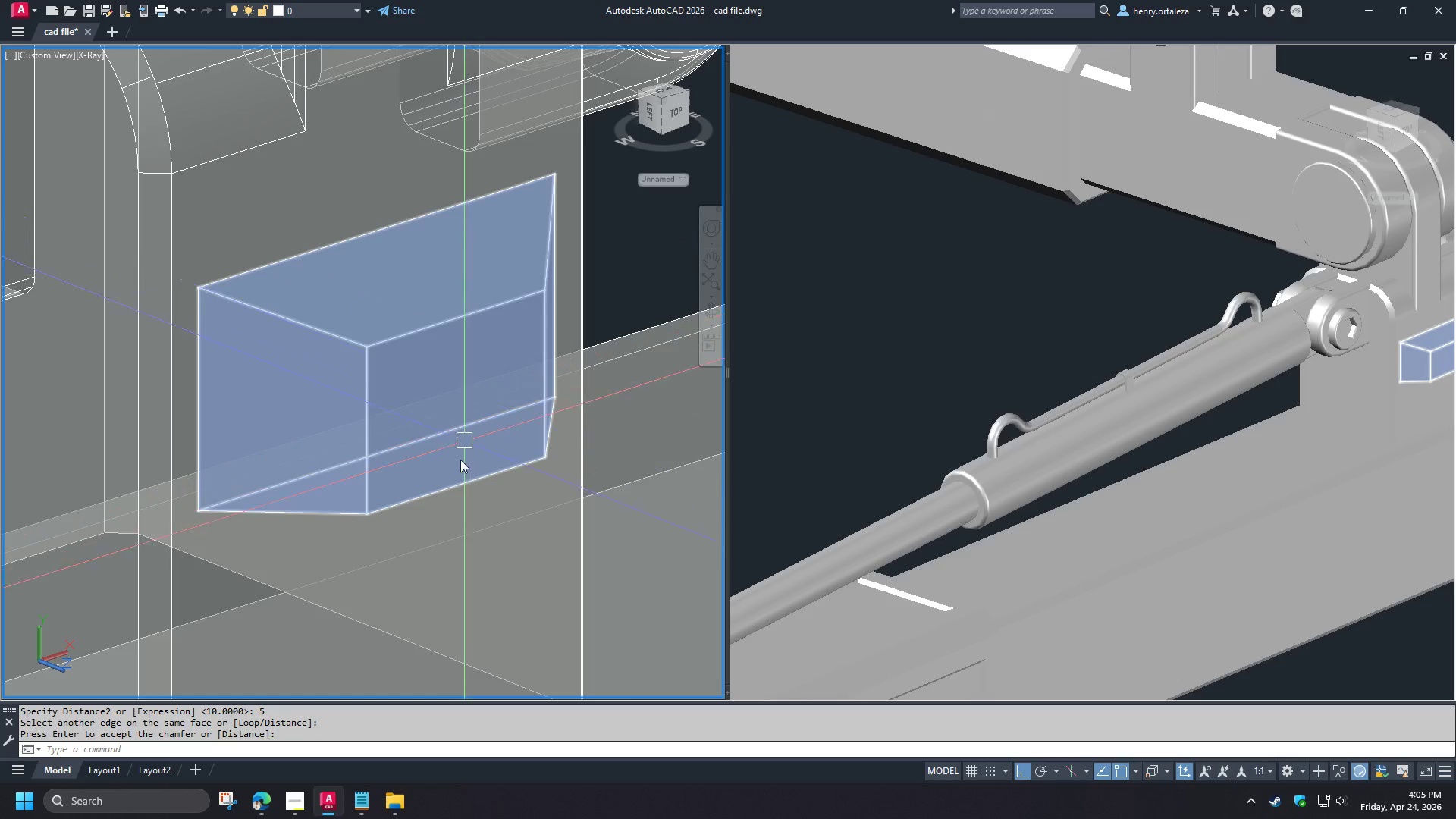 
key(Space)
 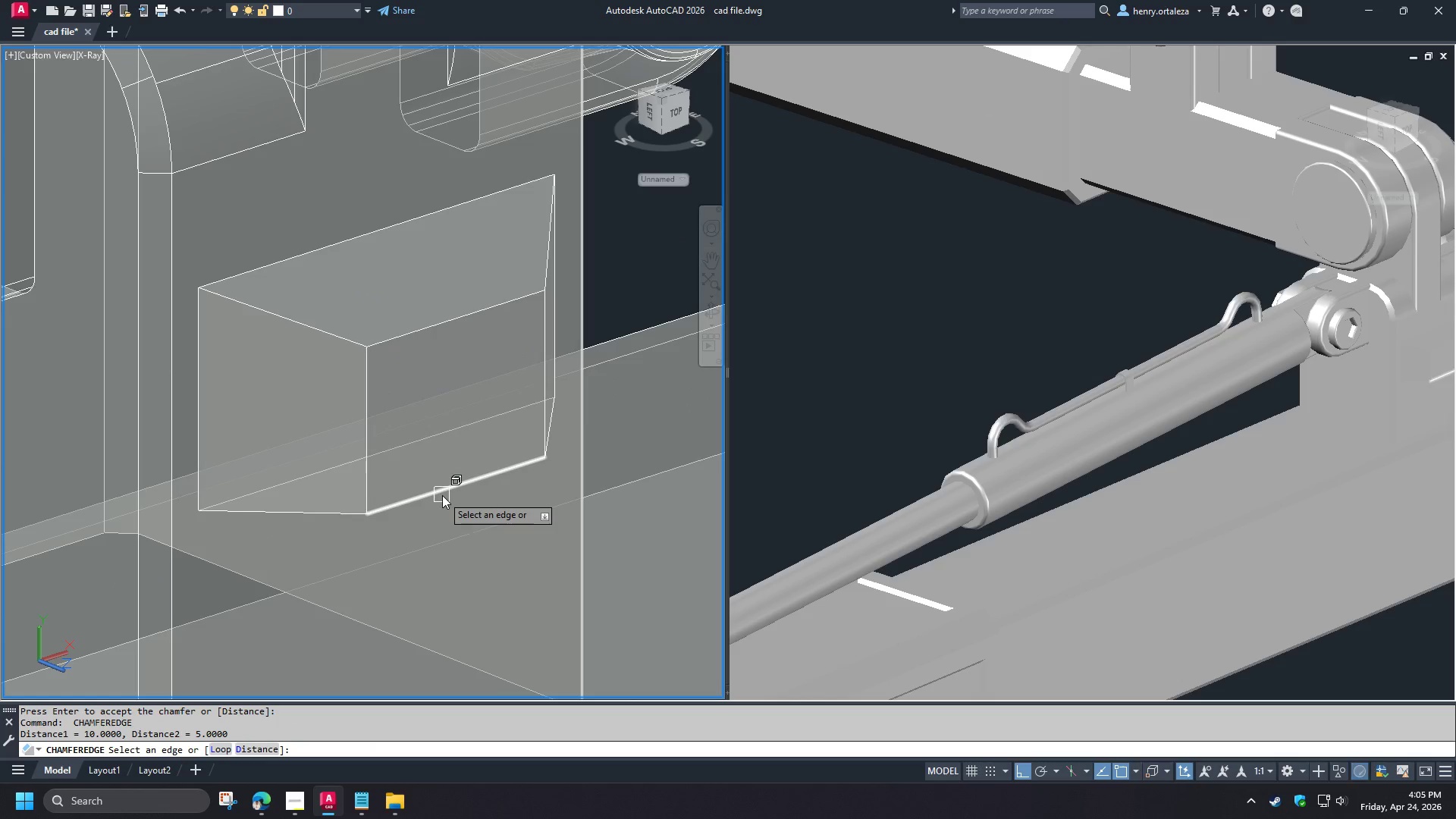 
left_click([442, 495])
 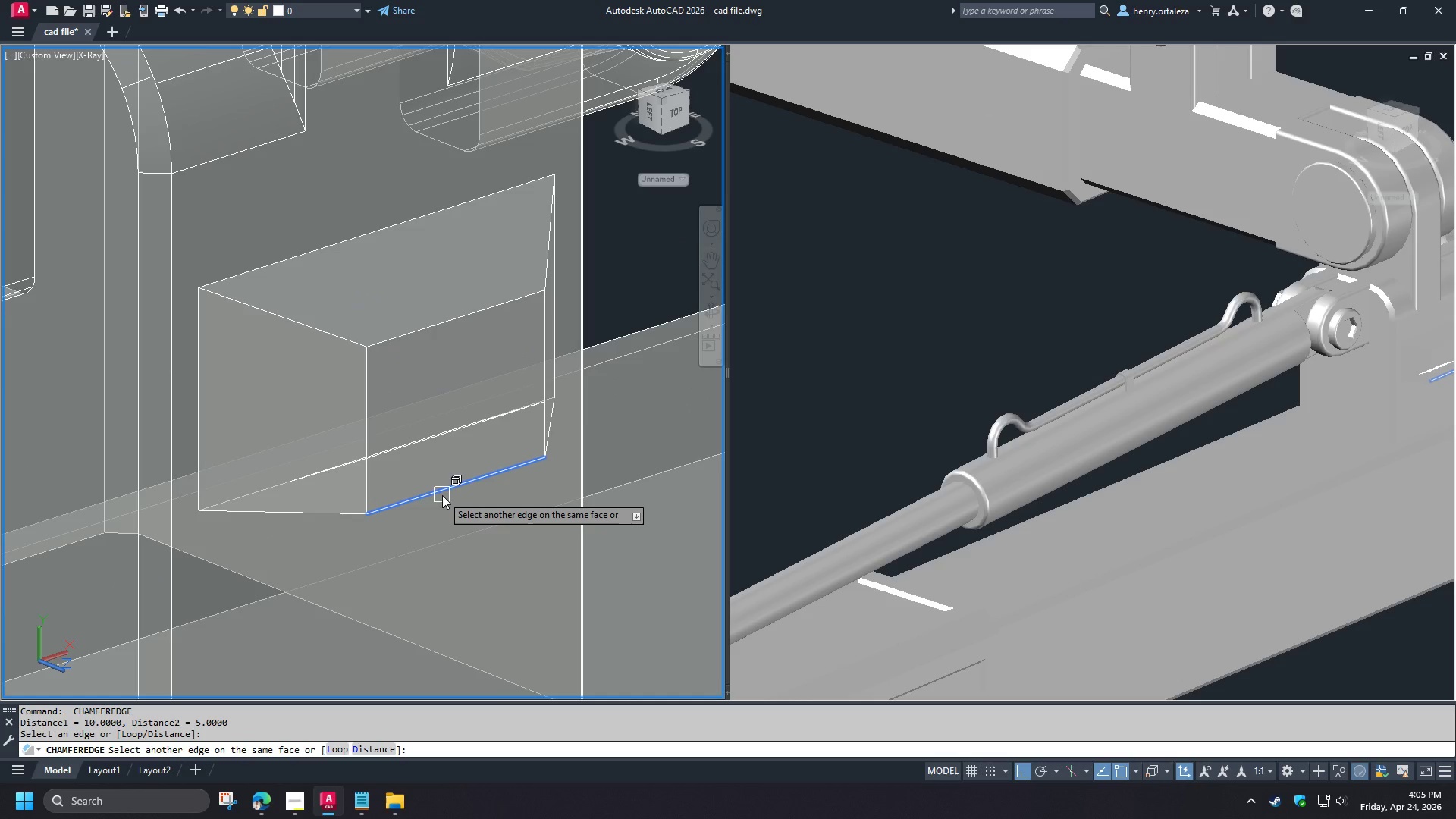 
hold_key(key=ShiftLeft, duration=1.05)
 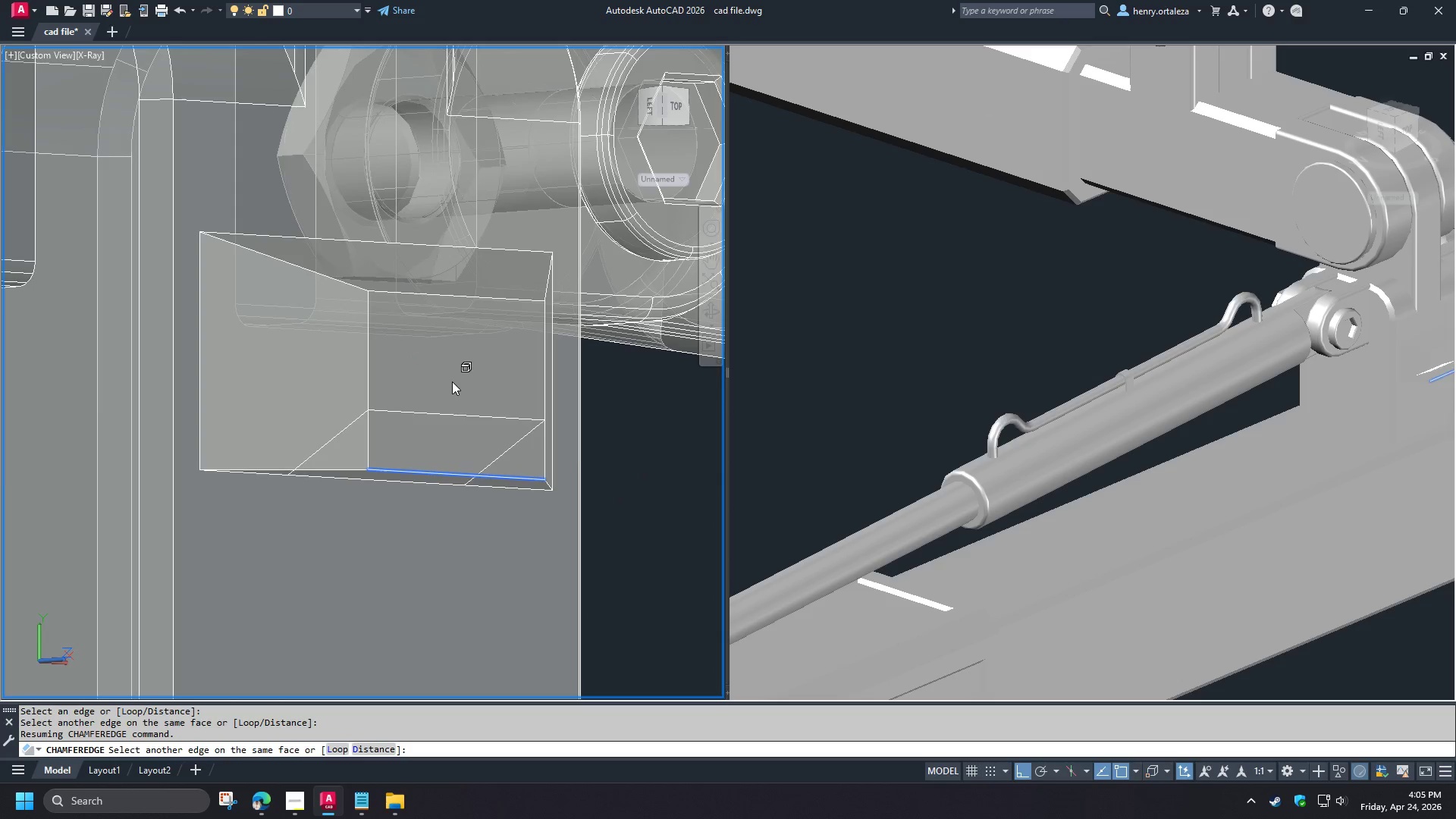 
key(Space)
 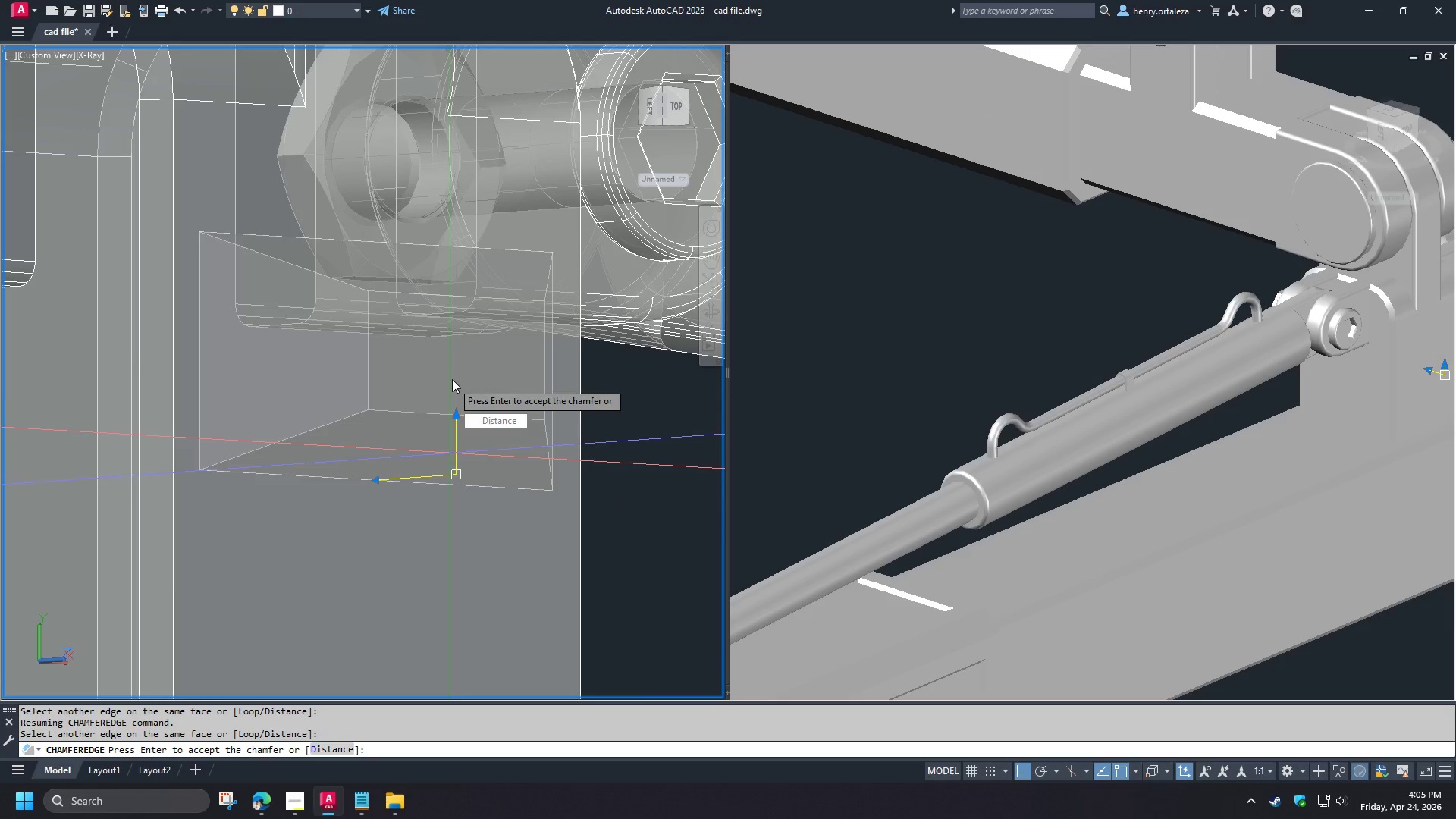 
key(Space)
 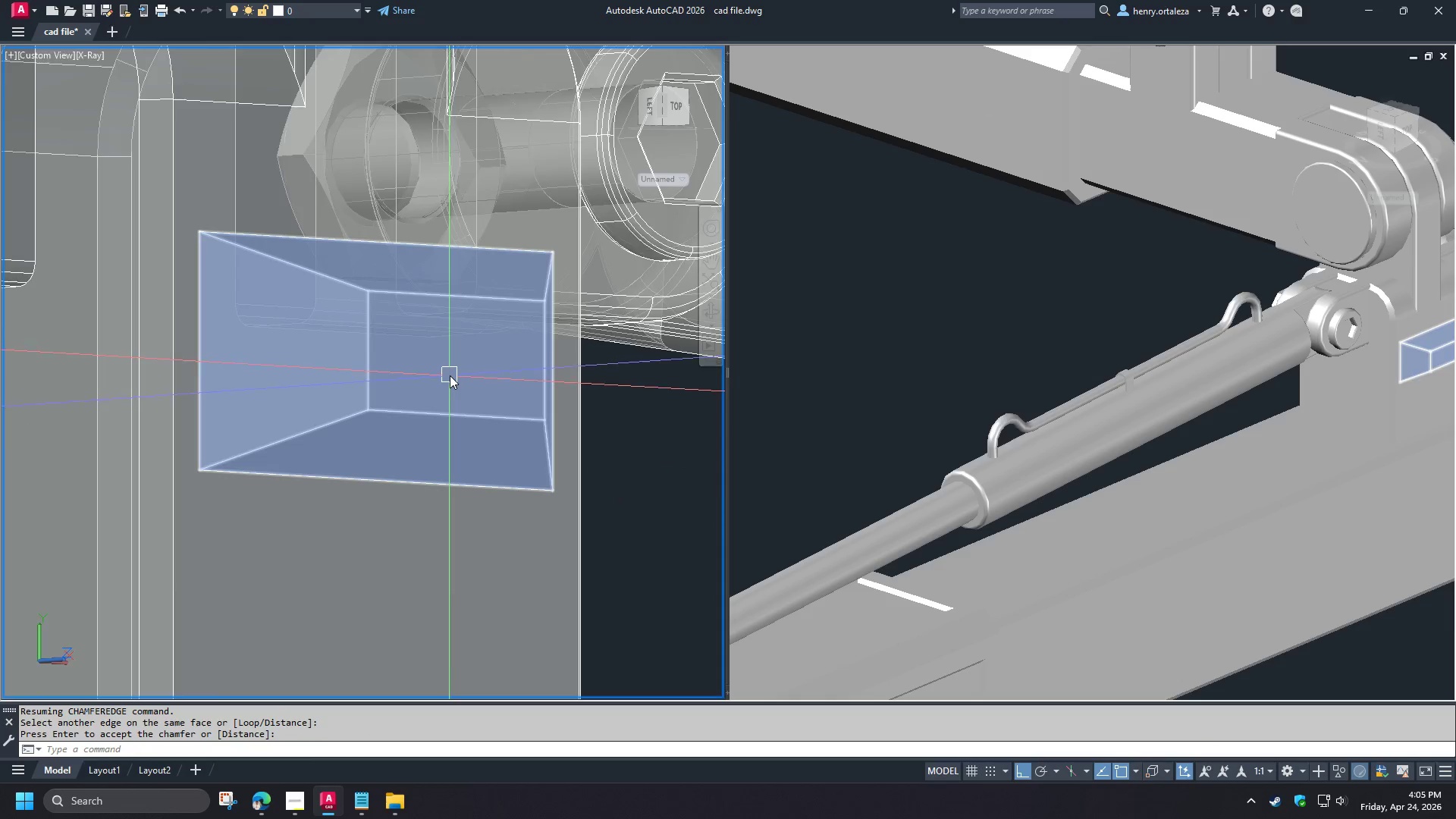 
hold_key(key=ShiftLeft, duration=1.5)
 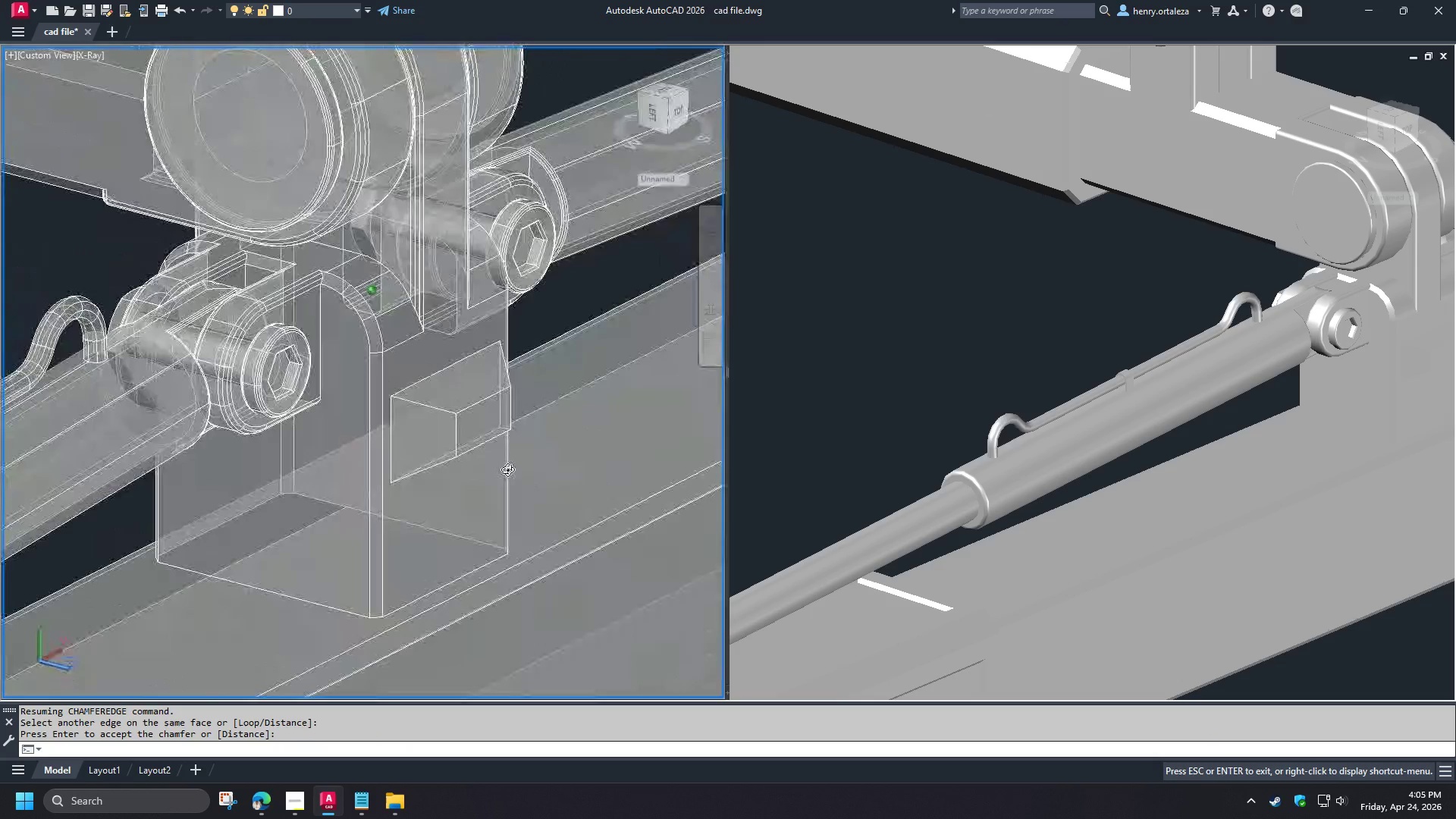 
scroll: coordinate [450, 375], scroll_direction: down, amount: 2.0
 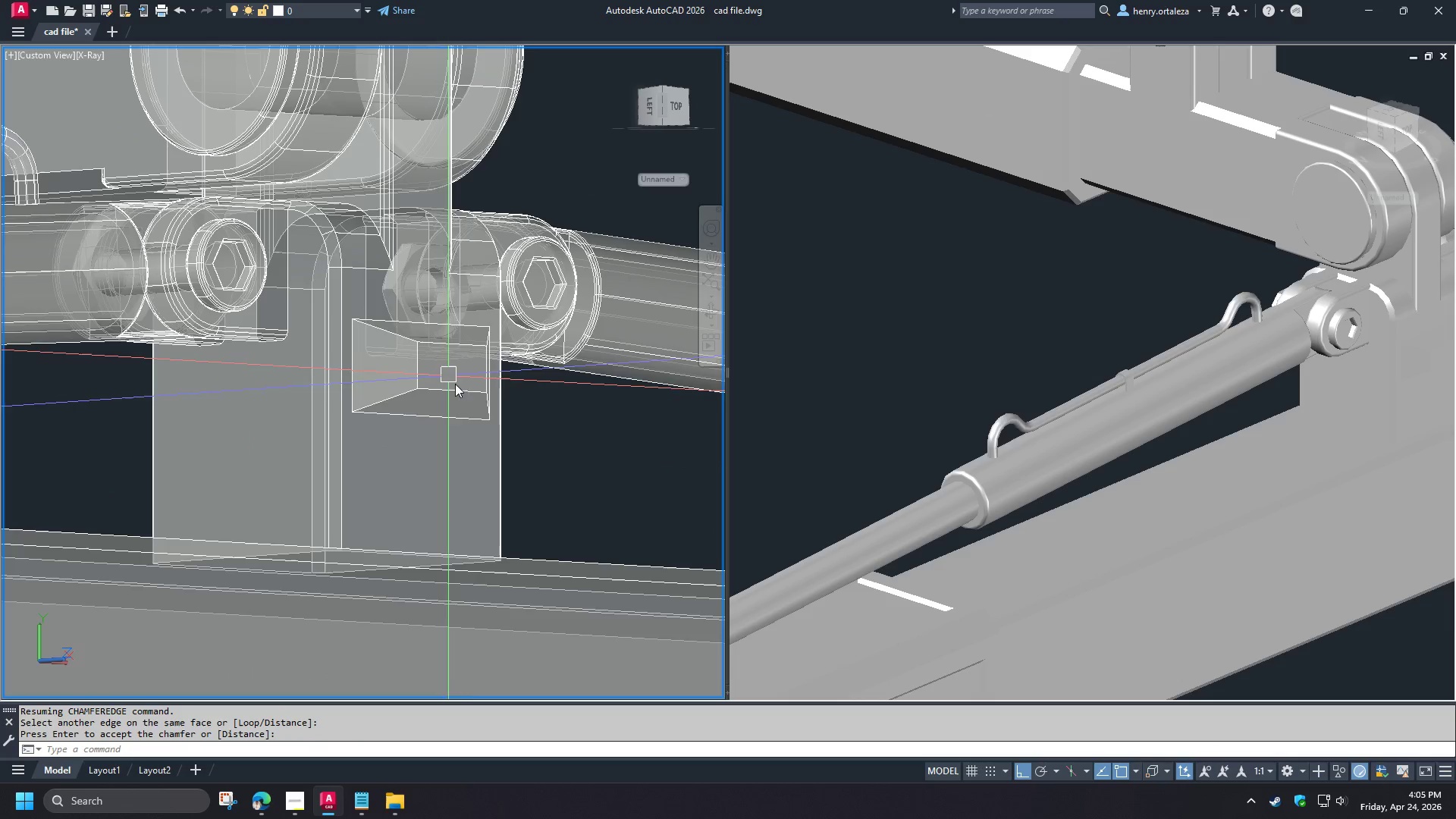 
hold_key(key=ShiftLeft, duration=1.41)
 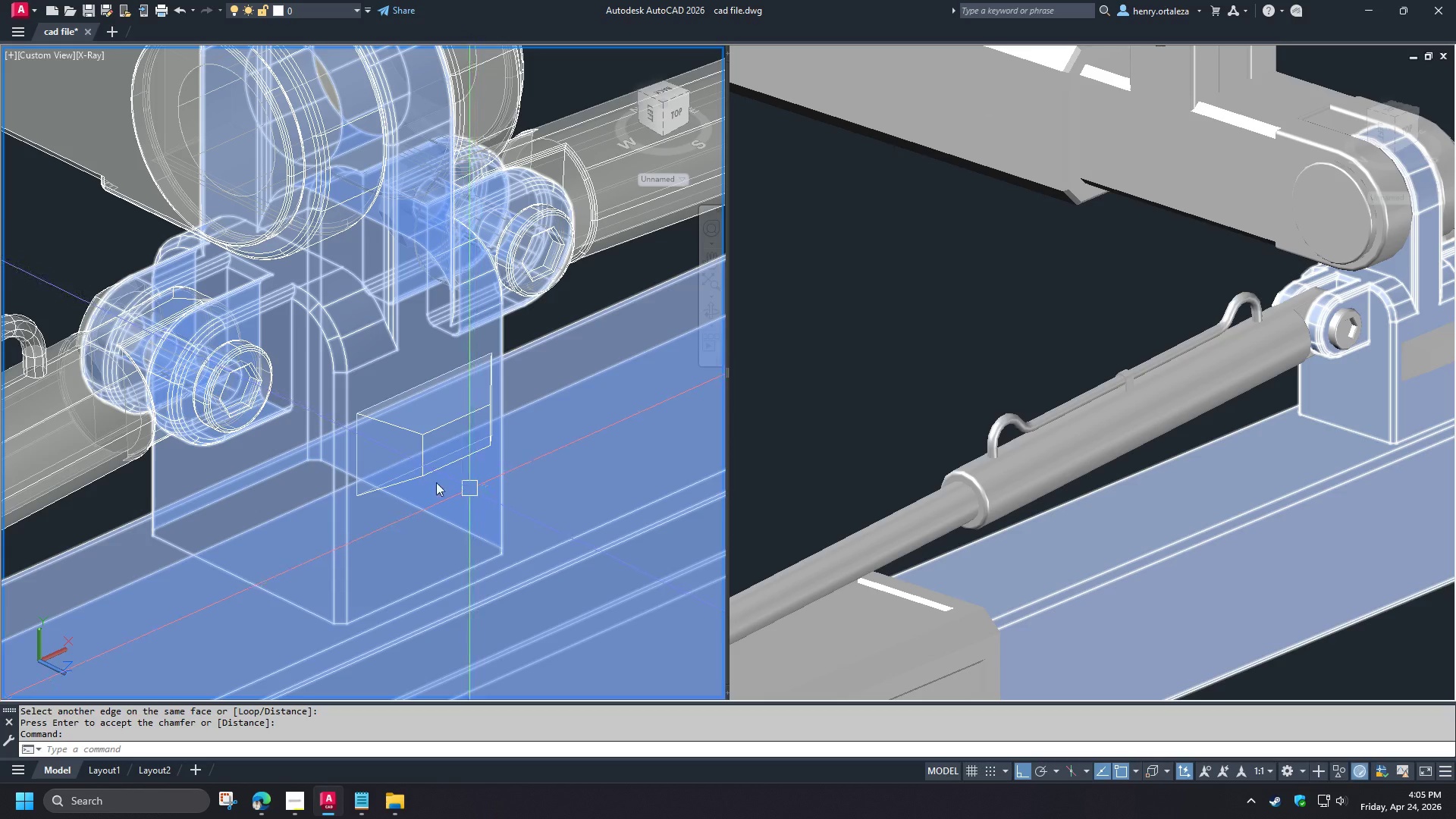 
scroll: coordinate [400, 453], scroll_direction: up, amount: 2.0
 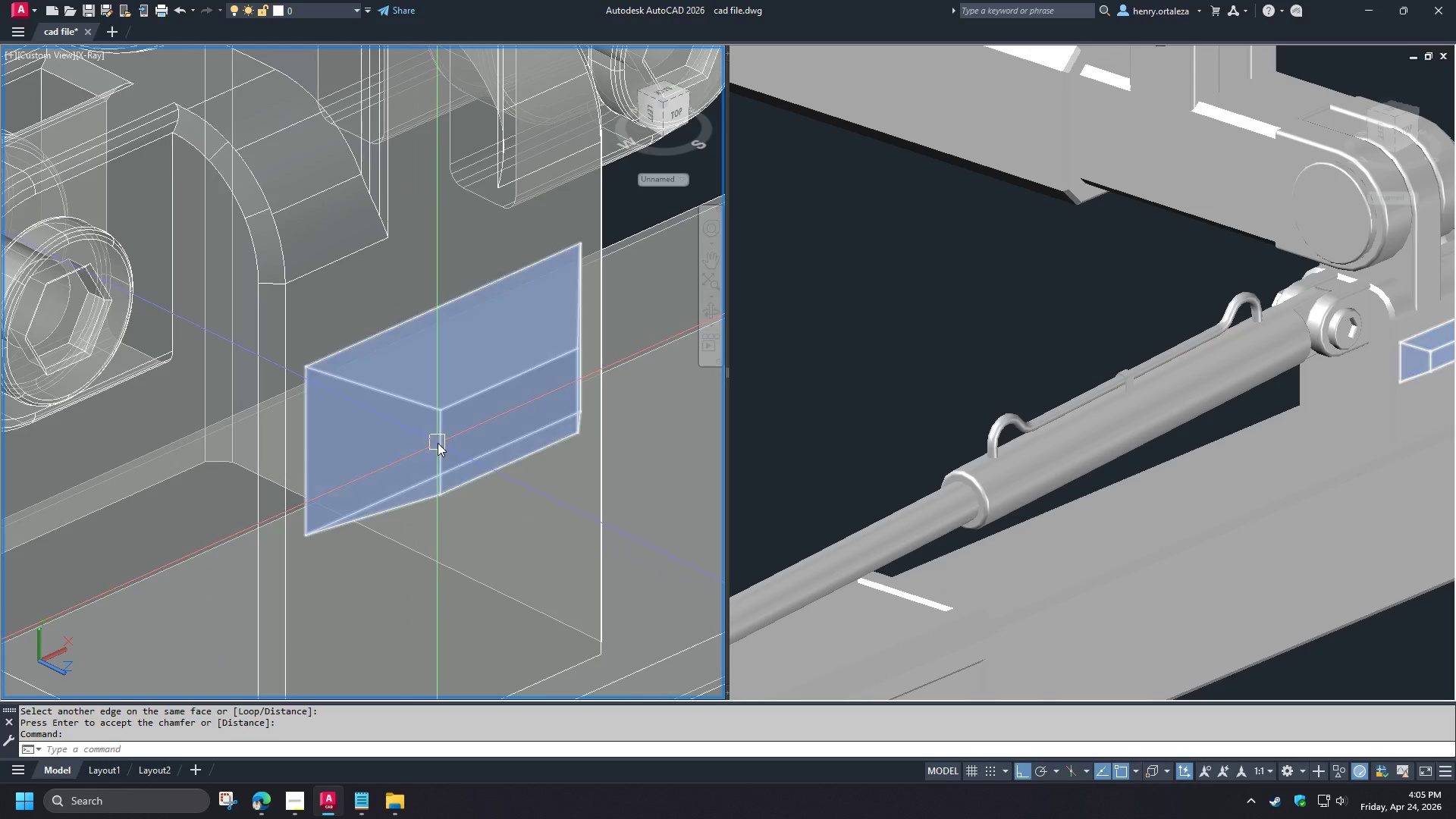 
key(Escape)
 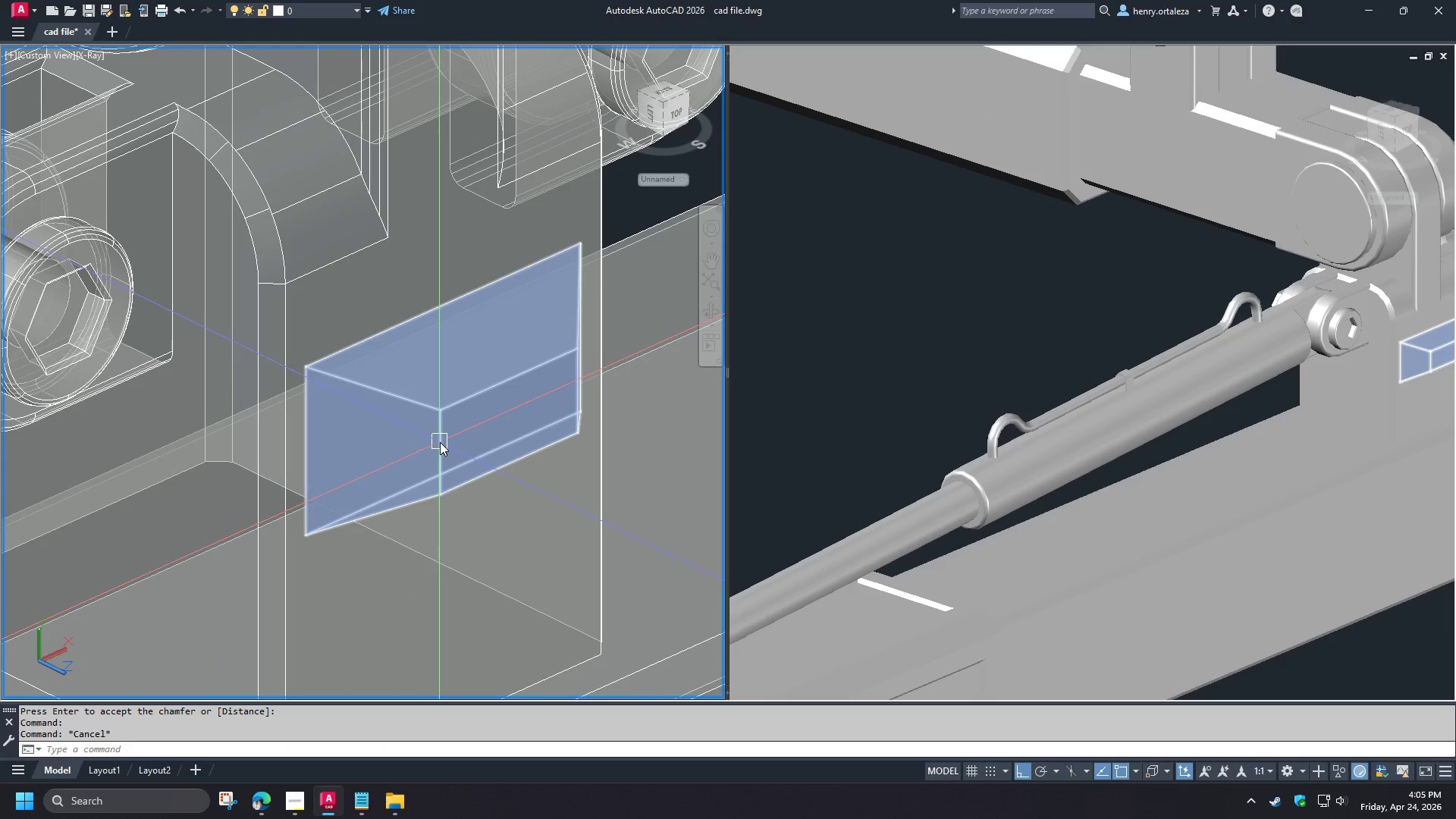 
hold_key(key=ControlLeft, duration=0.67)
left_click([440, 442])
 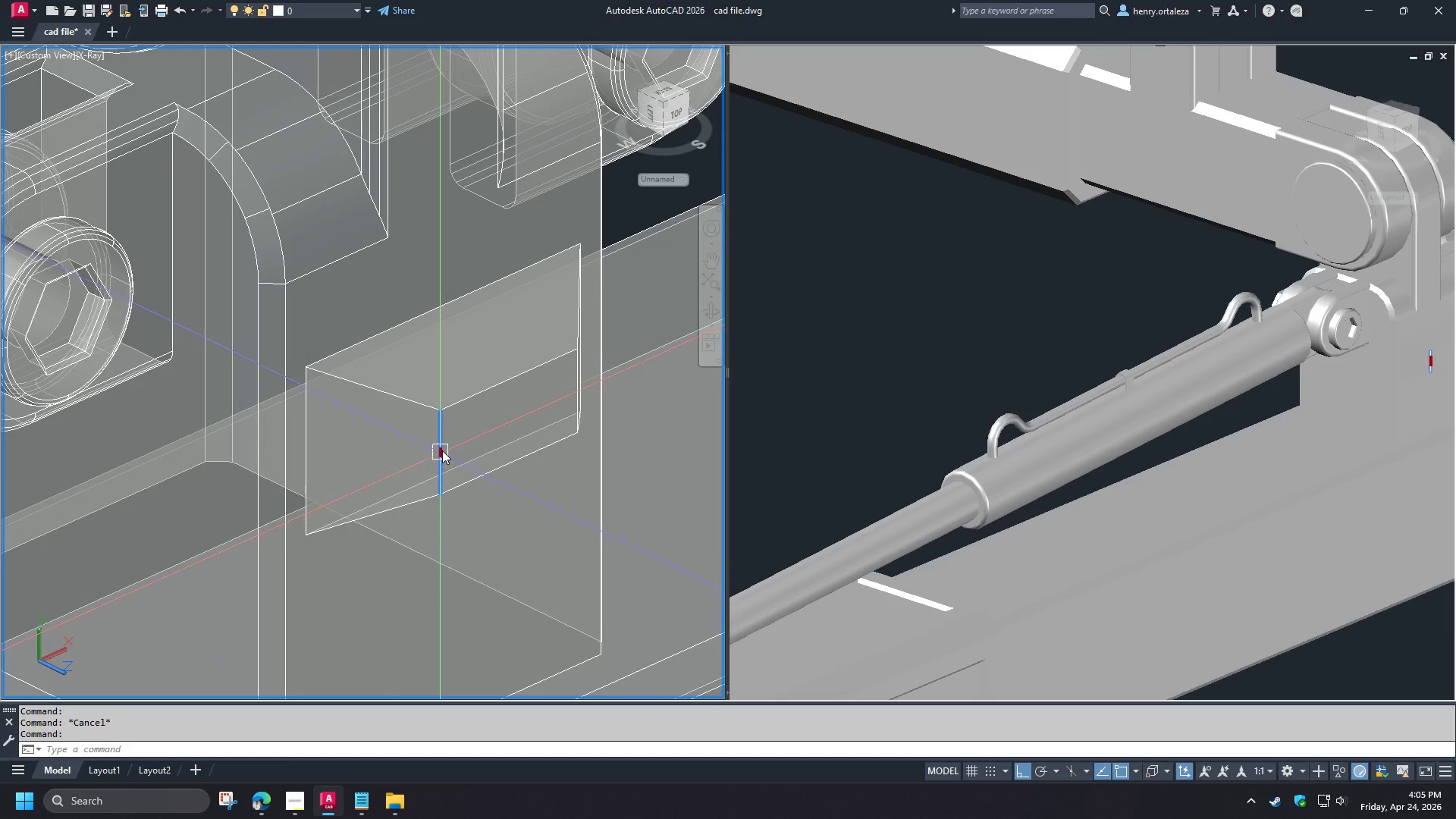 
left_click([442, 450])
 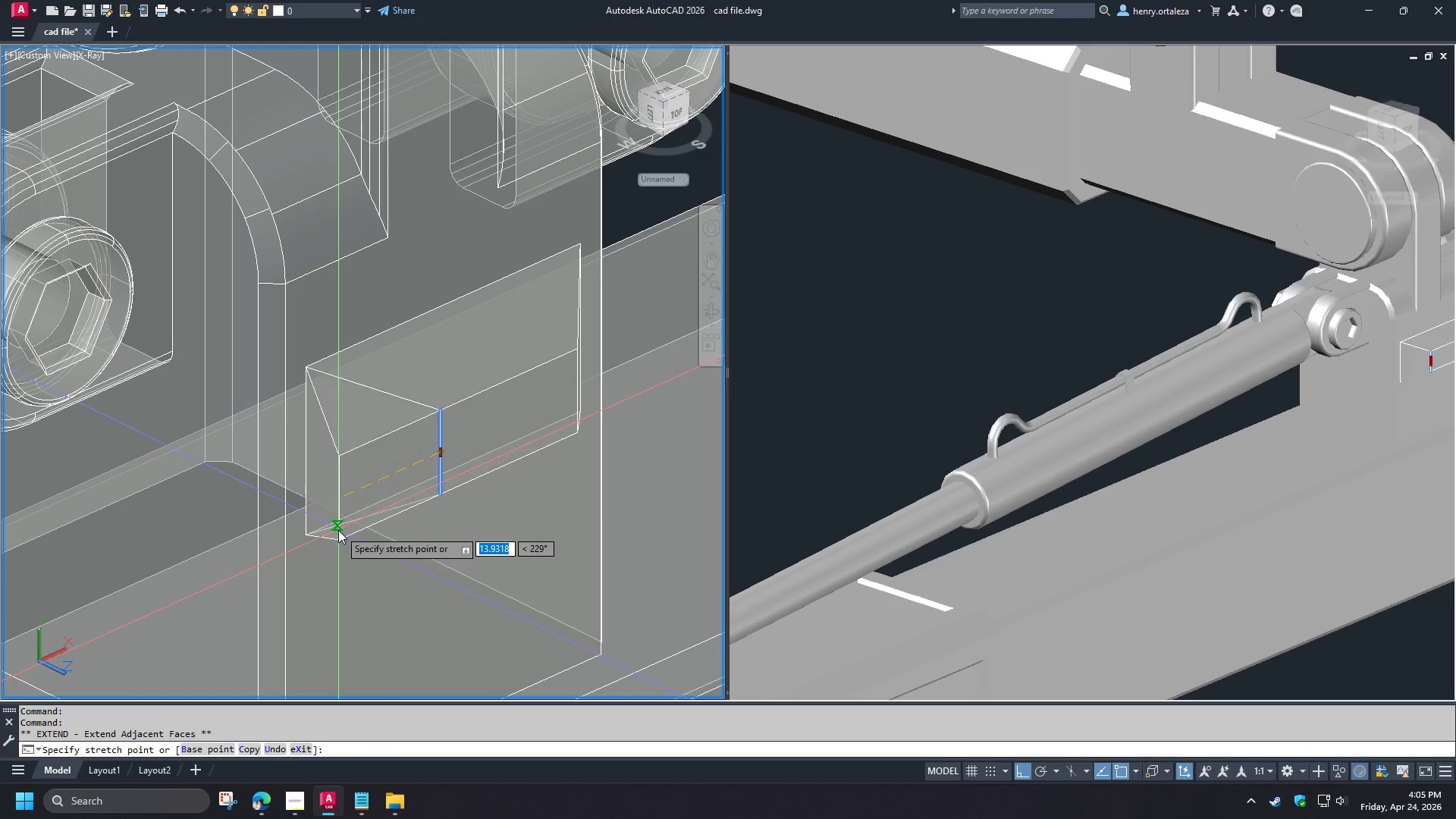 
scroll: coordinate [346, 502], scroll_direction: up, amount: 2.0
 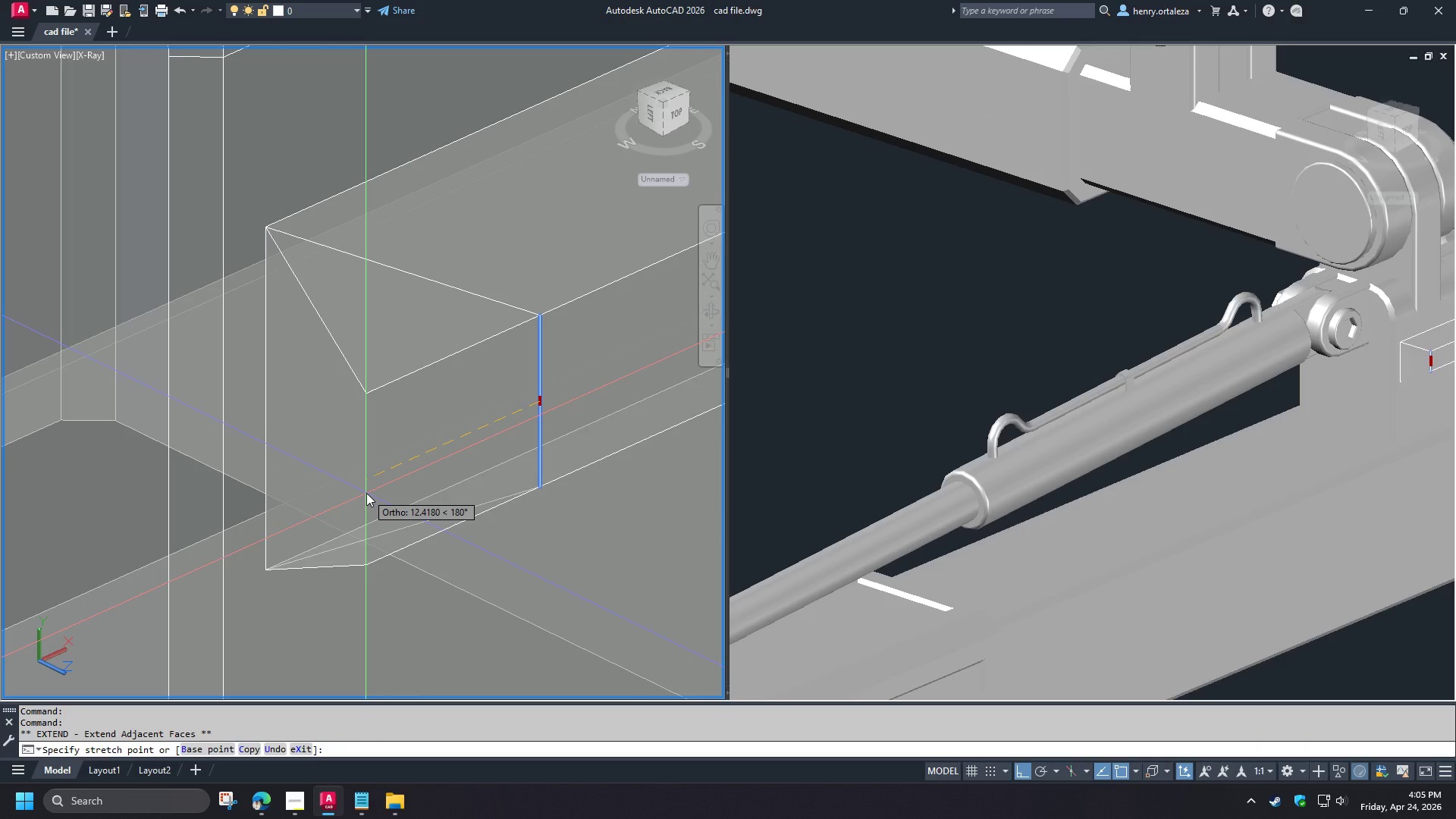 
key(Numpad5)
 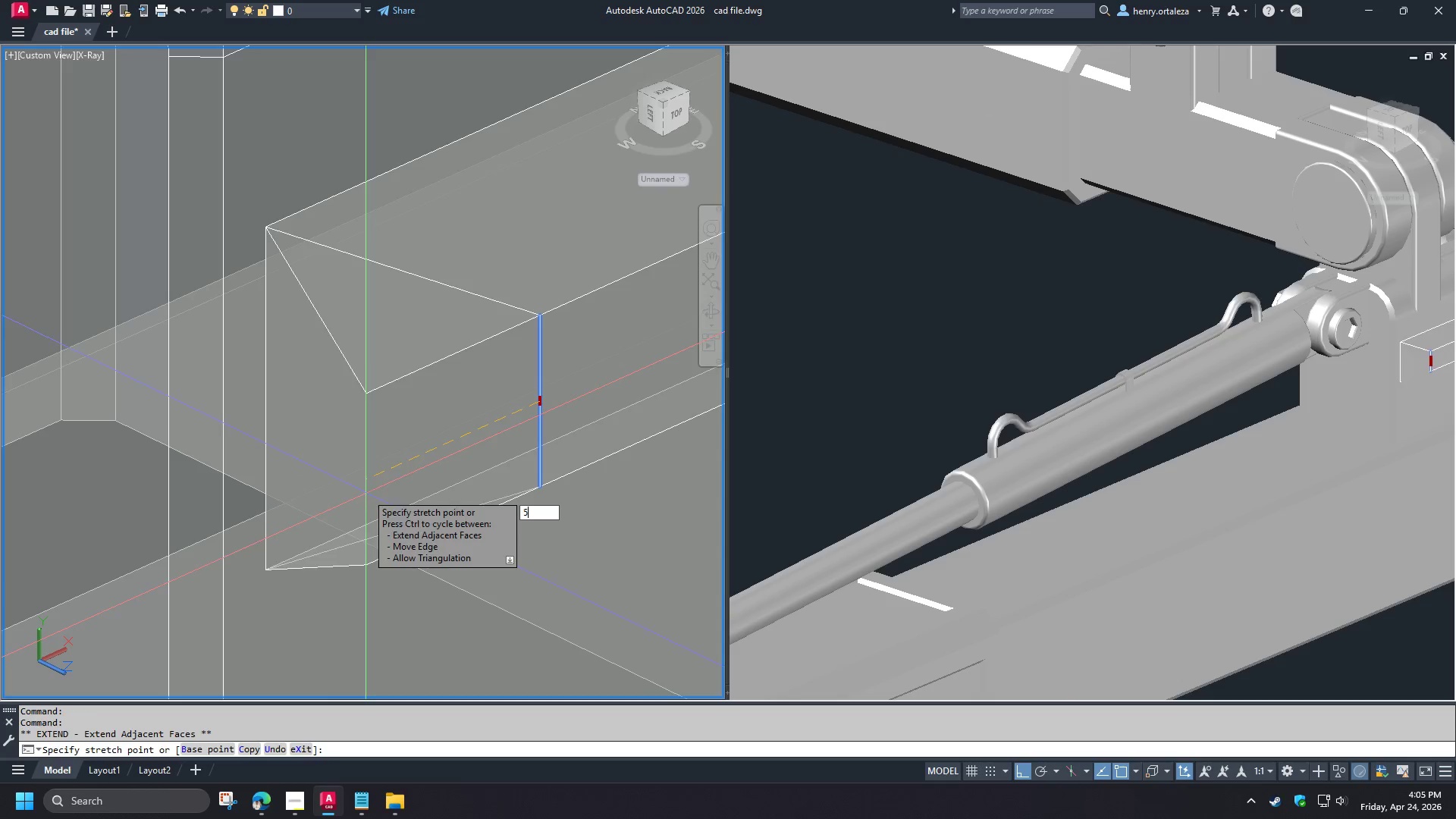 
key(NumpadEnter)
 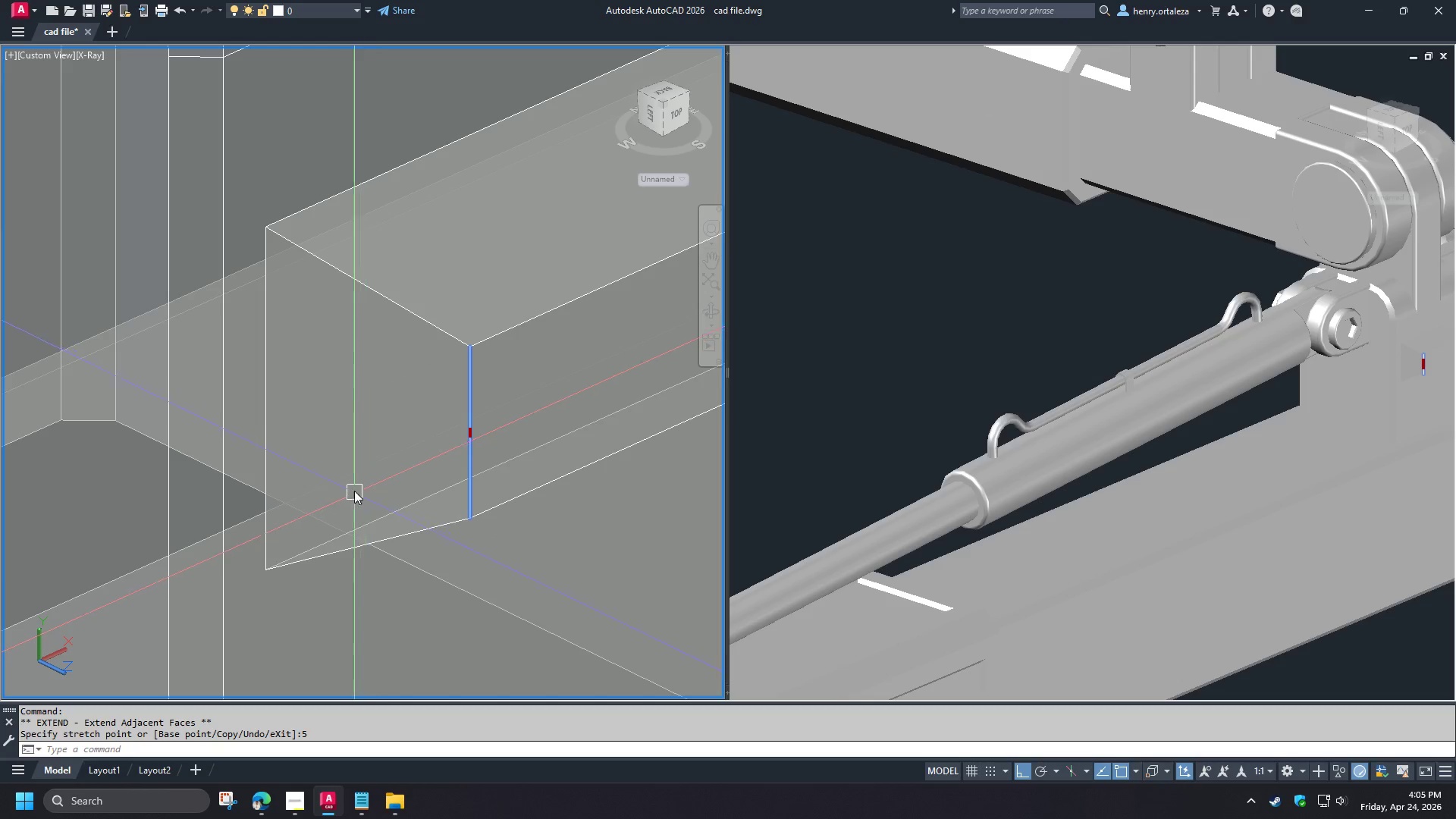 
key(Escape)
 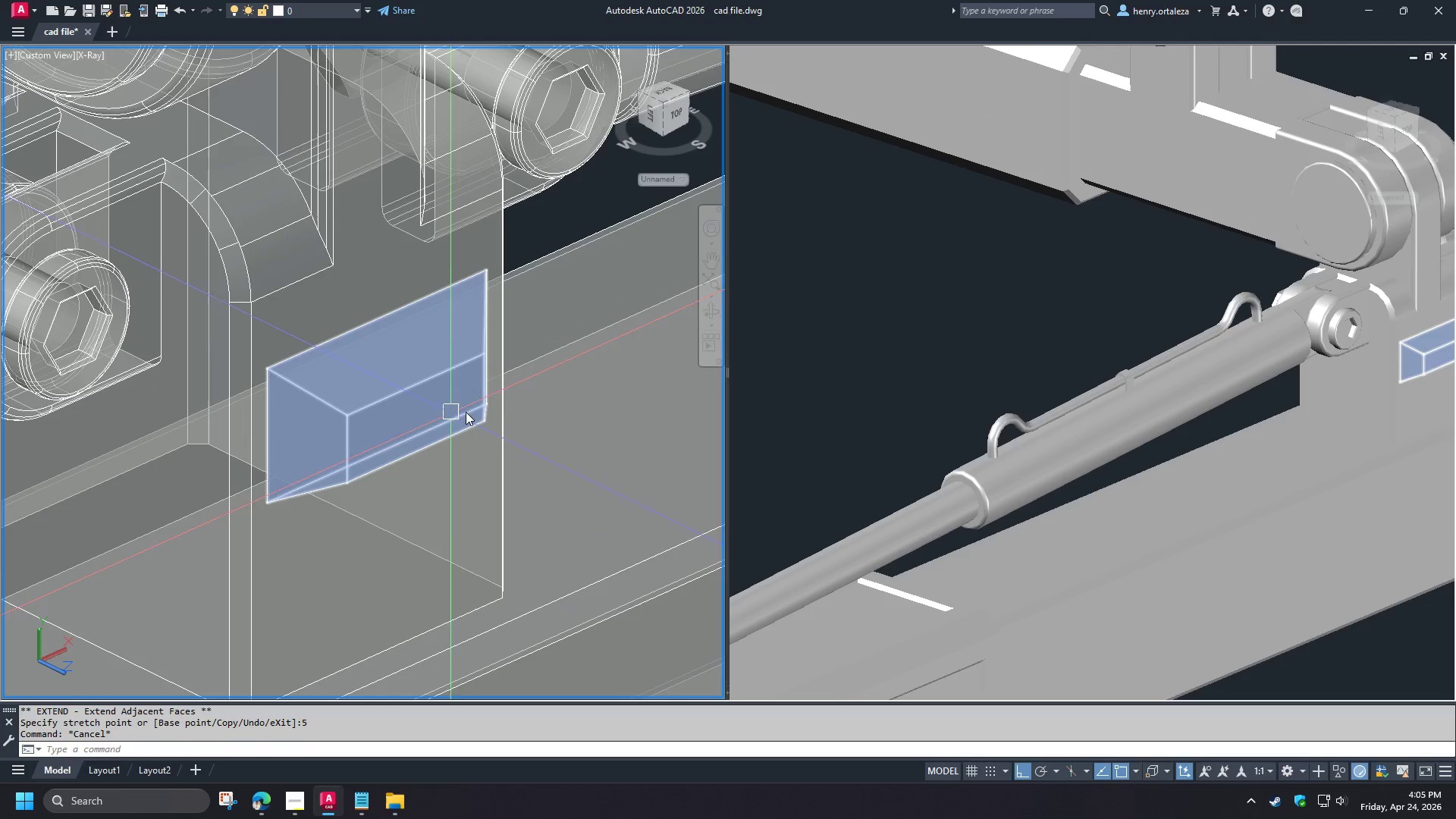 
scroll: coordinate [263, 463], scroll_direction: down, amount: 2.0
 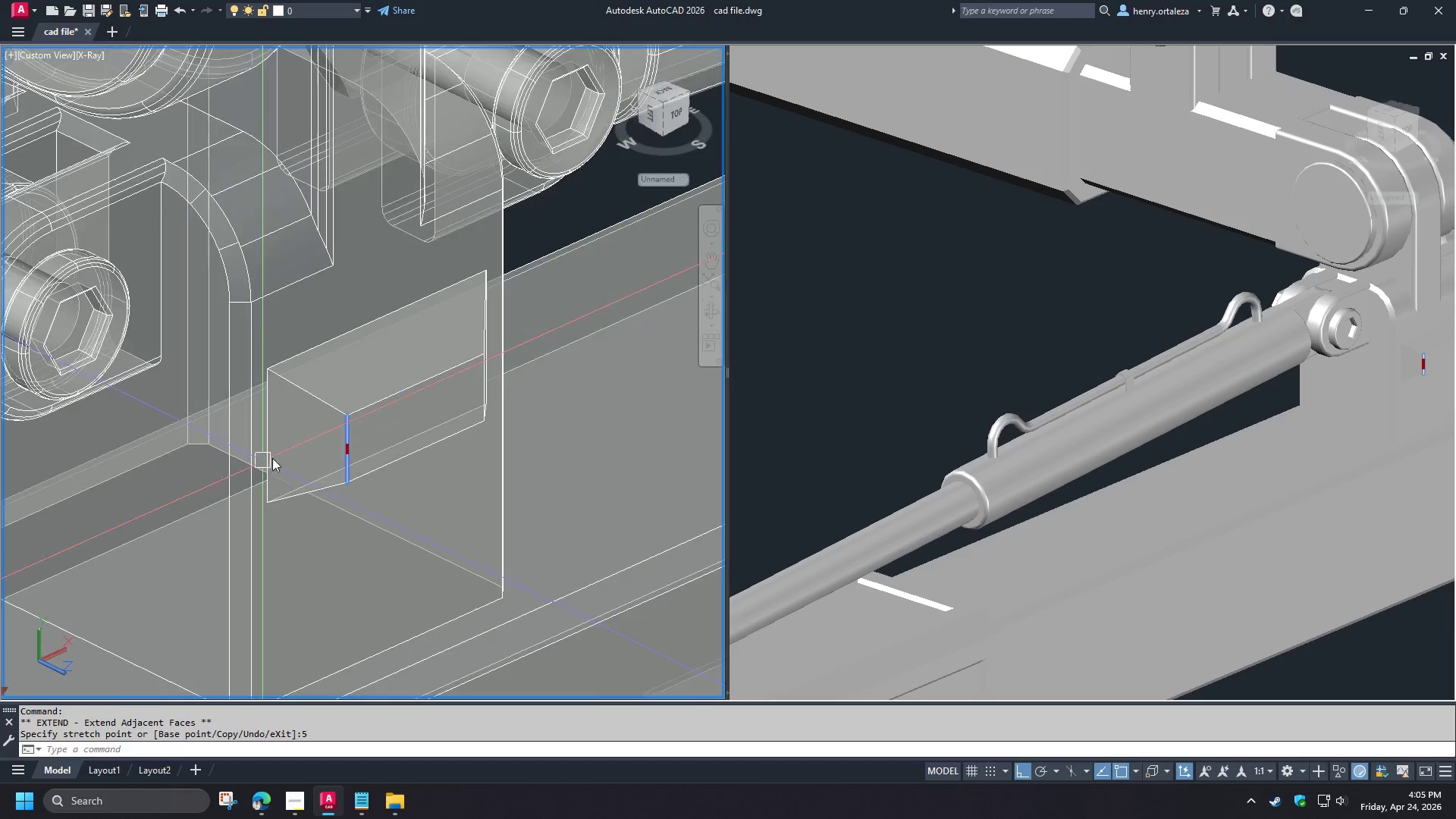 
scroll: coordinate [497, 398], scroll_direction: up, amount: 2.0
 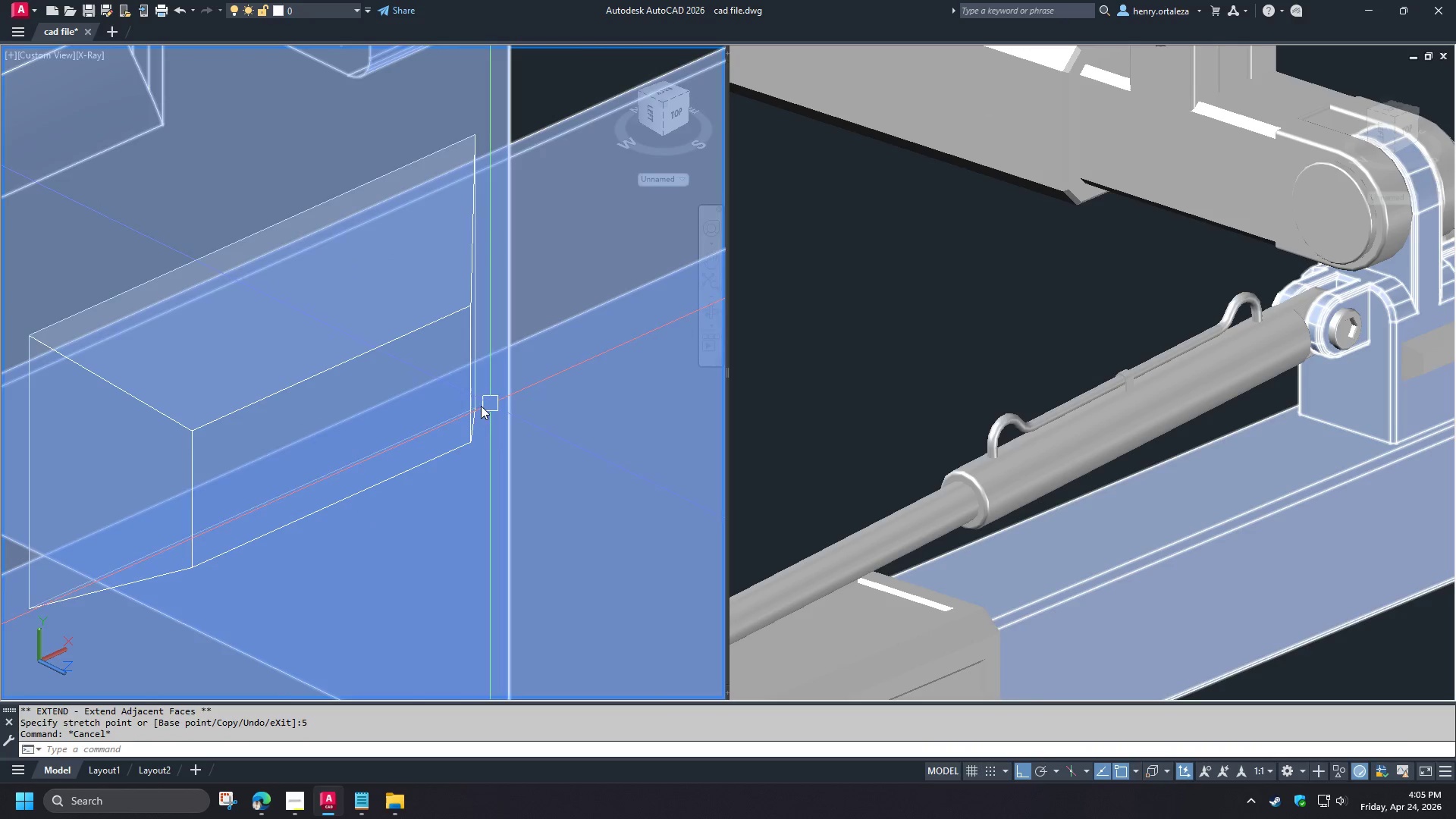 
hold_key(key=ControlLeft, duration=0.67)
 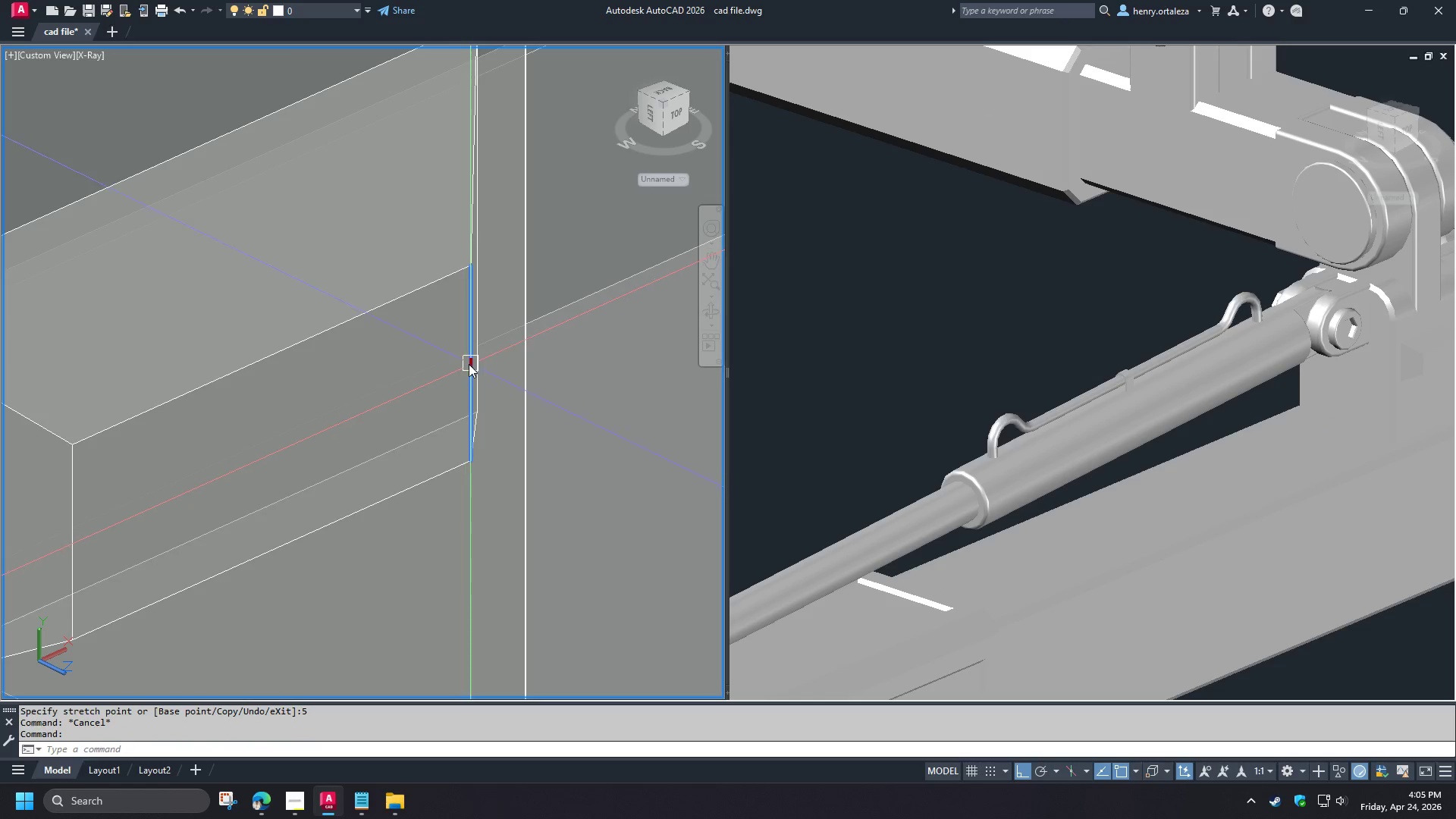 
scroll: coordinate [471, 400], scroll_direction: up, amount: 1.0
 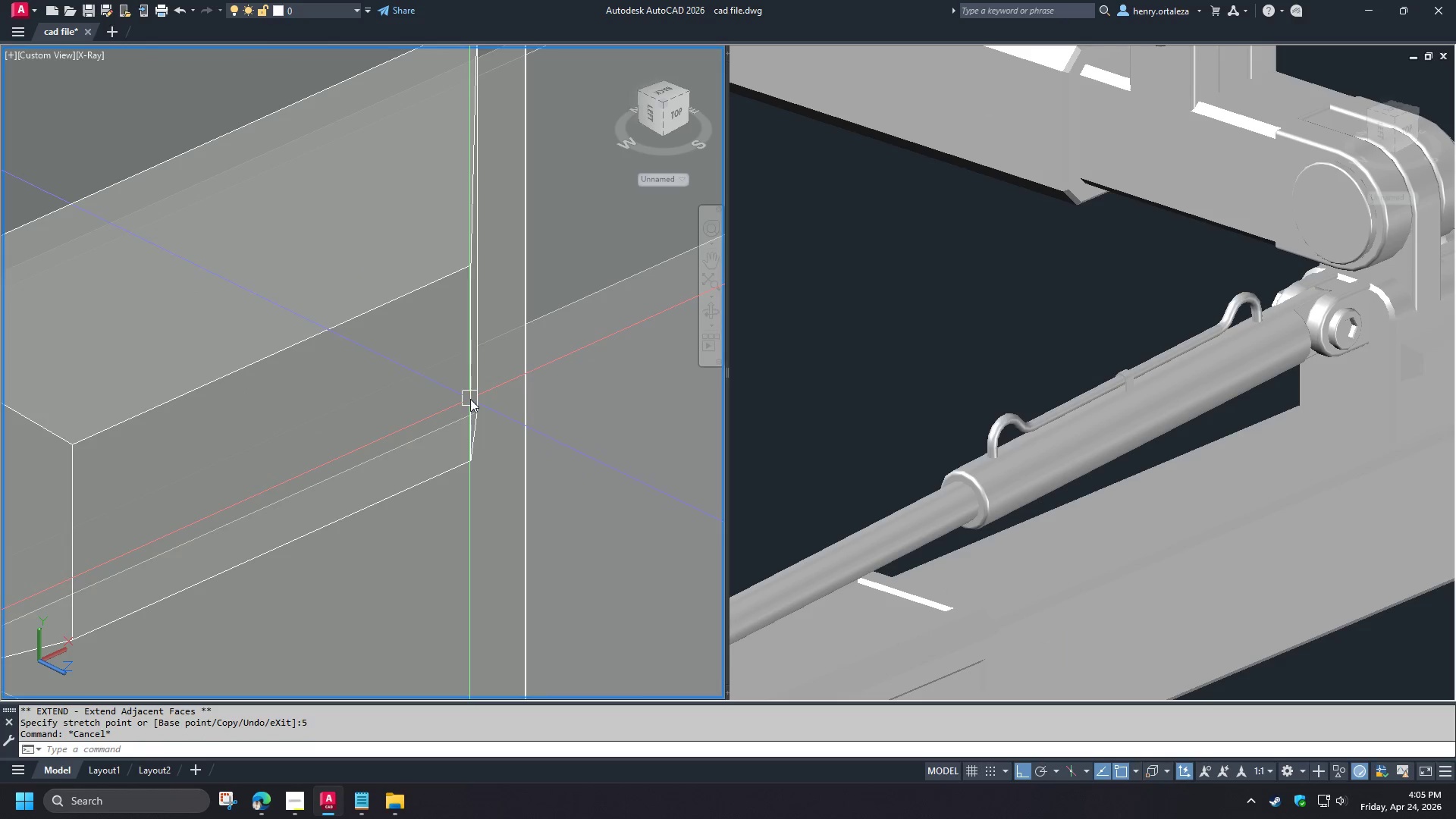 
left_click([469, 399])
 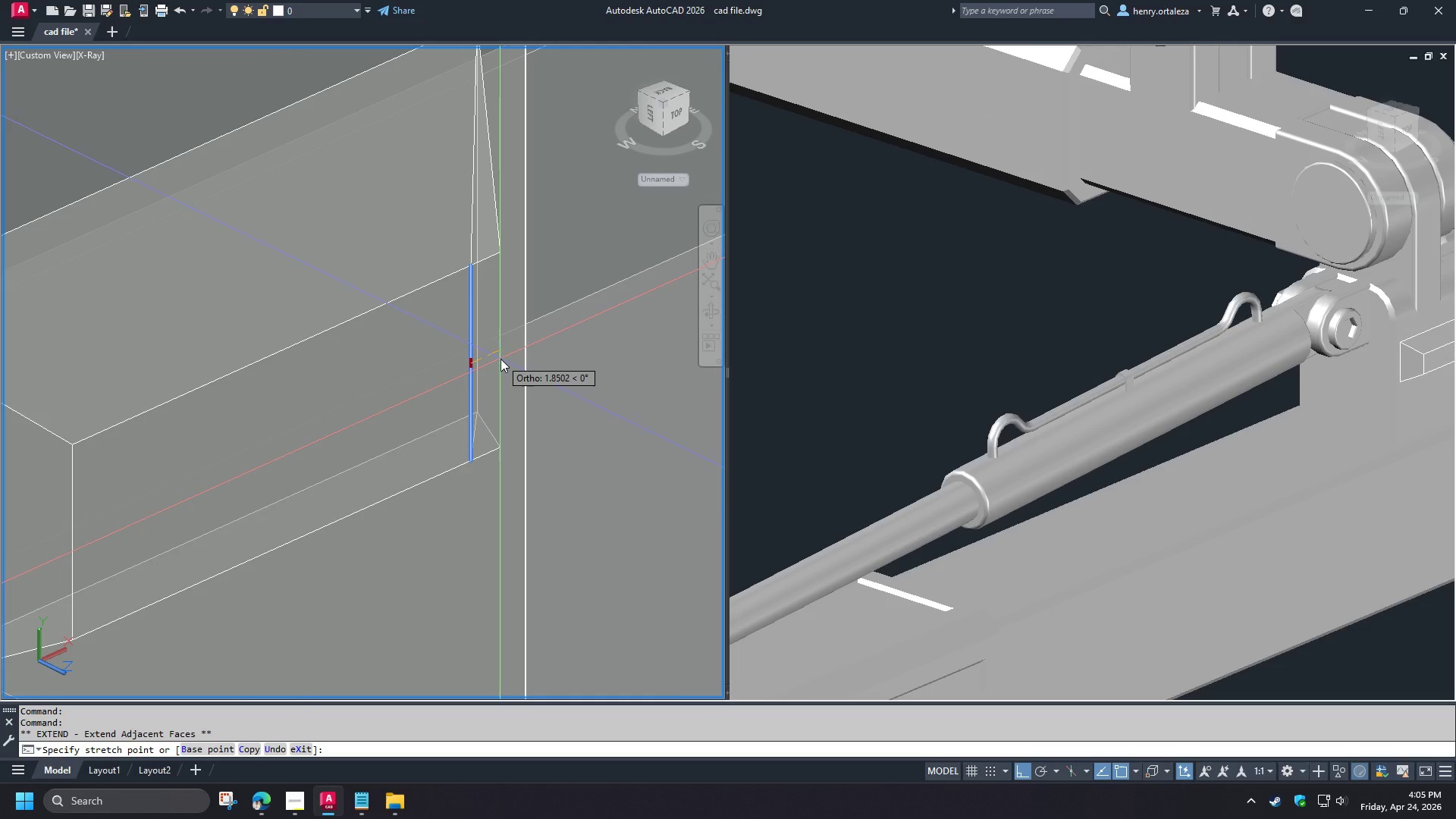 
key(Numpad5)
 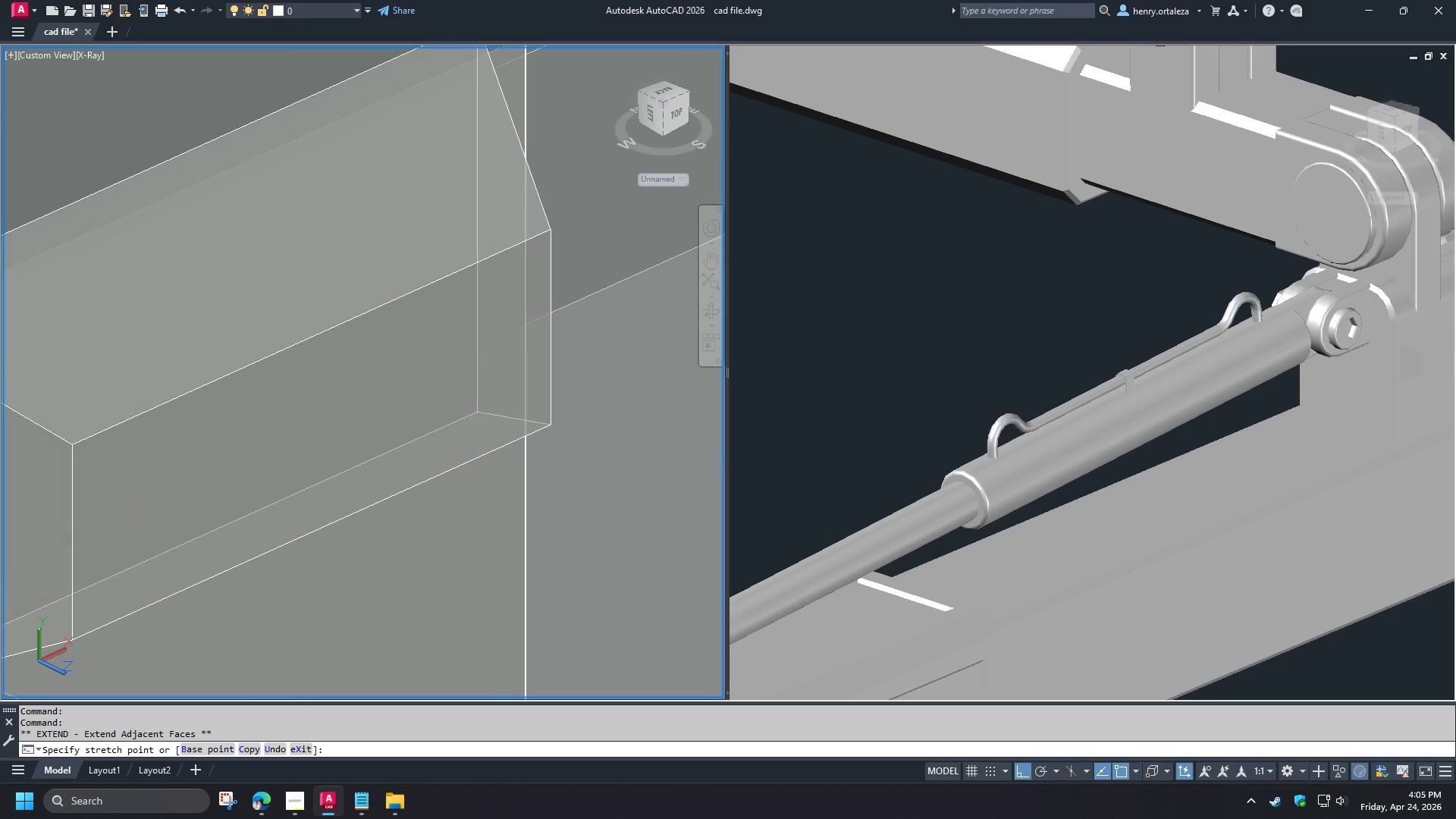 
key(NumpadEnter)
 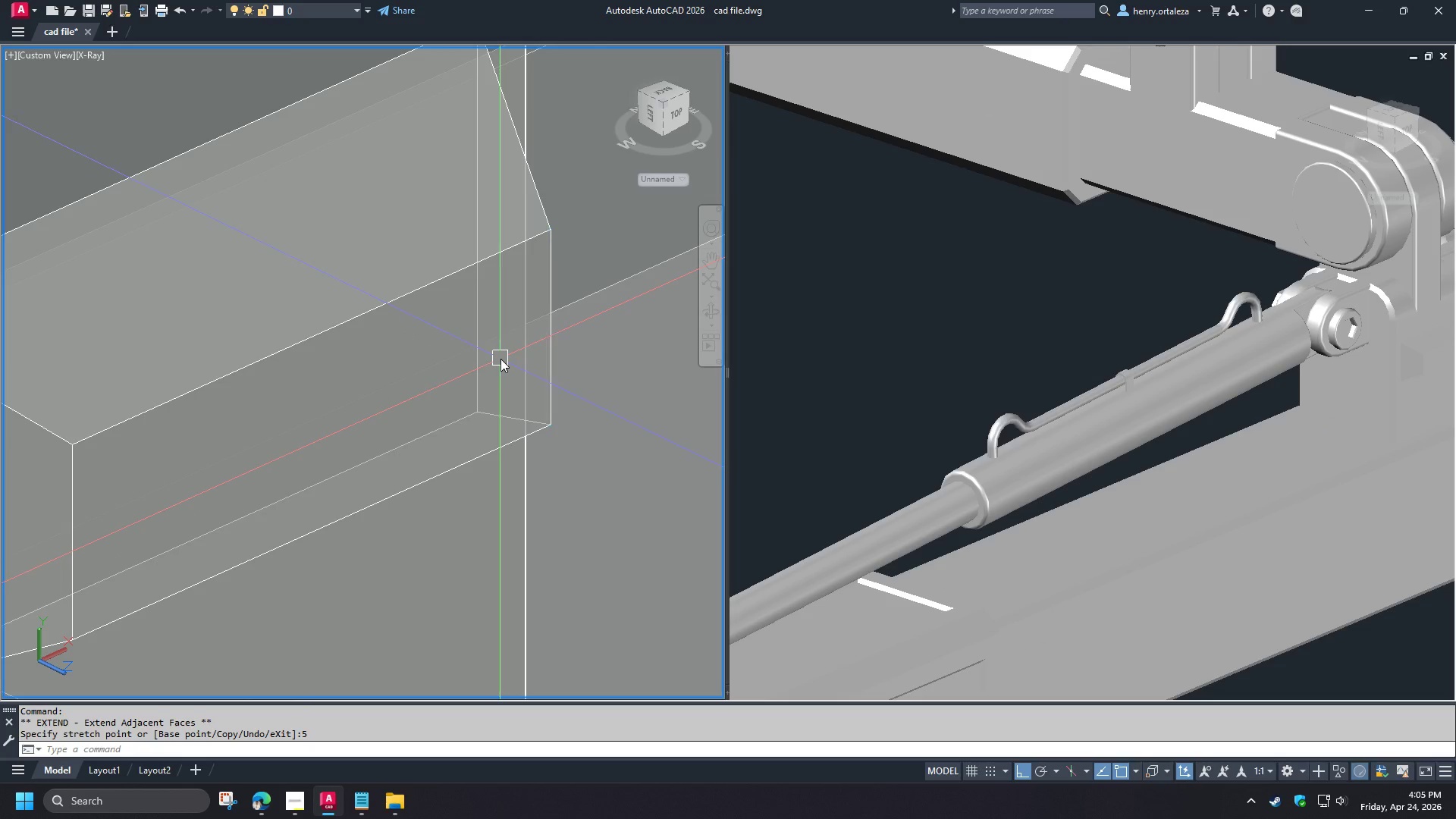 
key(Escape)
 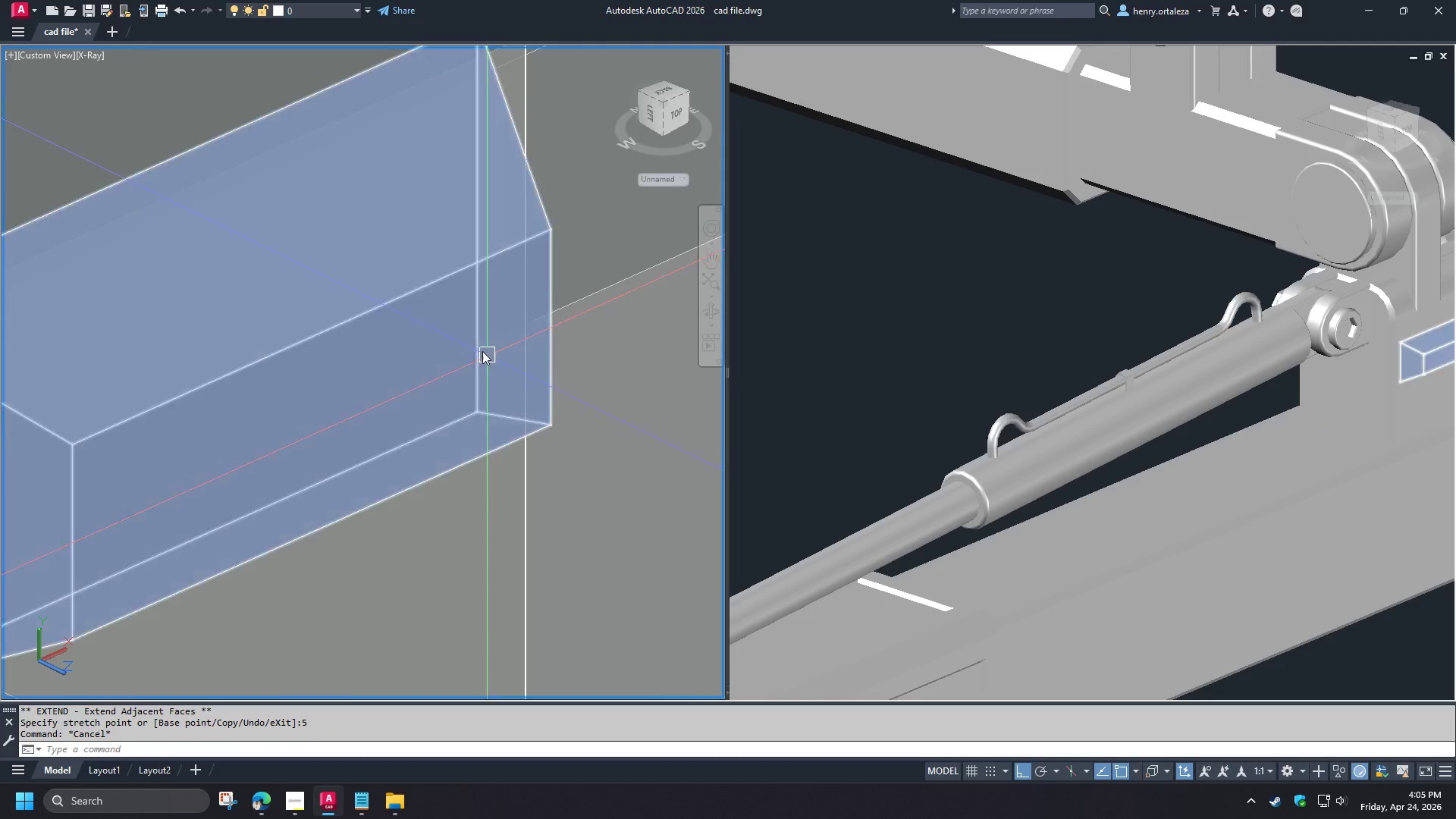 
hold_key(key=ShiftLeft, duration=1.5)
 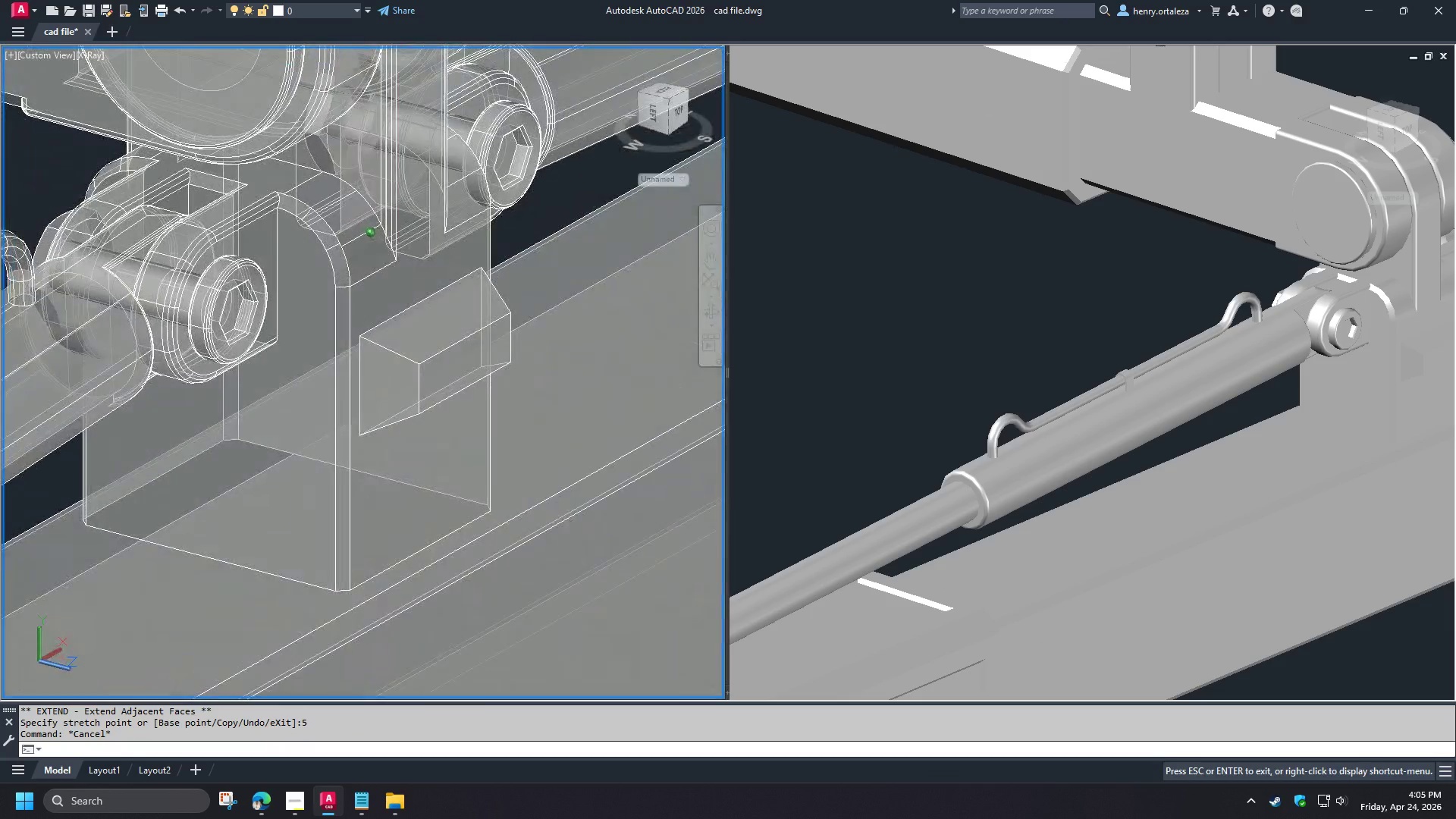 
scroll: coordinate [481, 366], scroll_direction: down, amount: 4.0
 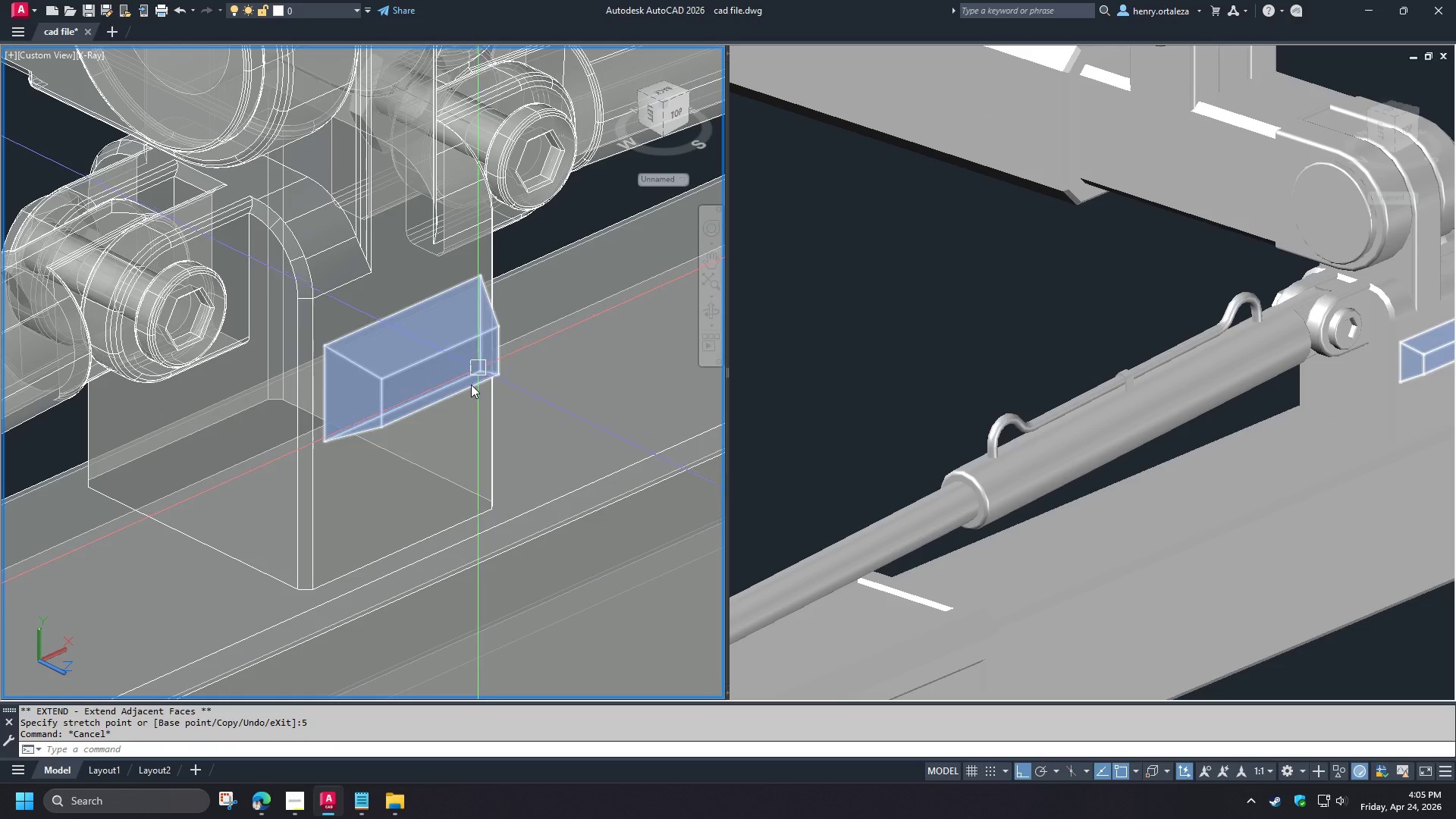 
hold_key(key=ShiftLeft, duration=0.58)
 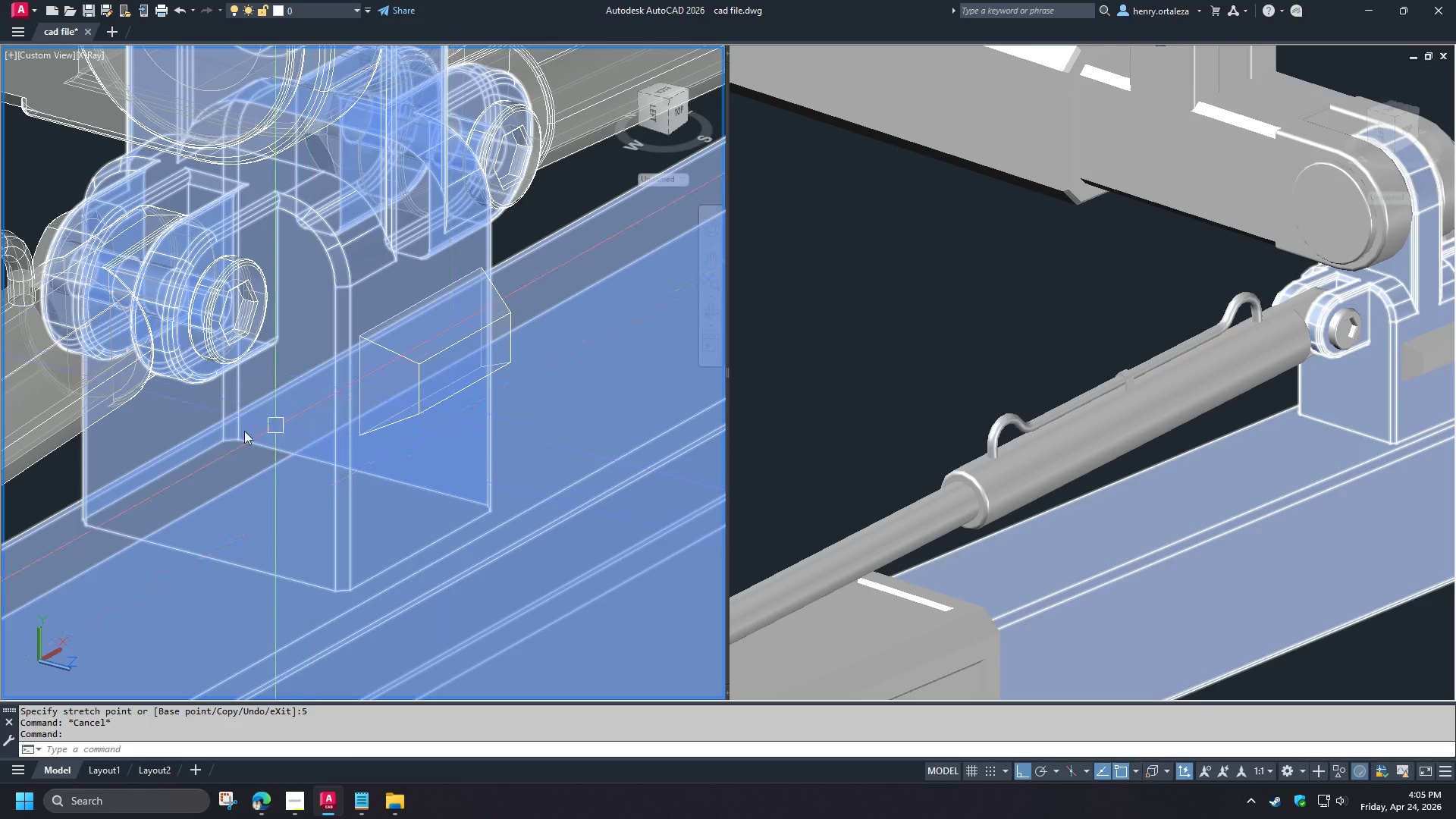 
type(re )
 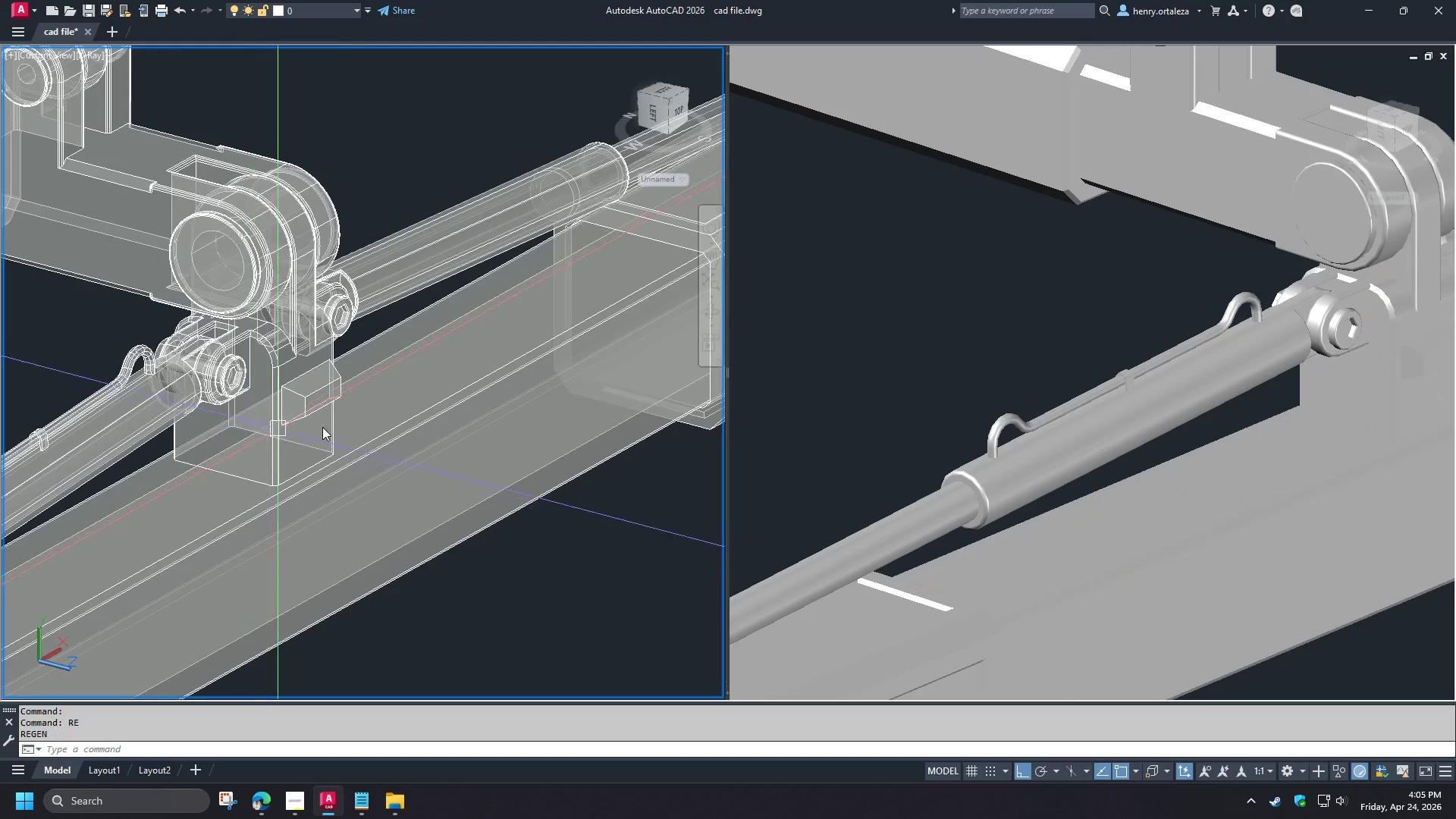 
scroll: coordinate [232, 419], scroll_direction: down, amount: 2.0
 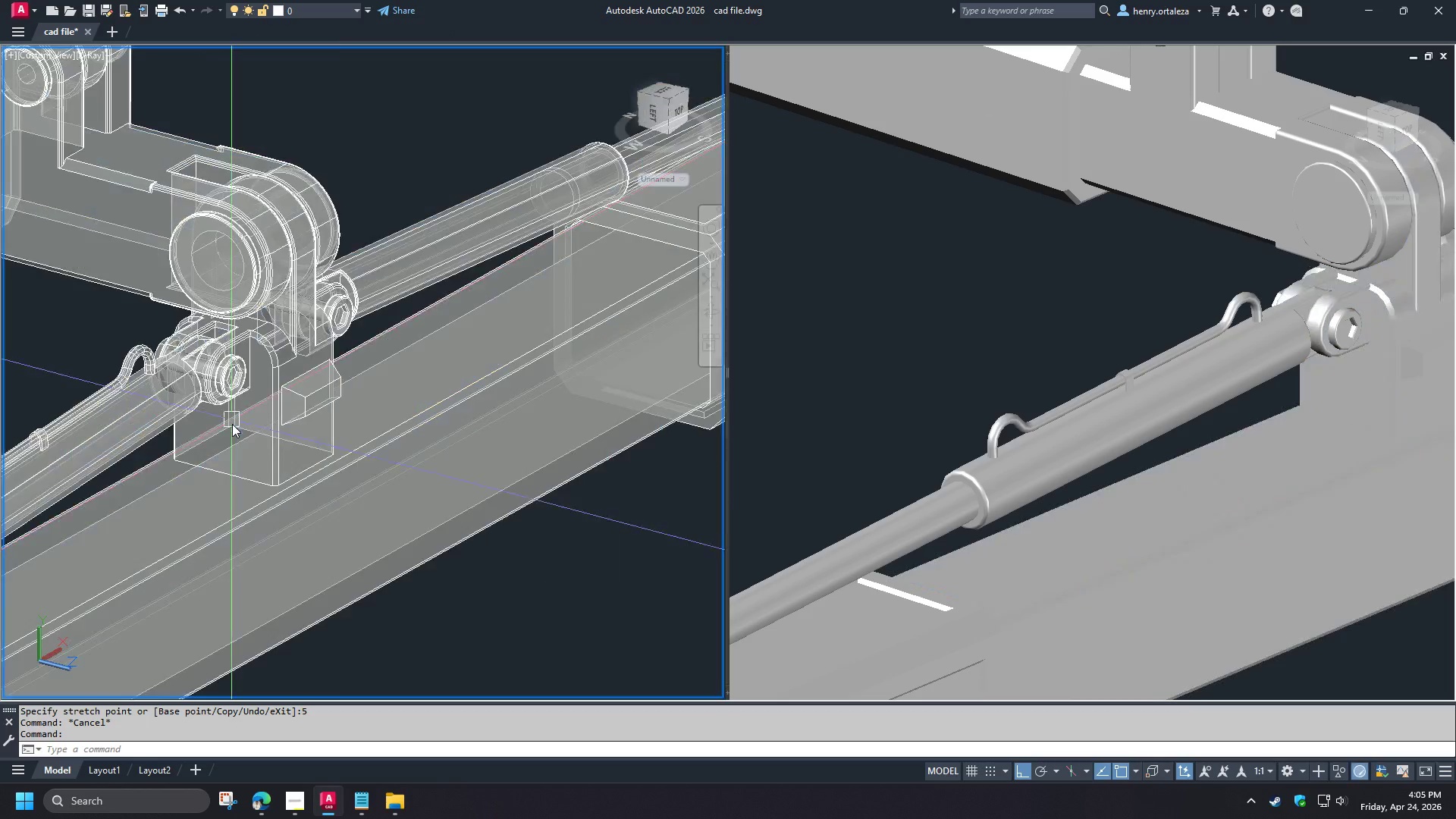 
hold_key(key=ShiftLeft, duration=1.51)
 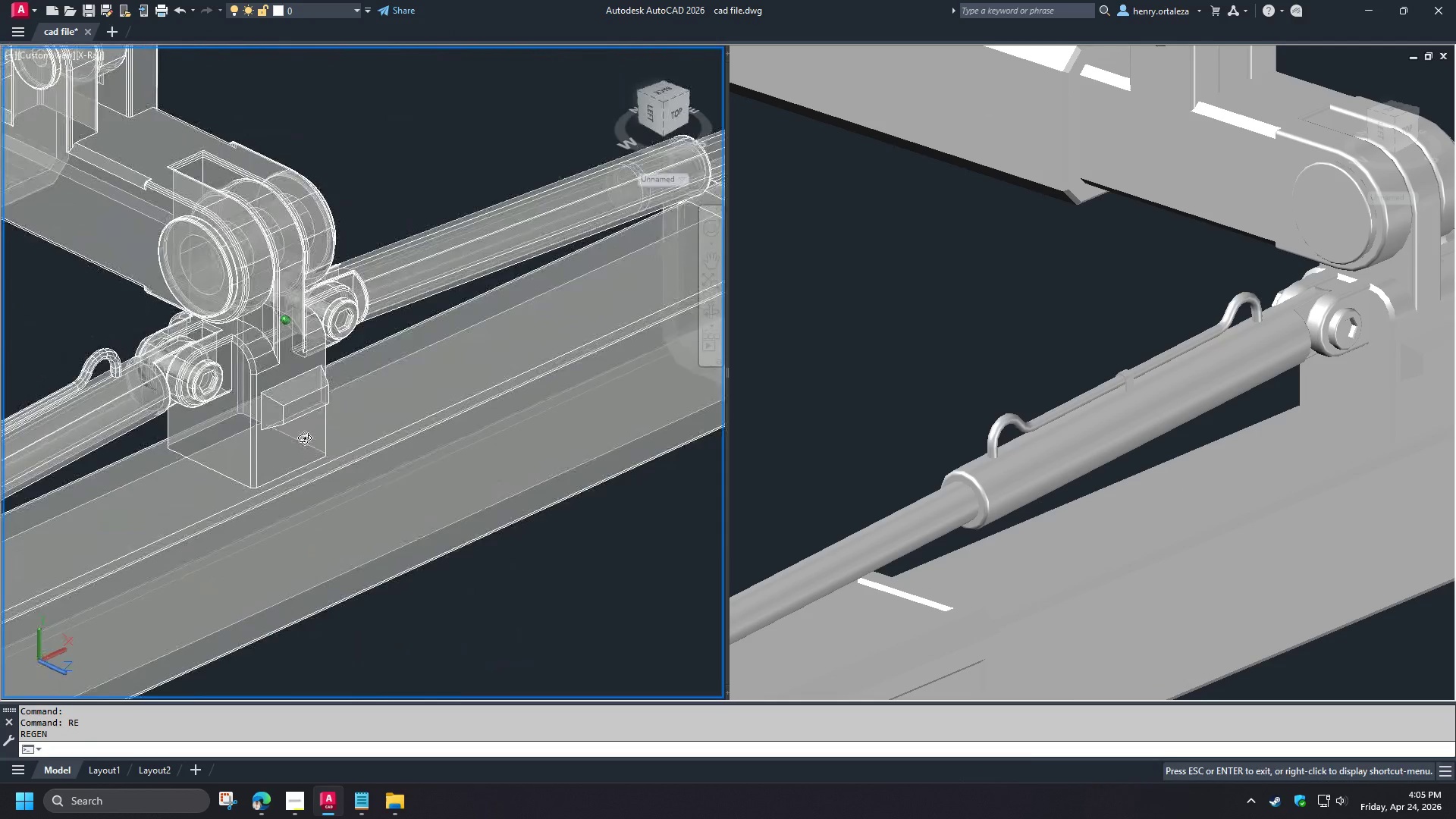 
hold_key(key=ShiftLeft, duration=0.77)
 